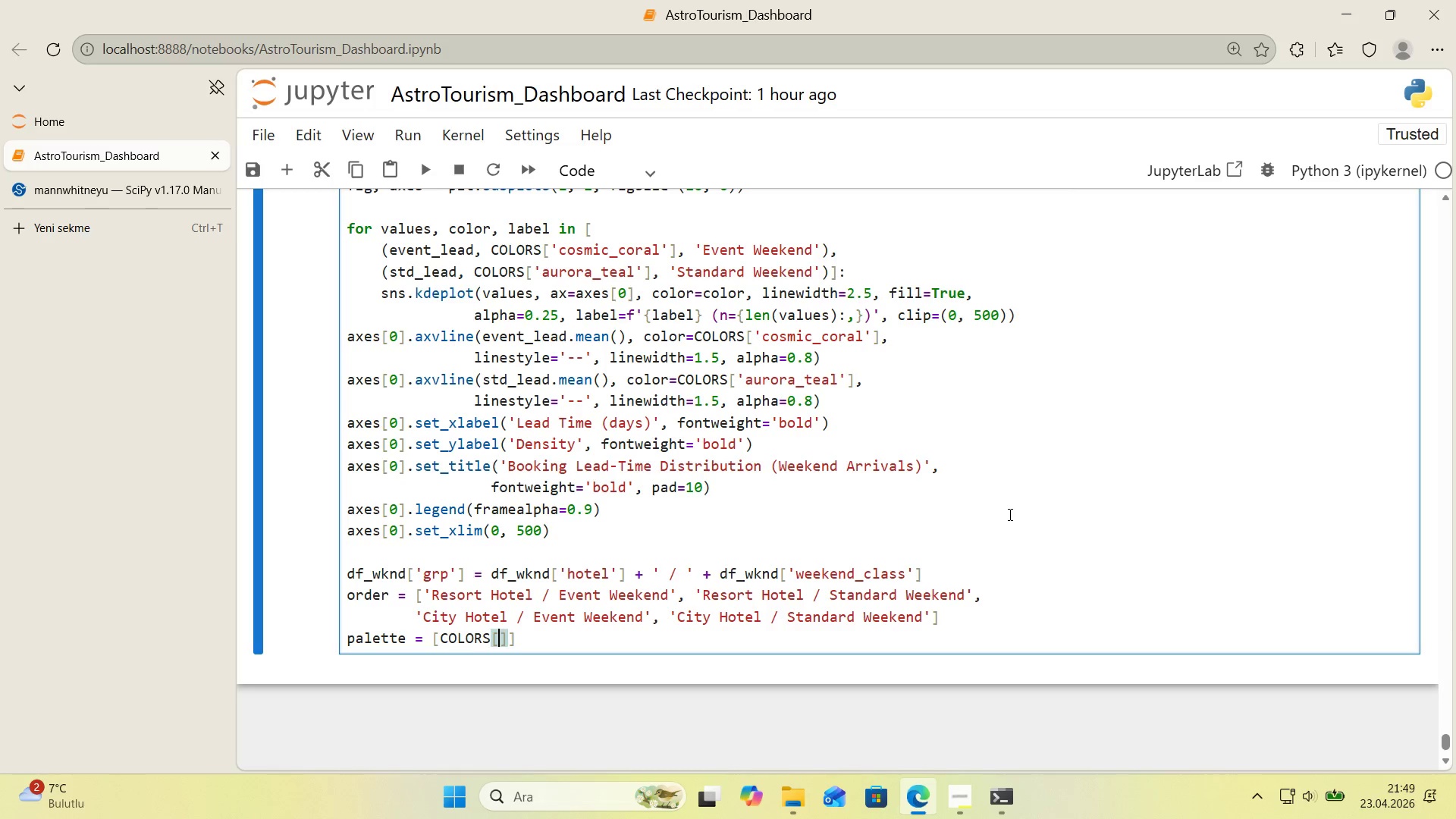 
type(@@)
 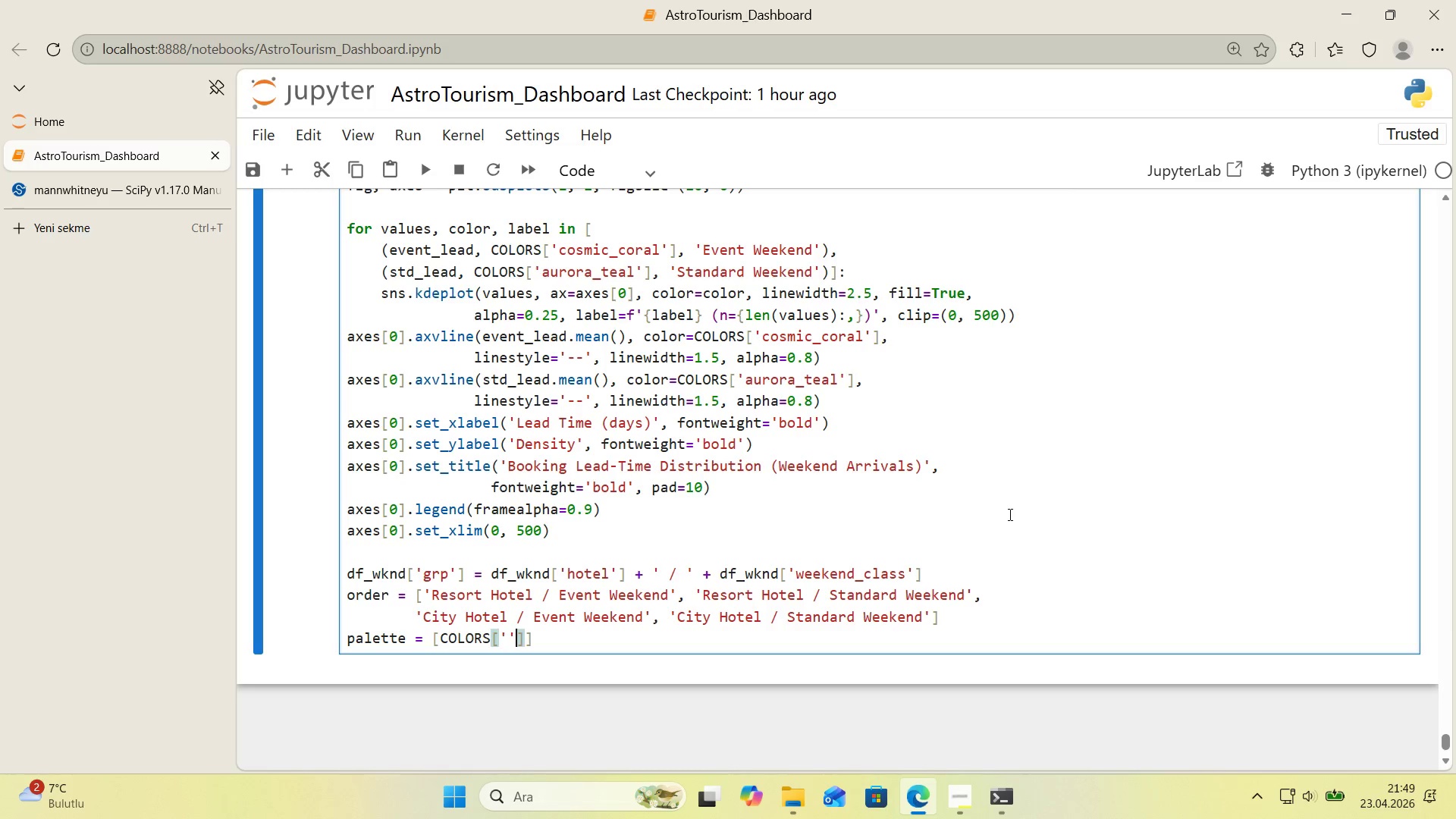 
key(ArrowLeft)
 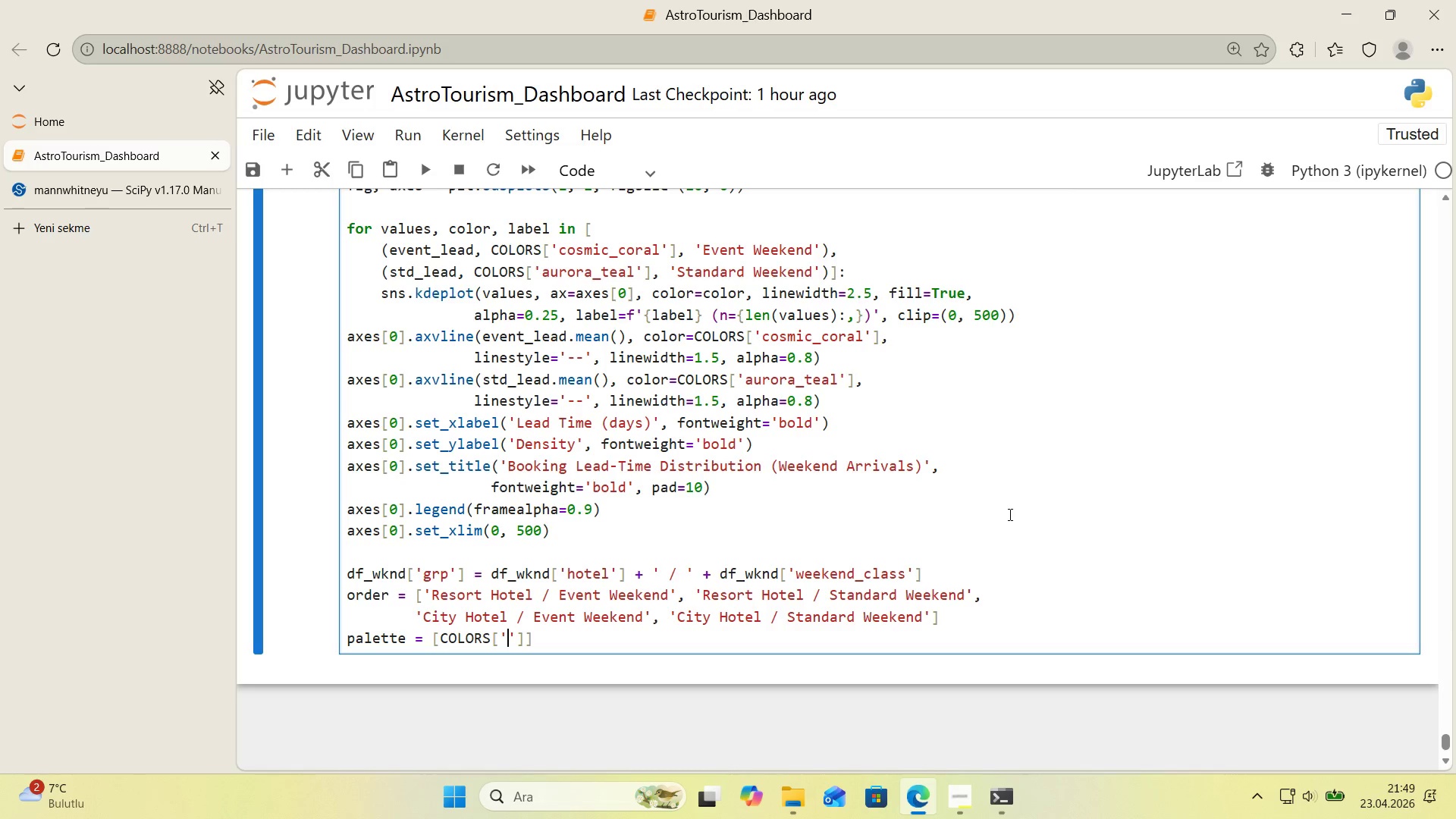 
type(cosm'c_coral)
 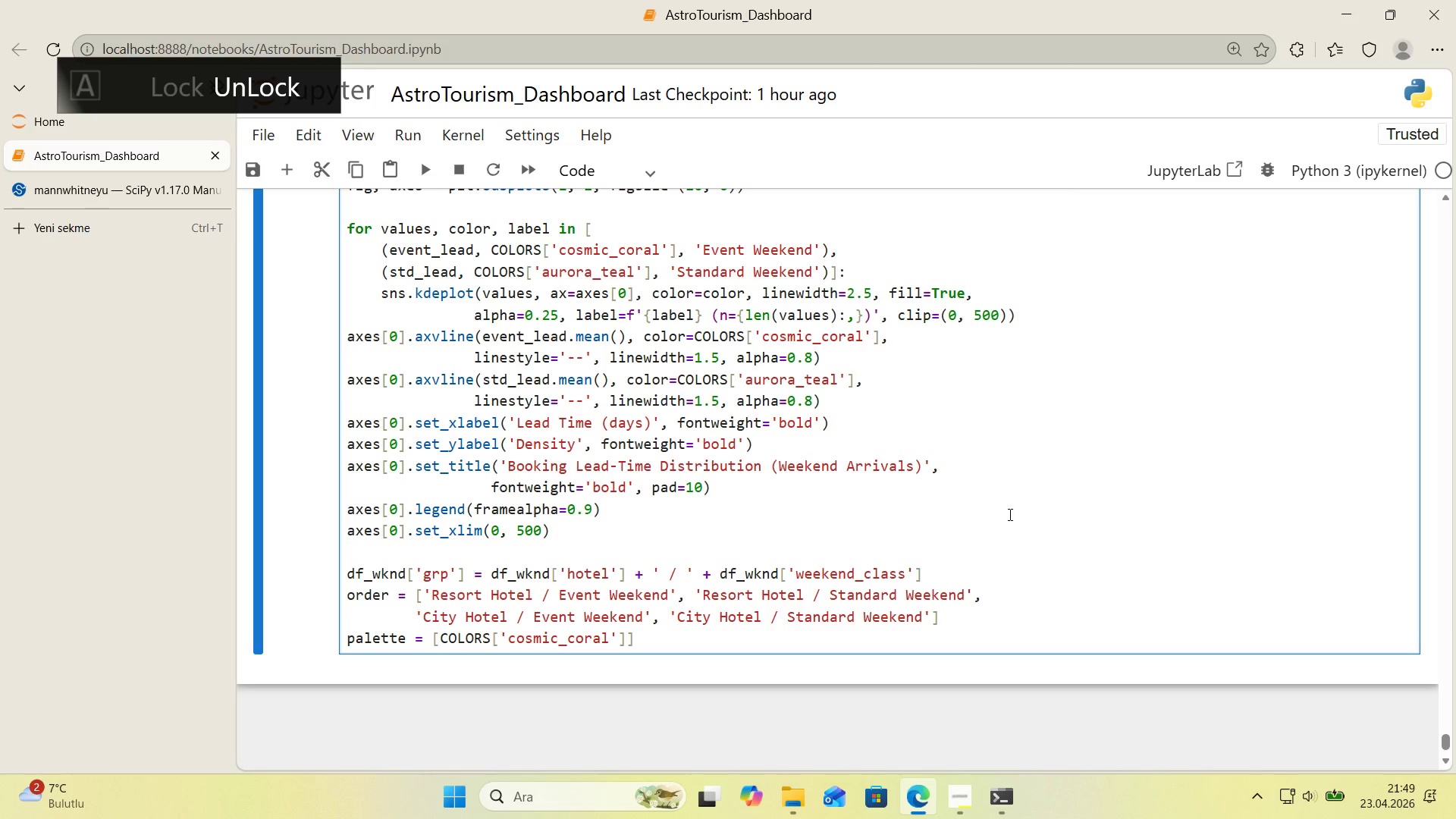 
key(ArrowRight)
 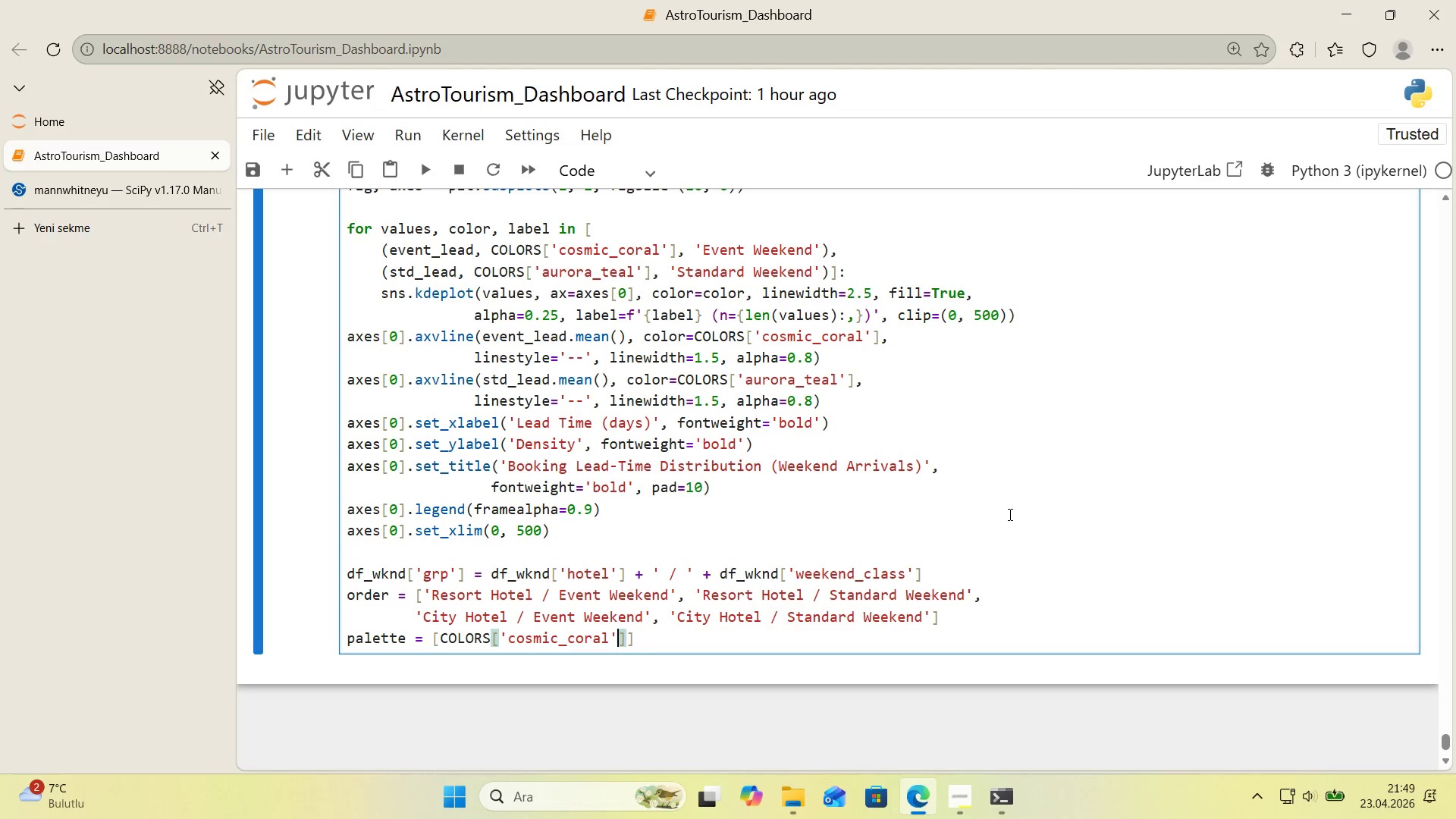 
key(ArrowRight)
 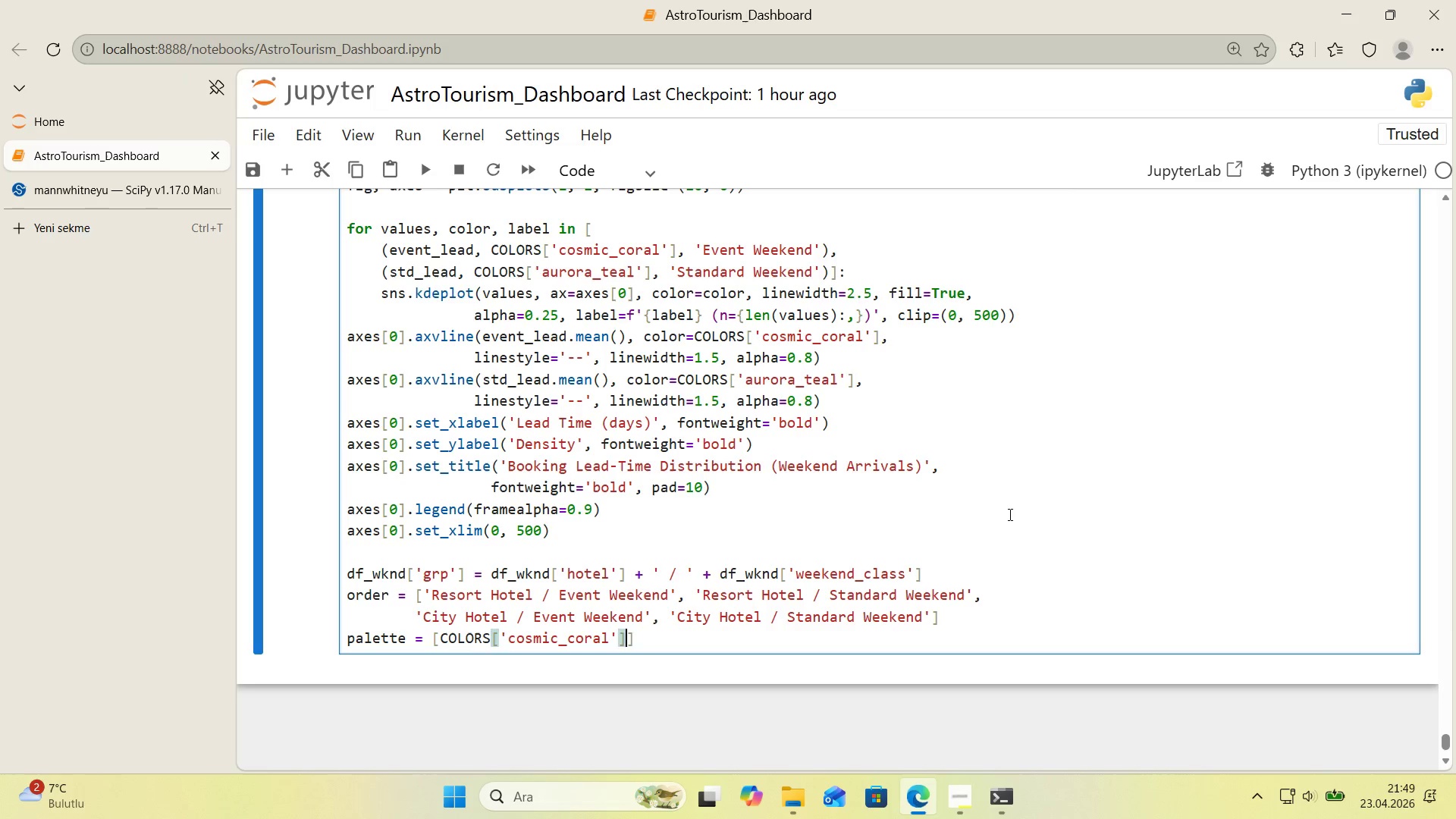 
type(, COLORS)
 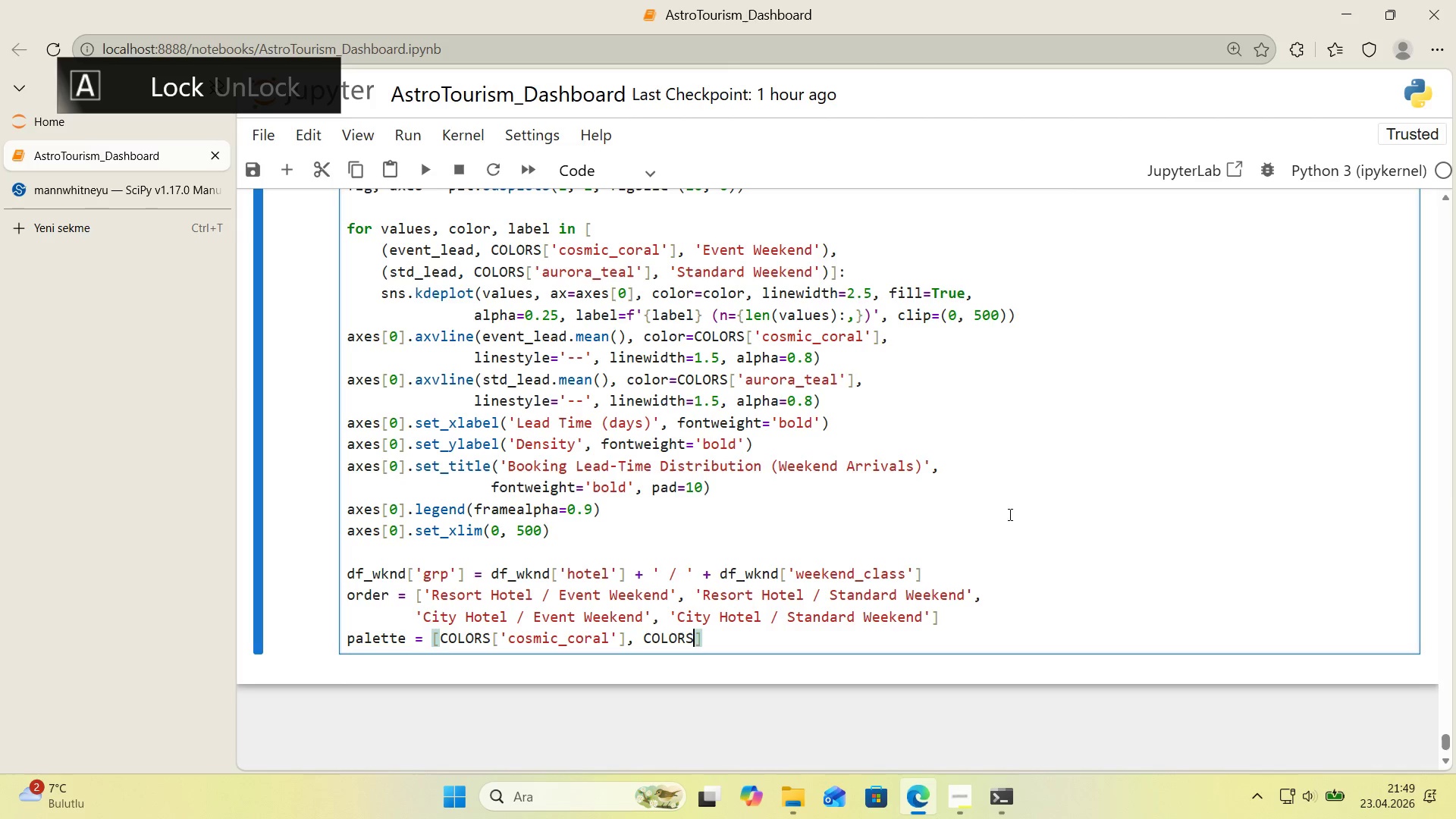 
key(Alt+Control+8)
 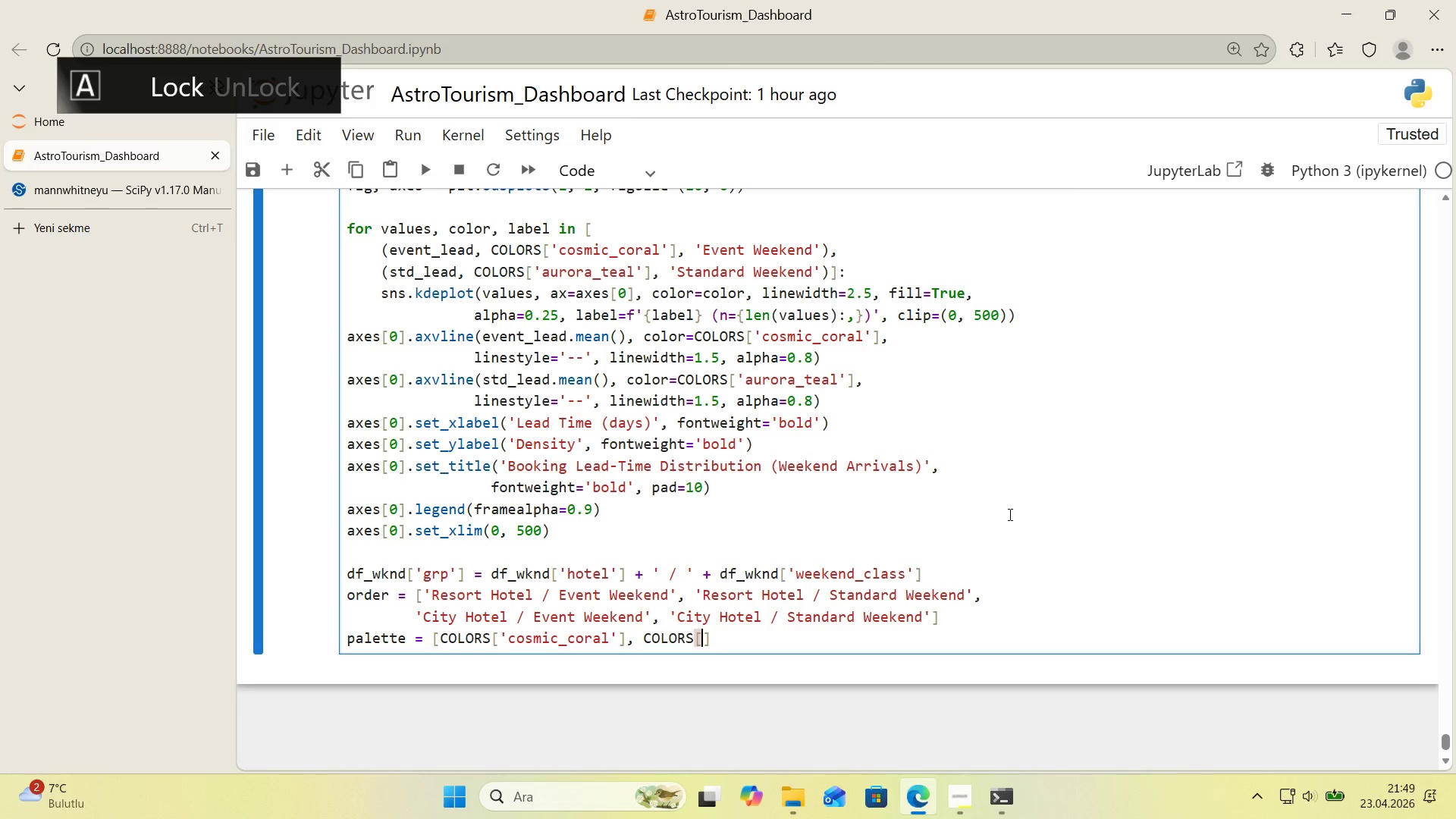 
key(Alt+Control+9)
 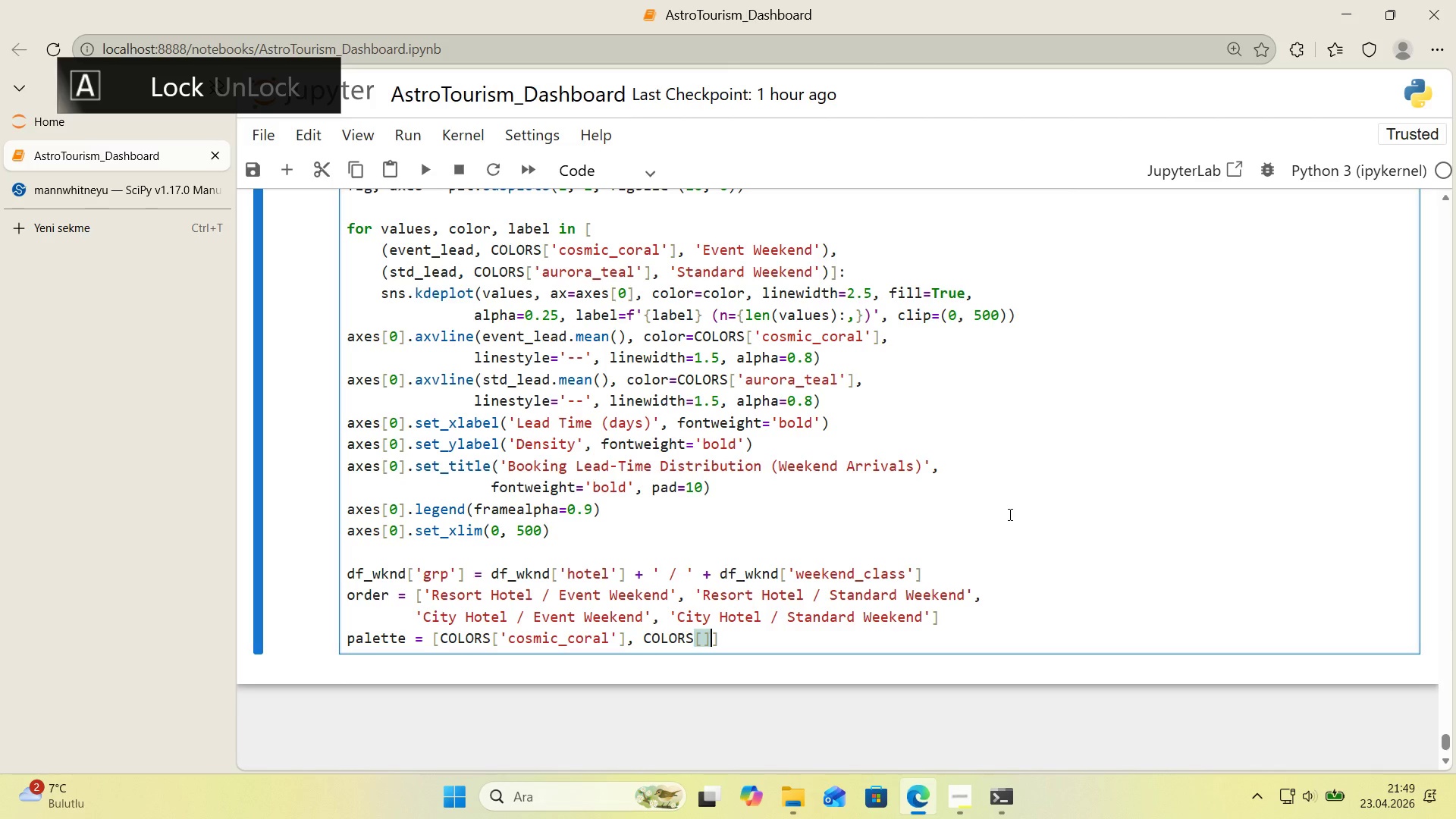 
key(ArrowLeft)
 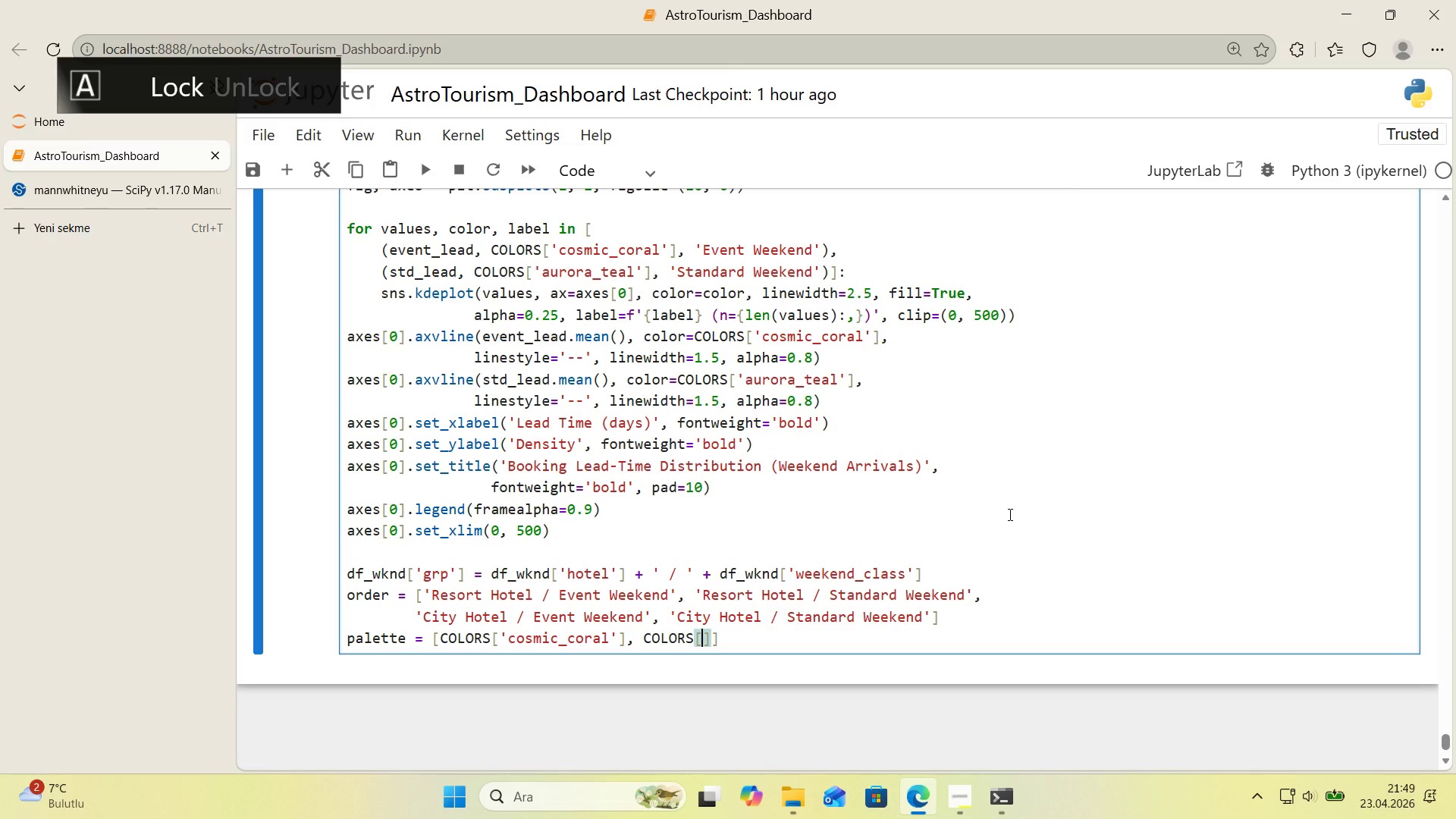 
type(@@)
 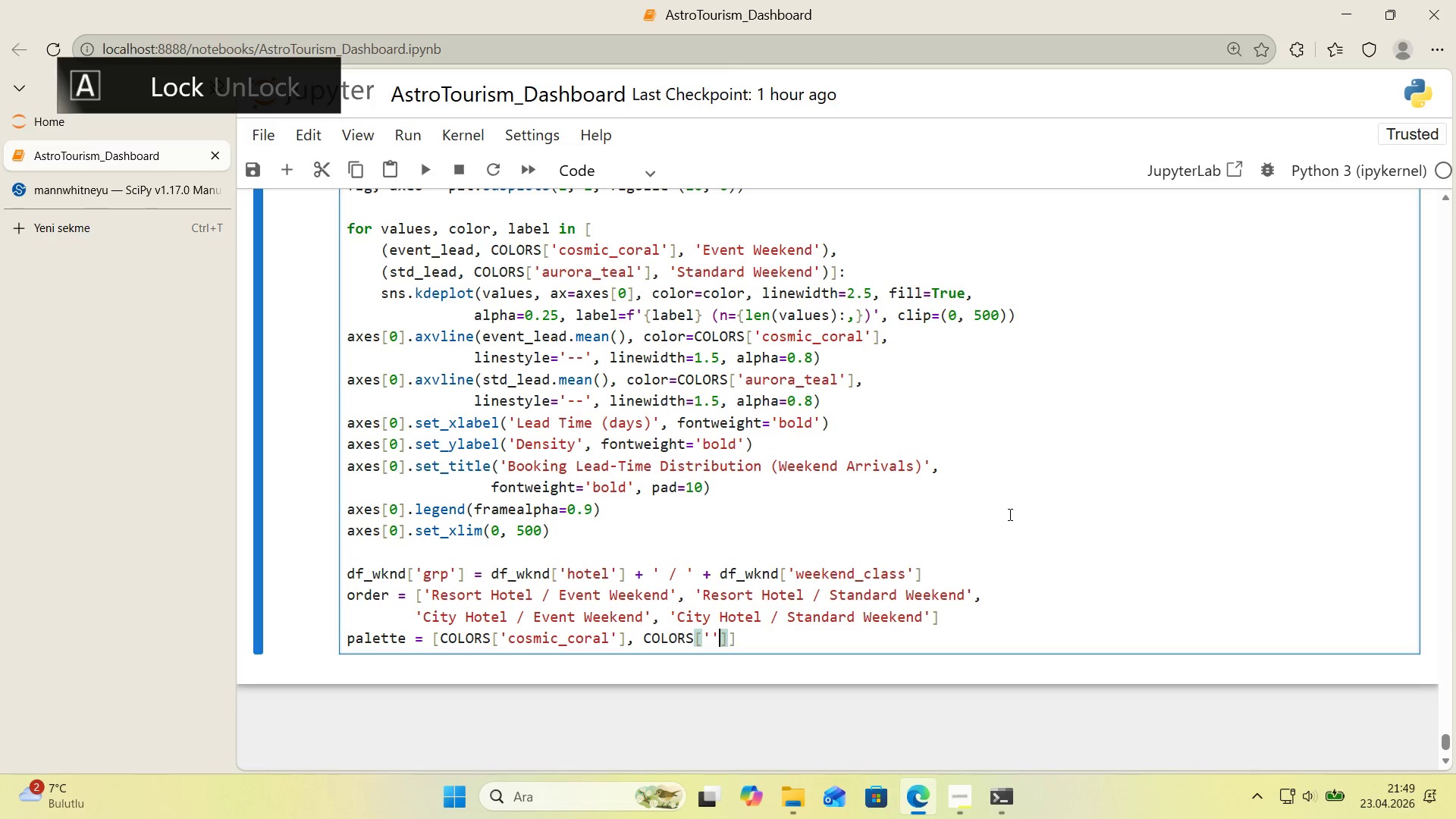 
key(ArrowLeft)
 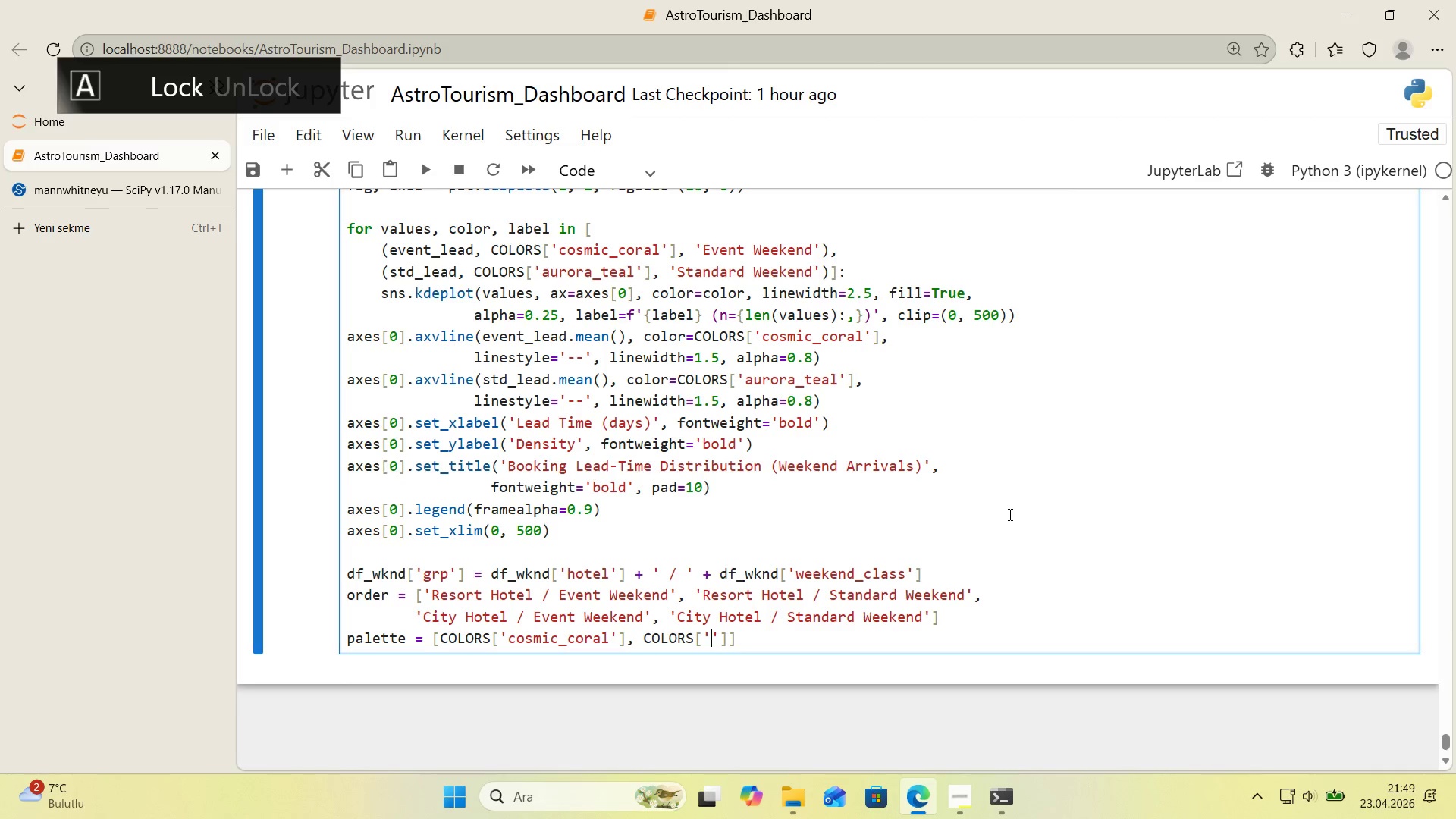 
type(aurora_teal)
 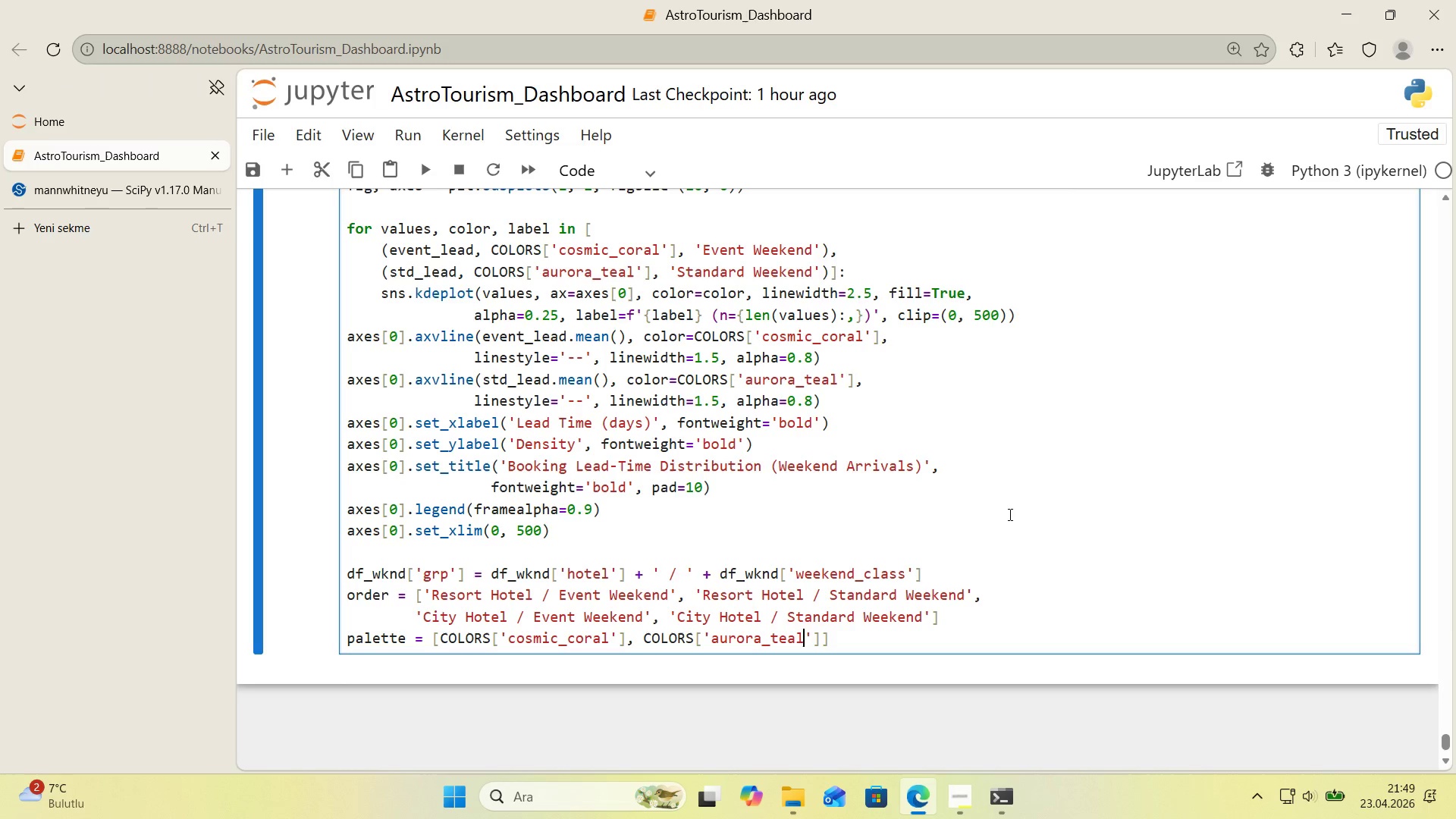 
key(ArrowRight)
 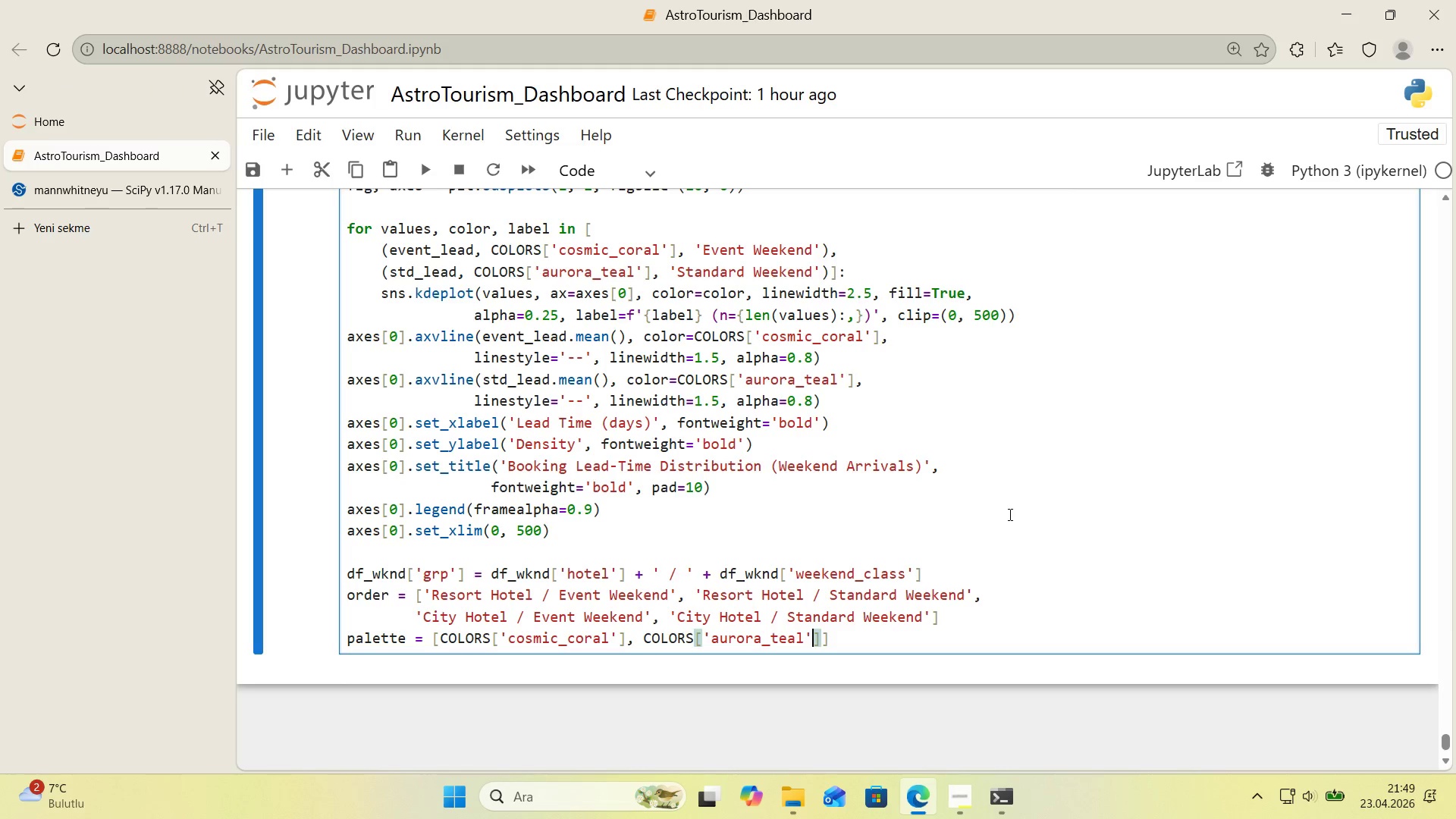 
key(ArrowRight)
 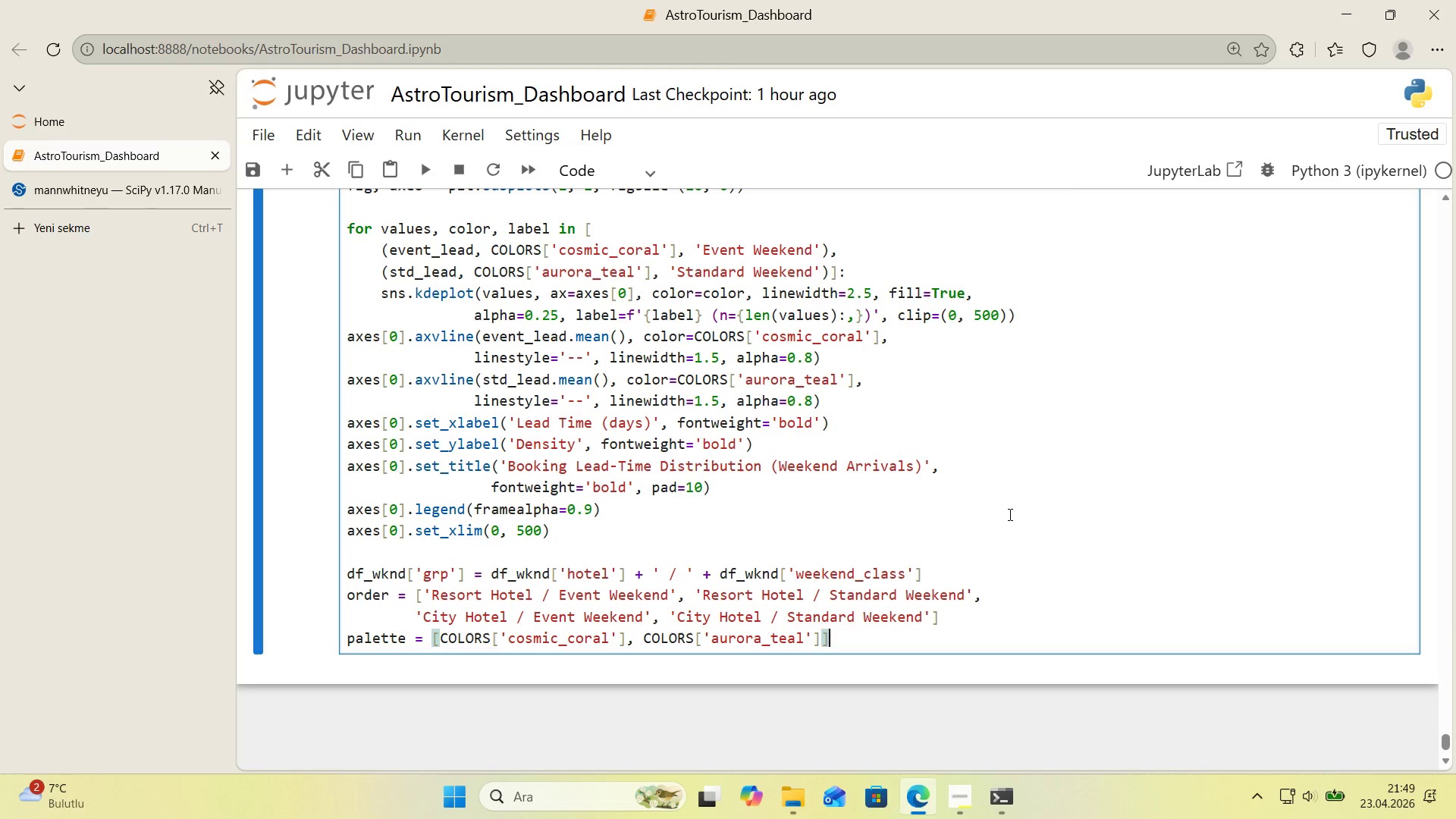 
key(ArrowRight)
 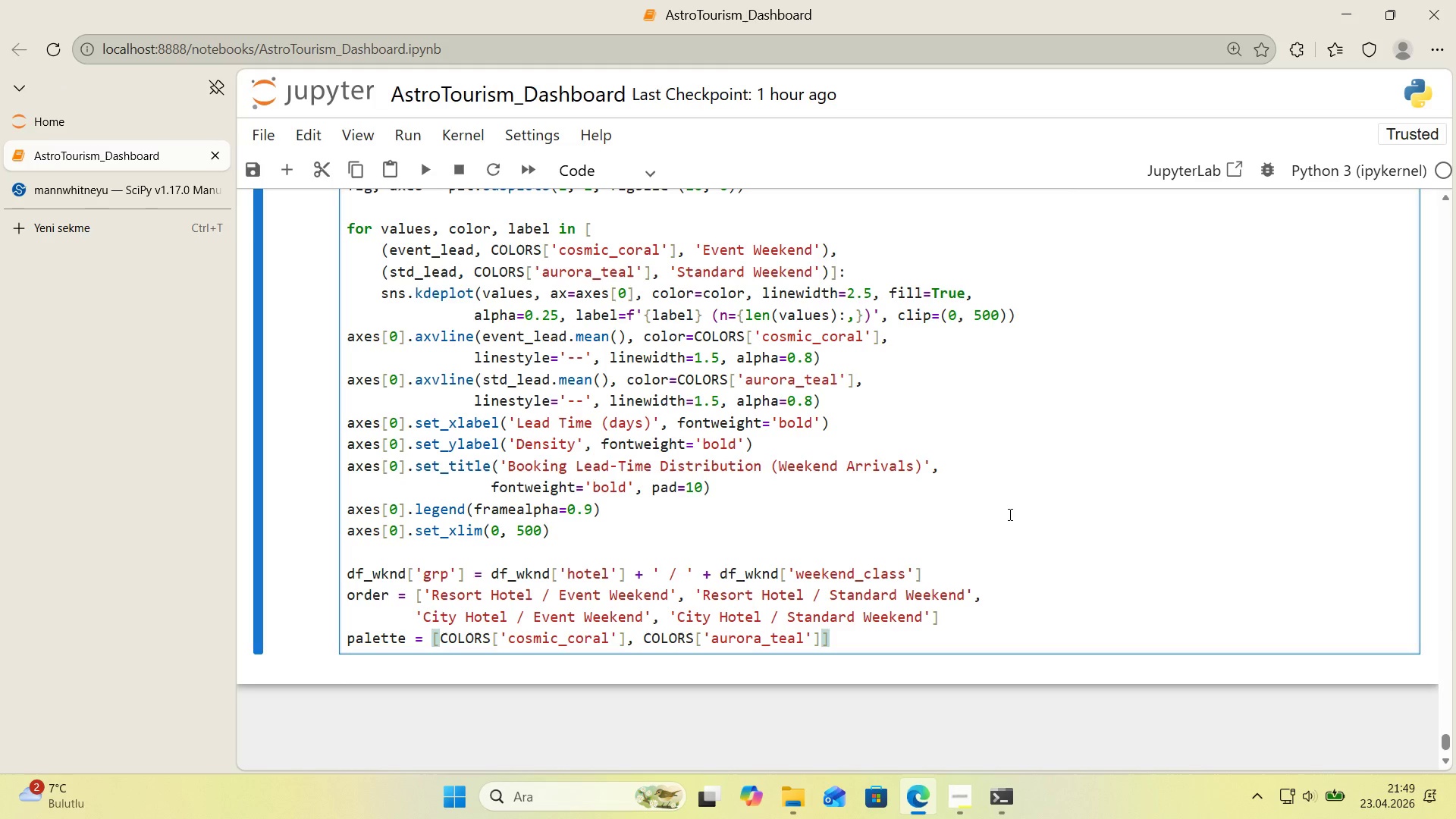 
key(Comma)
 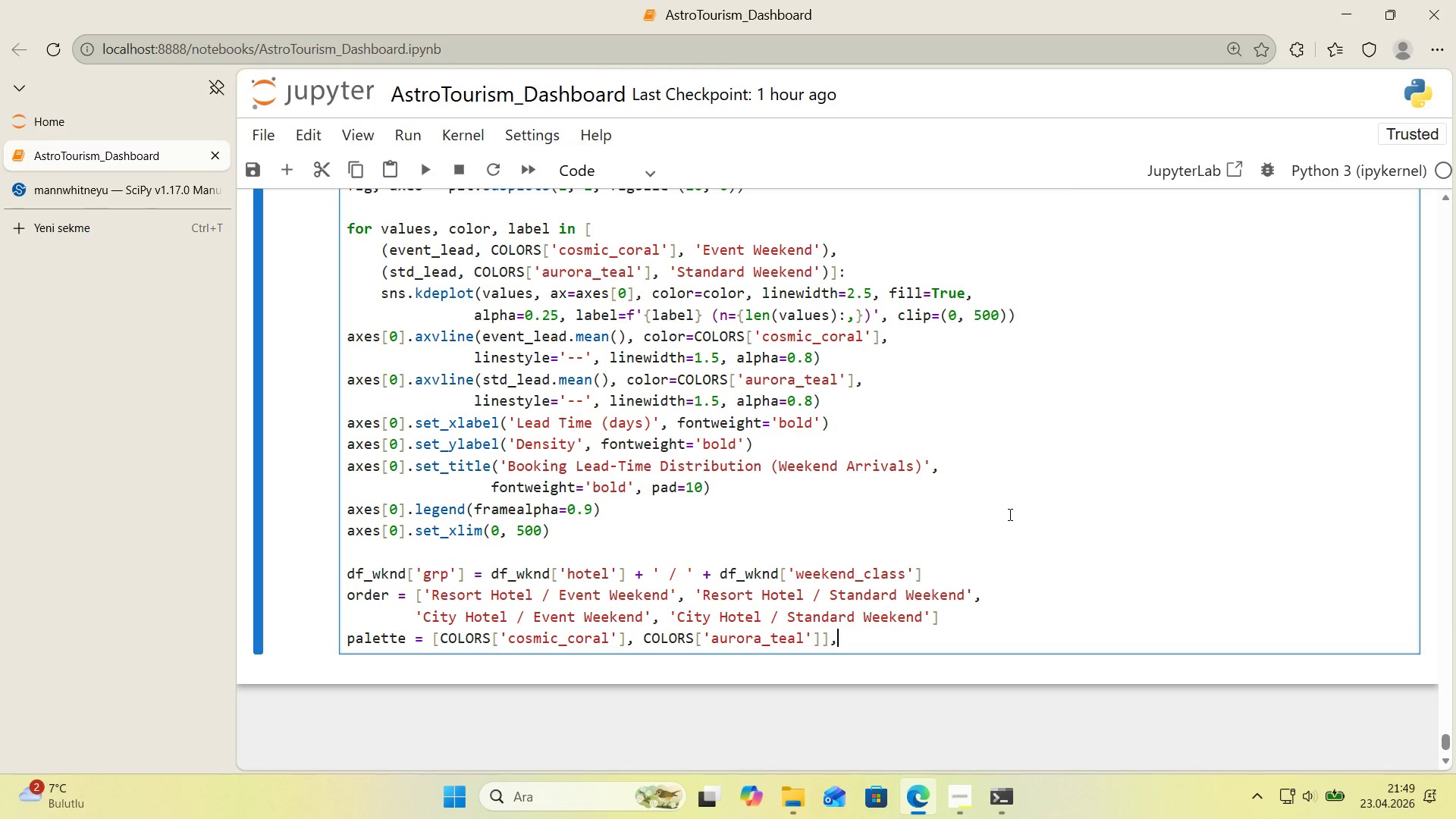 
key(Enter)
 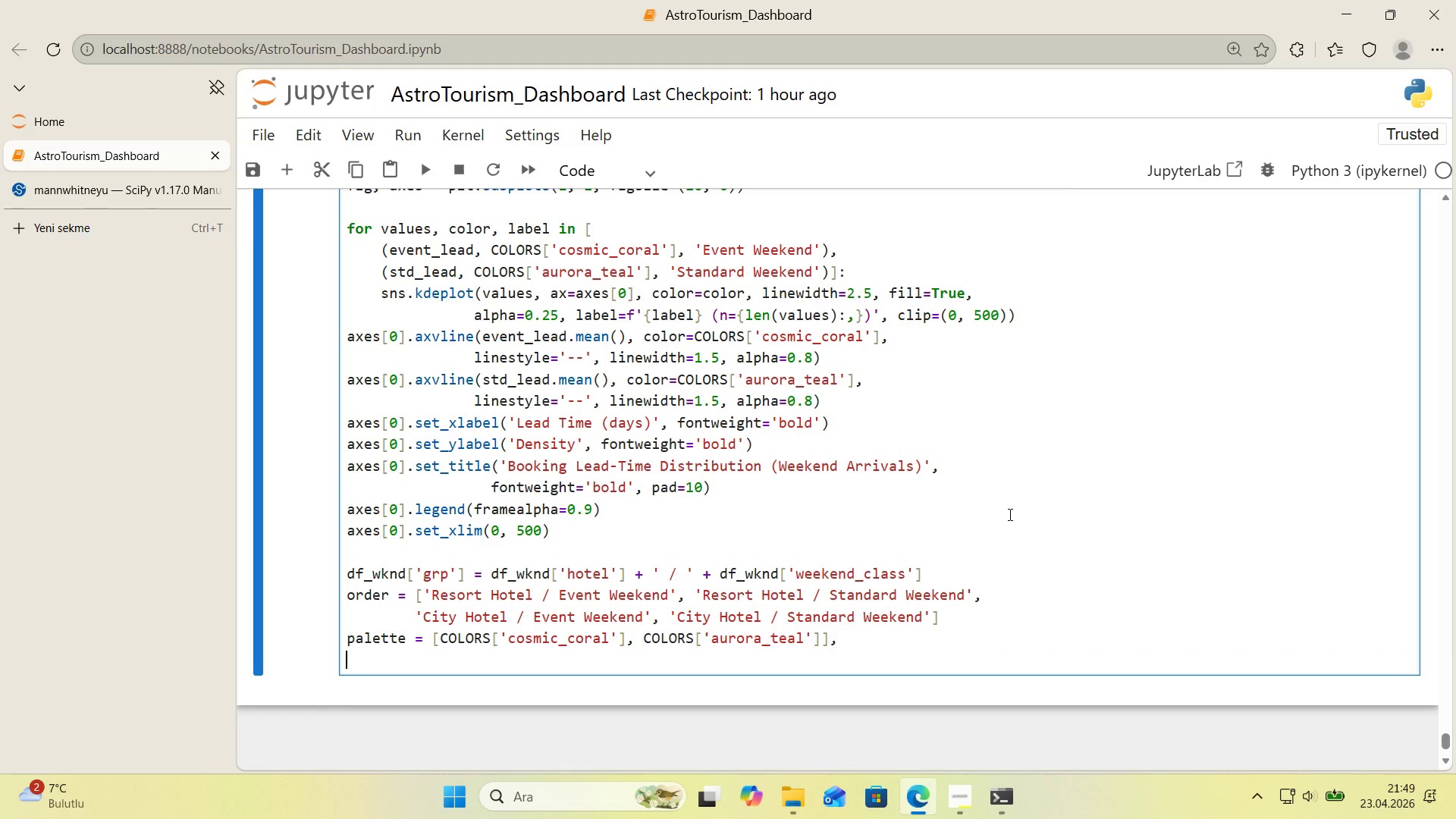 
type(COLO)
key(Backspace)
key(Backspace)
key(Backspace)
key(Backspace)
key(Backspace)
 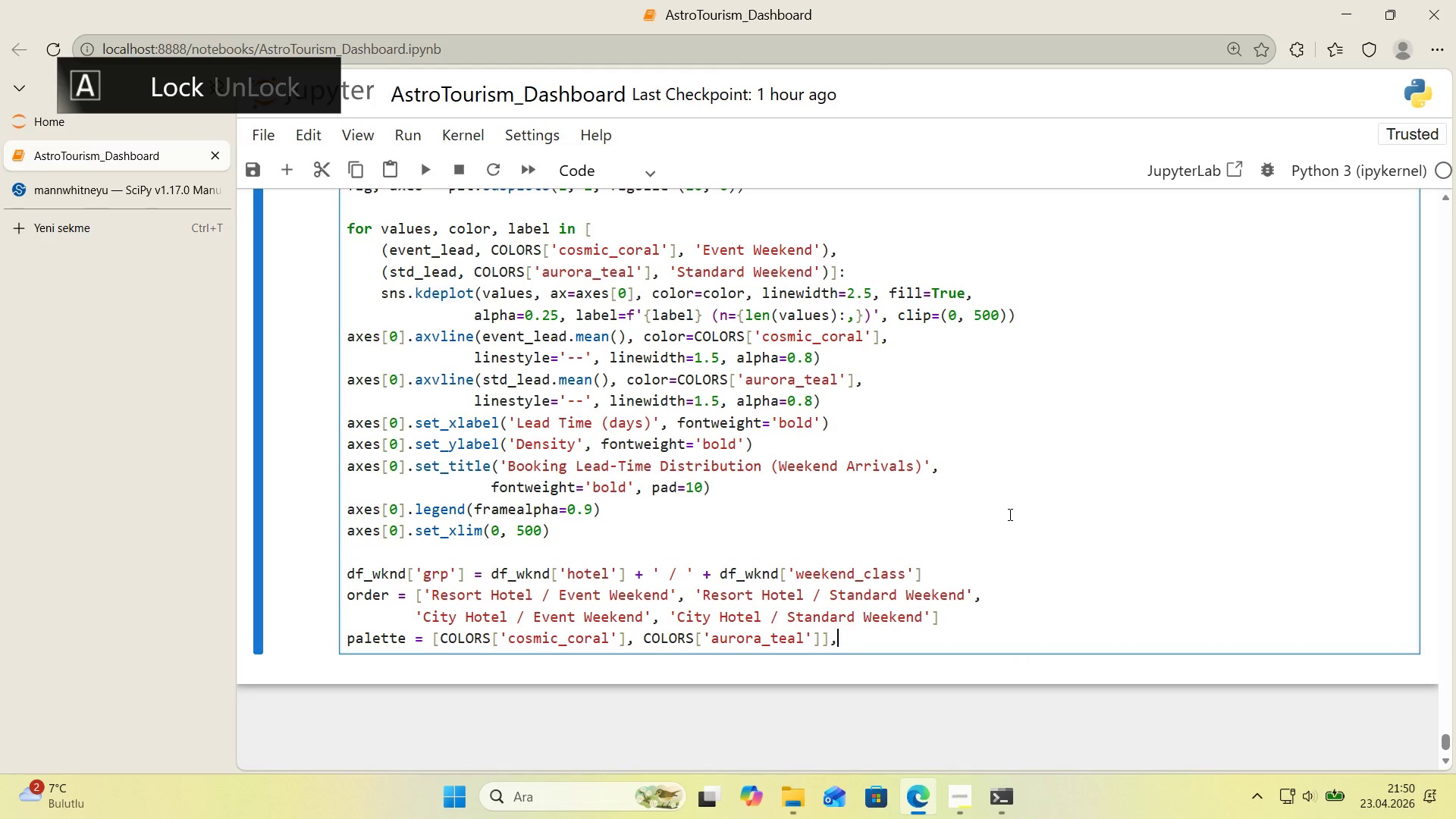 
key(ArrowLeft)
 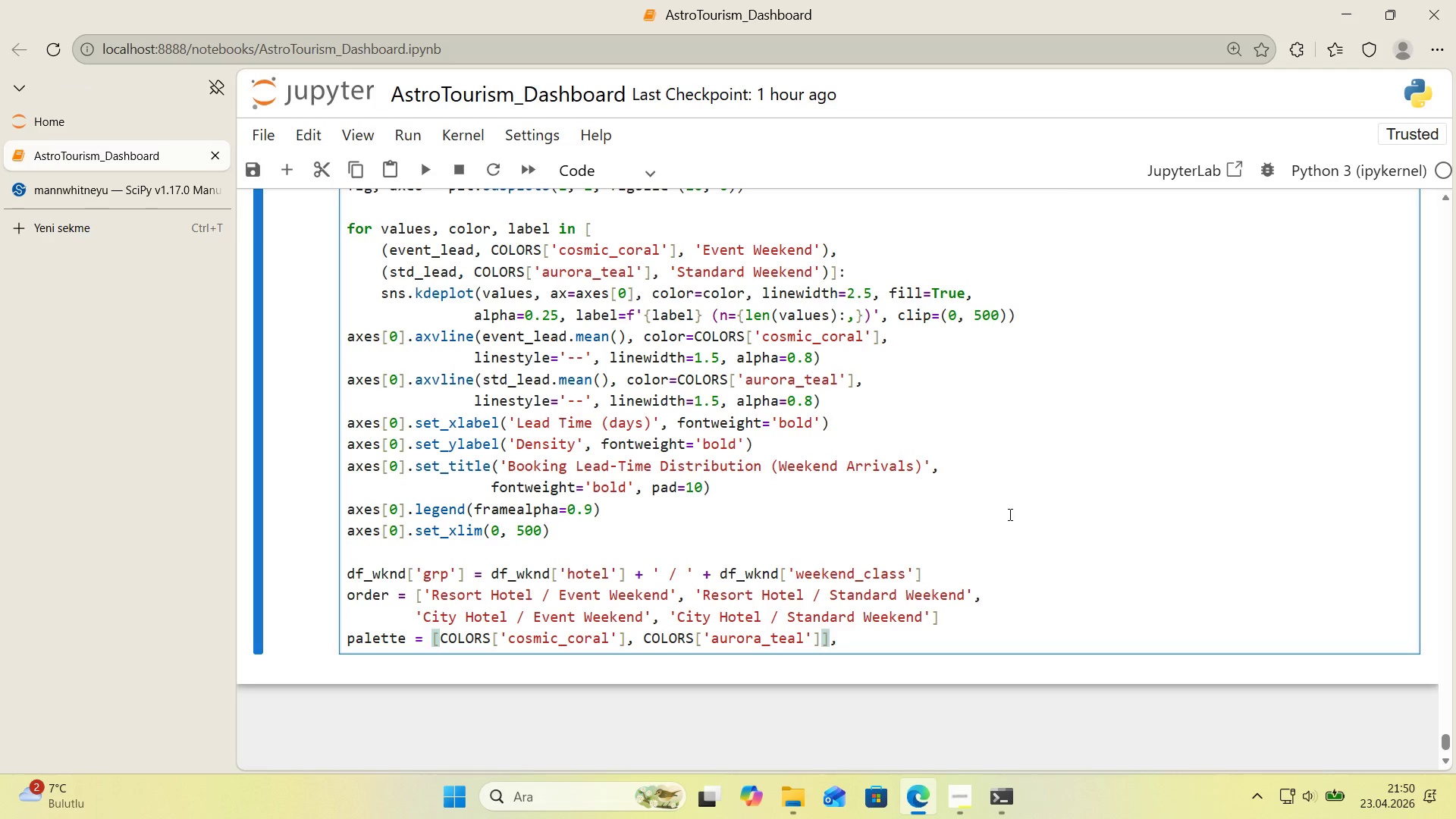 
key(Backspace)
 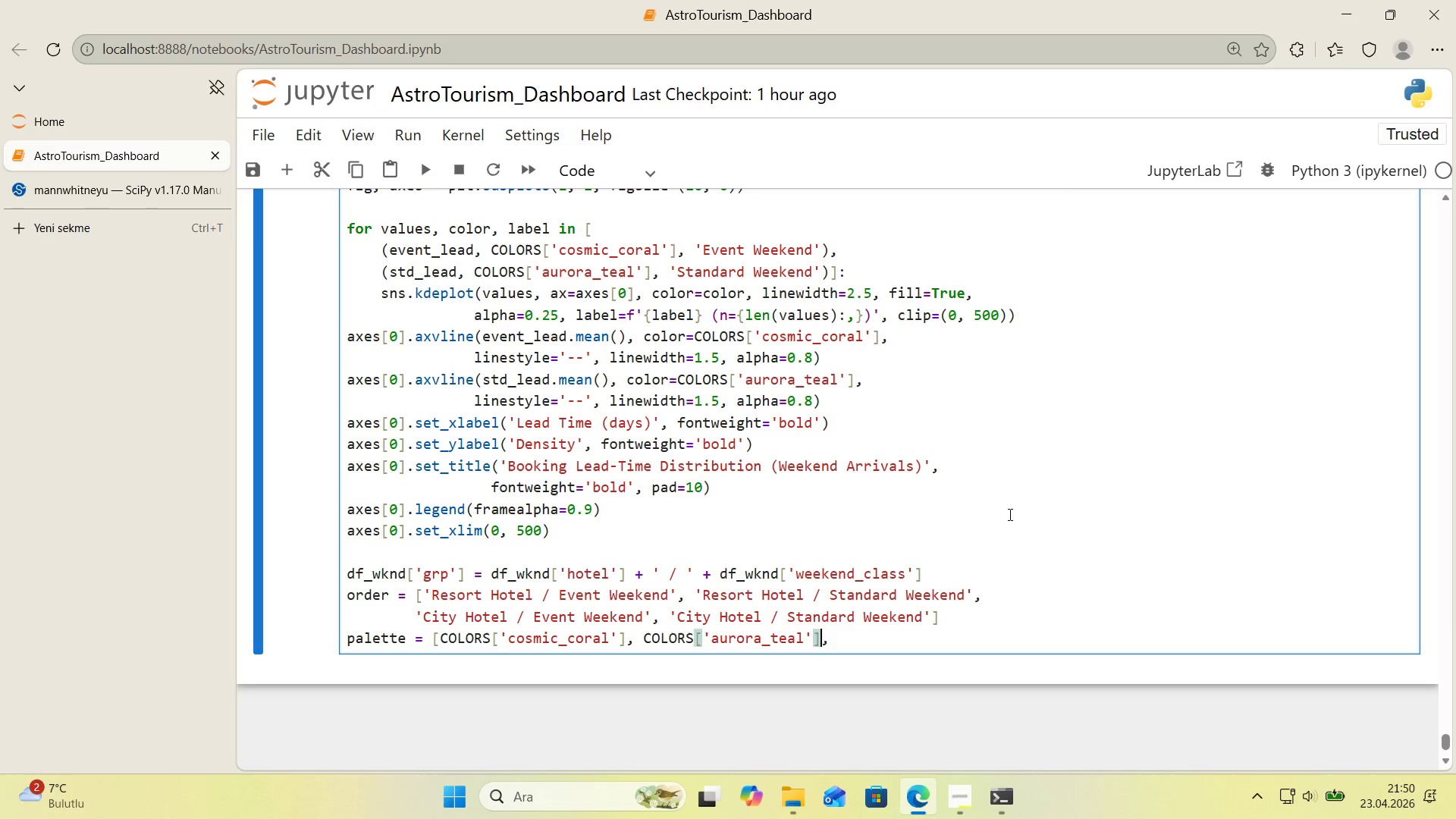 
key(ArrowRight)
 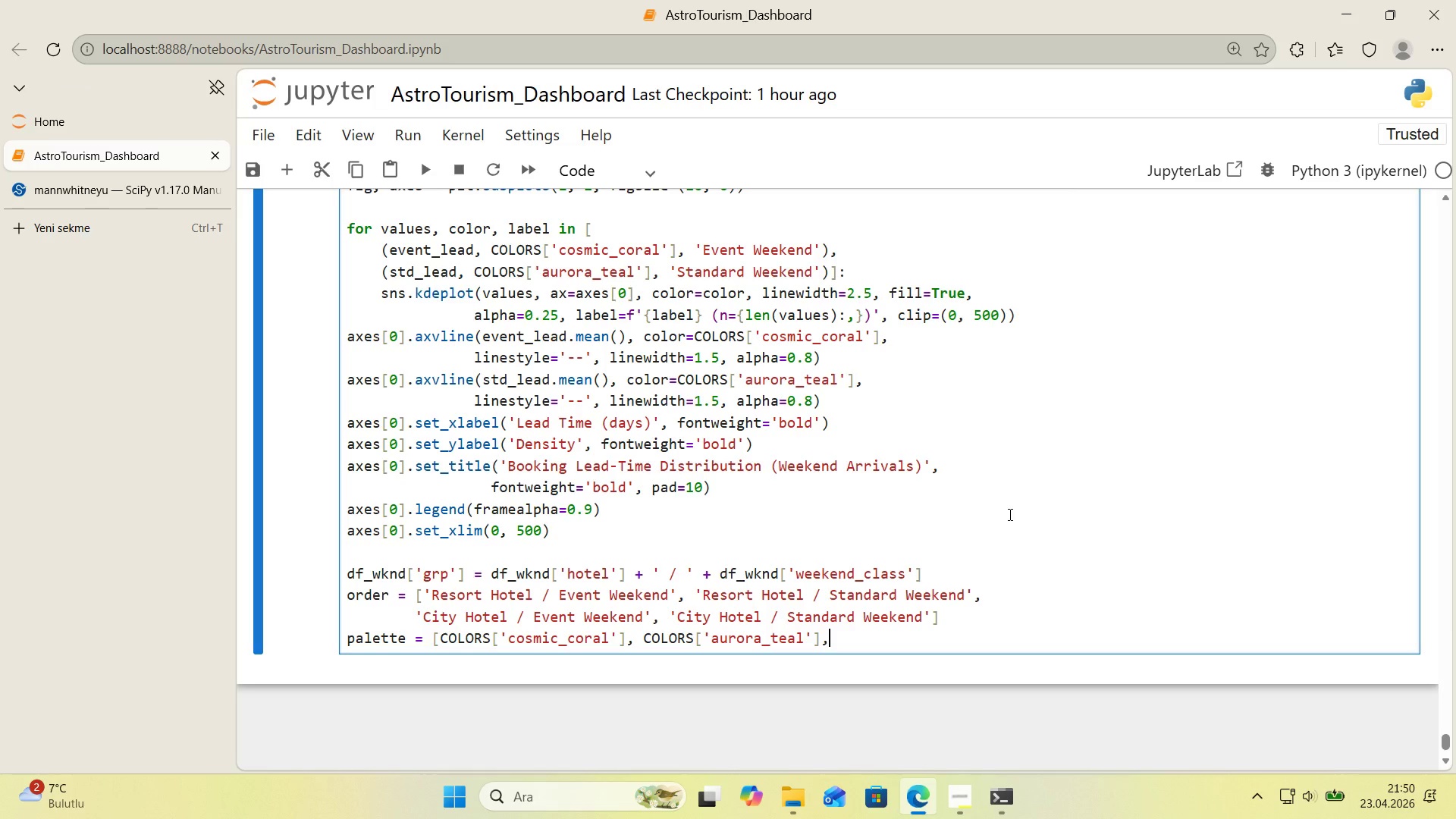 
key(Alt+Control+9)
 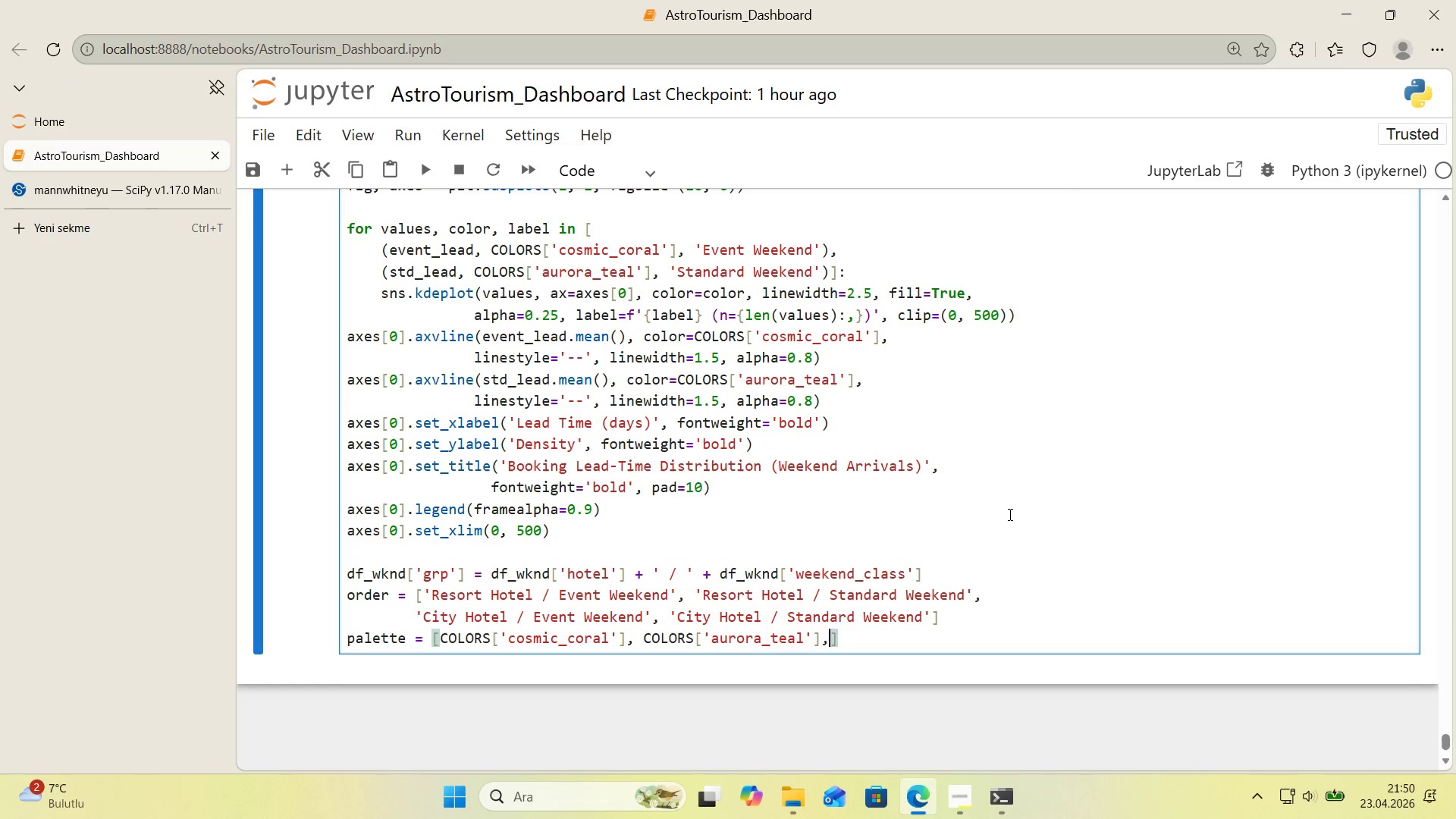 
key(ArrowLeft)
 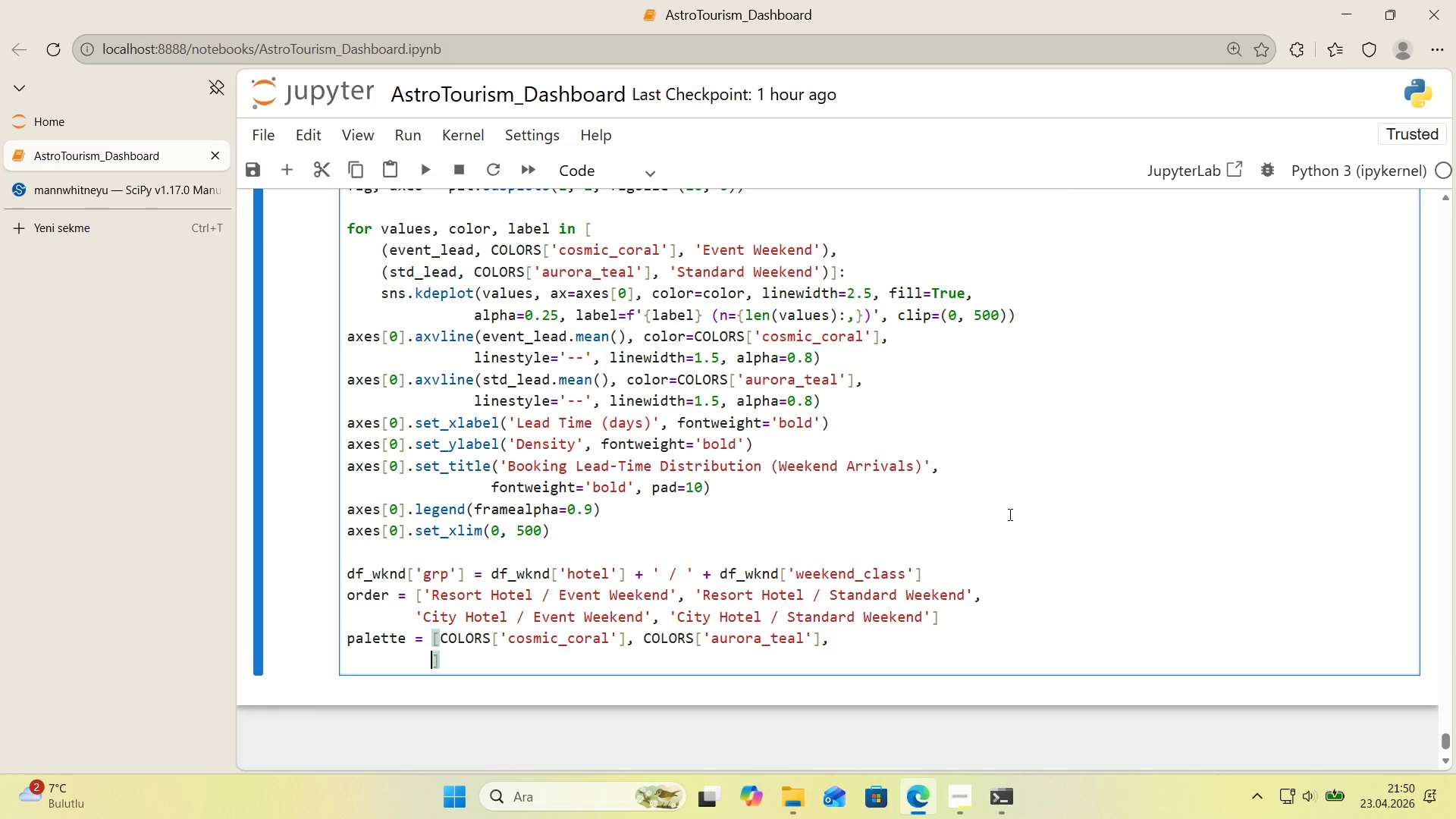 
key(Enter)
 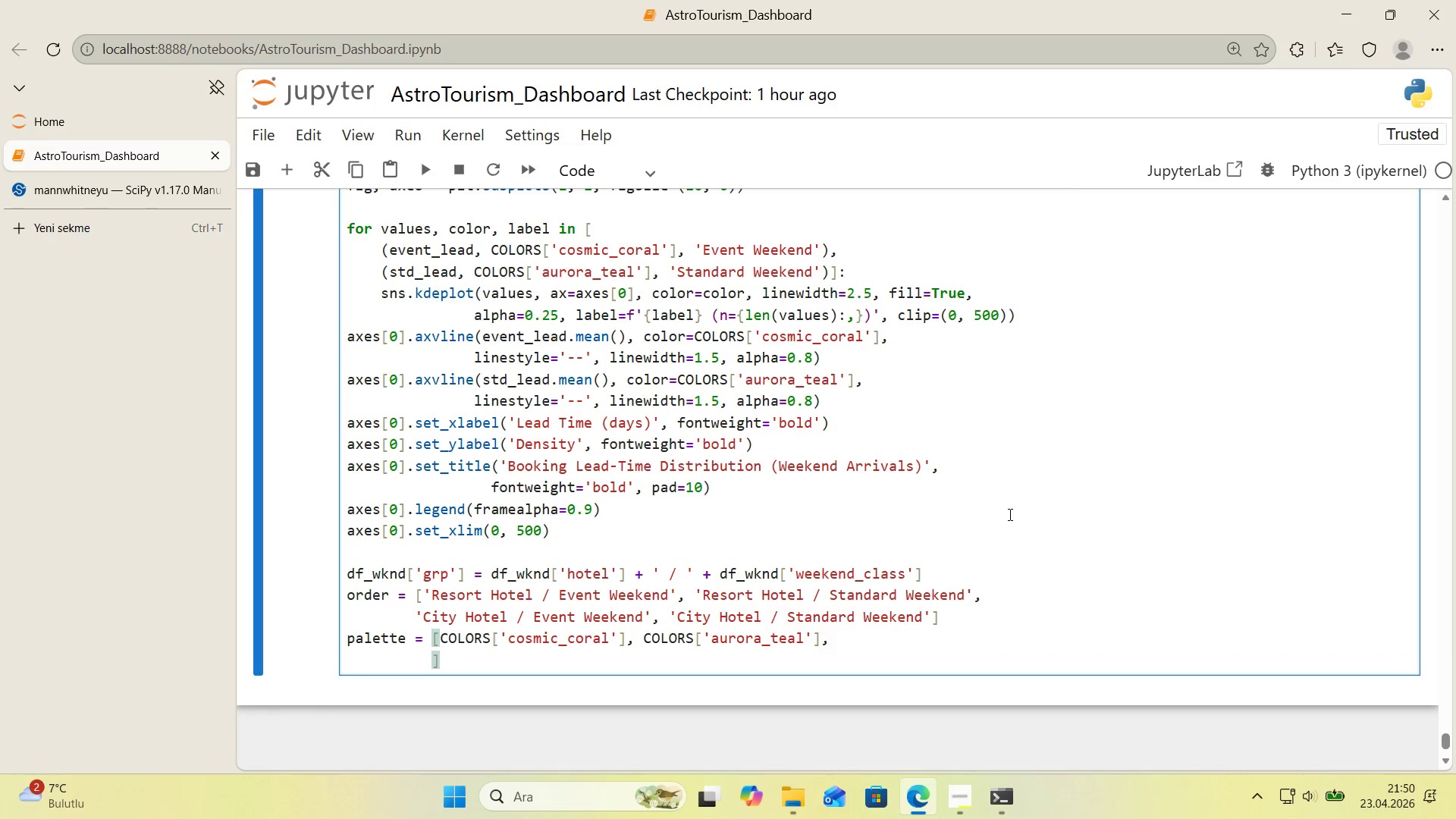 
type(color)
key(Backspace)
key(Backspace)
key(Backspace)
key(Backspace)
key(Backspace)
type(COLORS)
 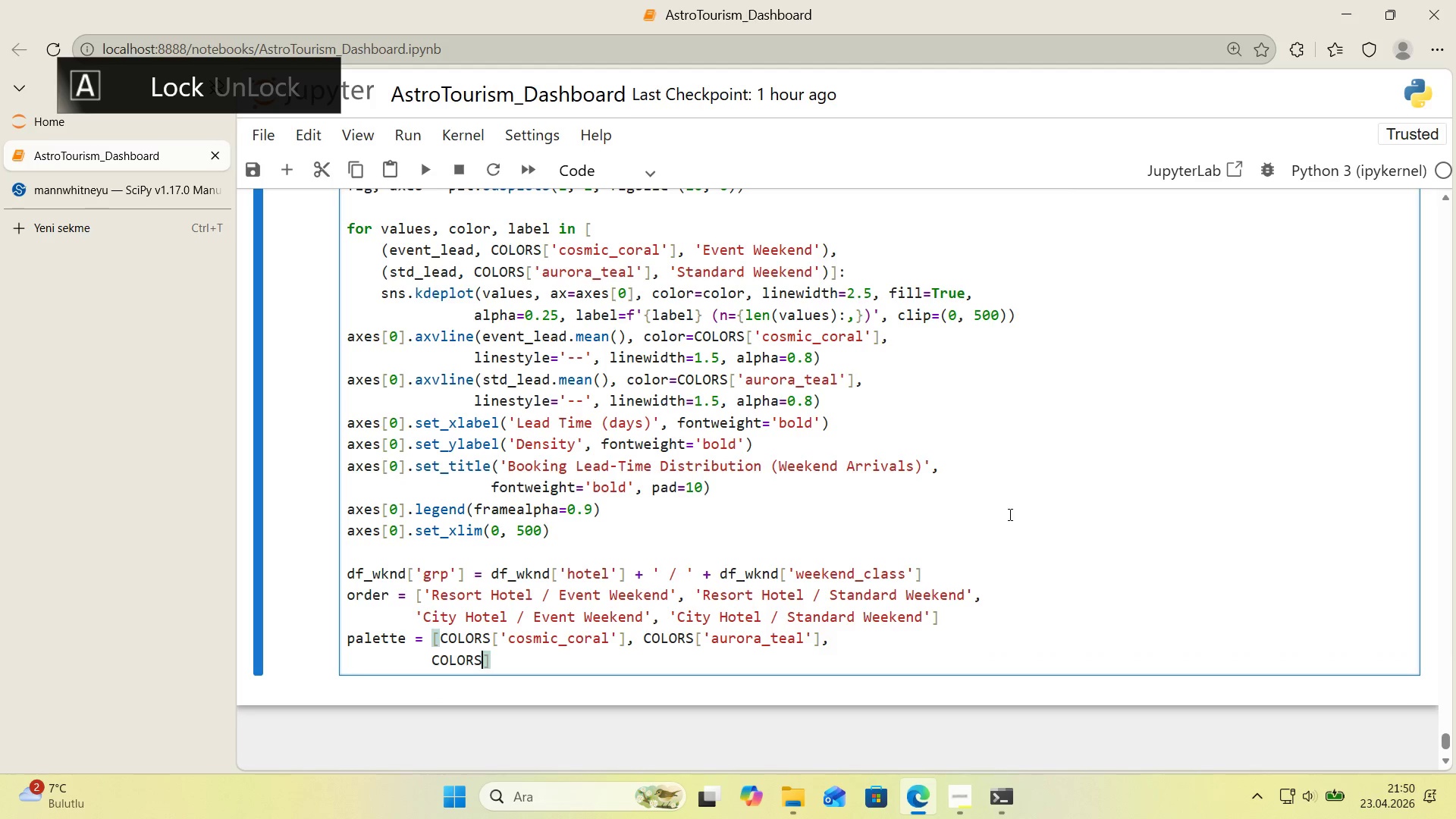 
key(Alt+Control+8)
 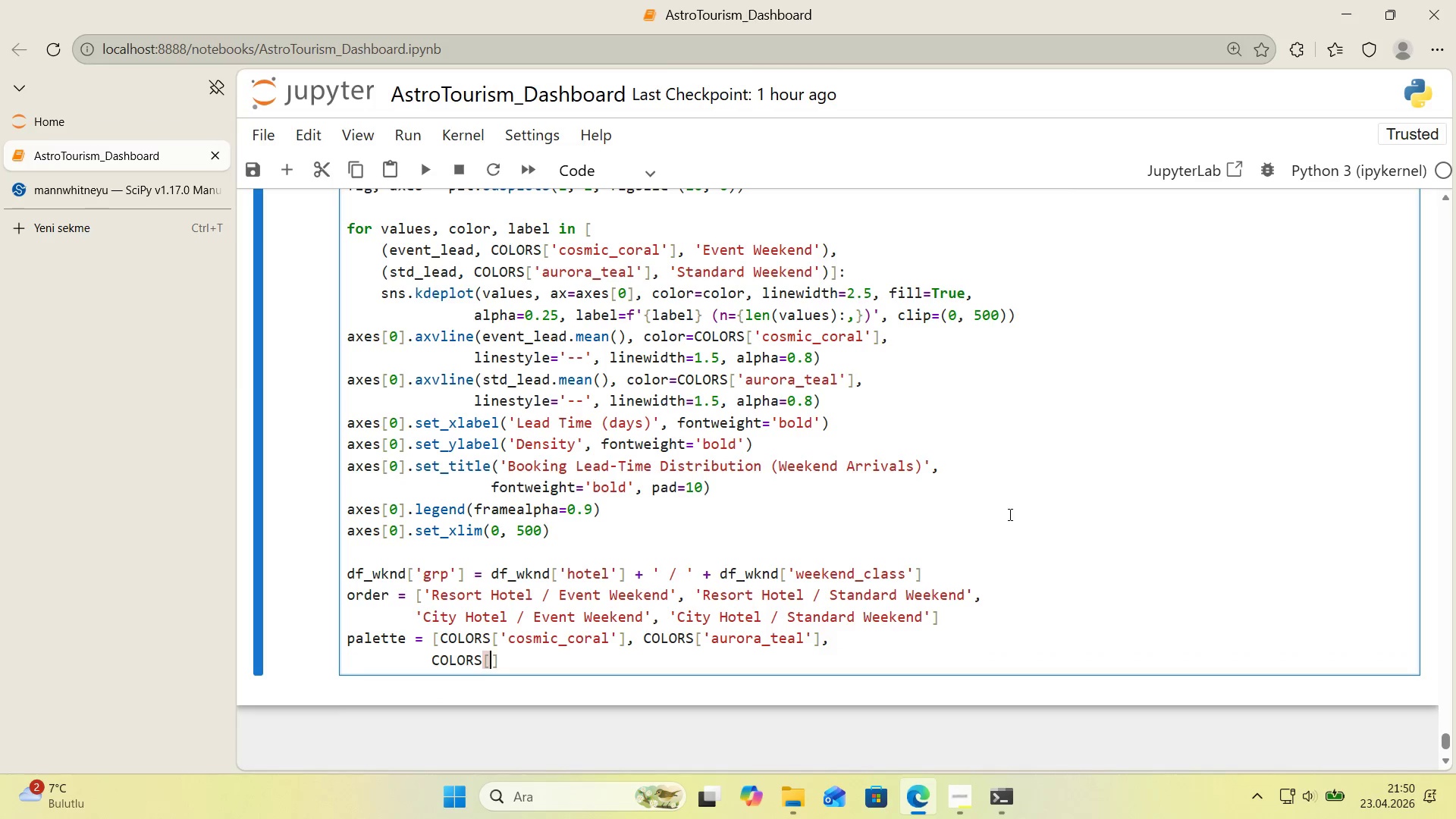 
key(Alt+Control+9)
 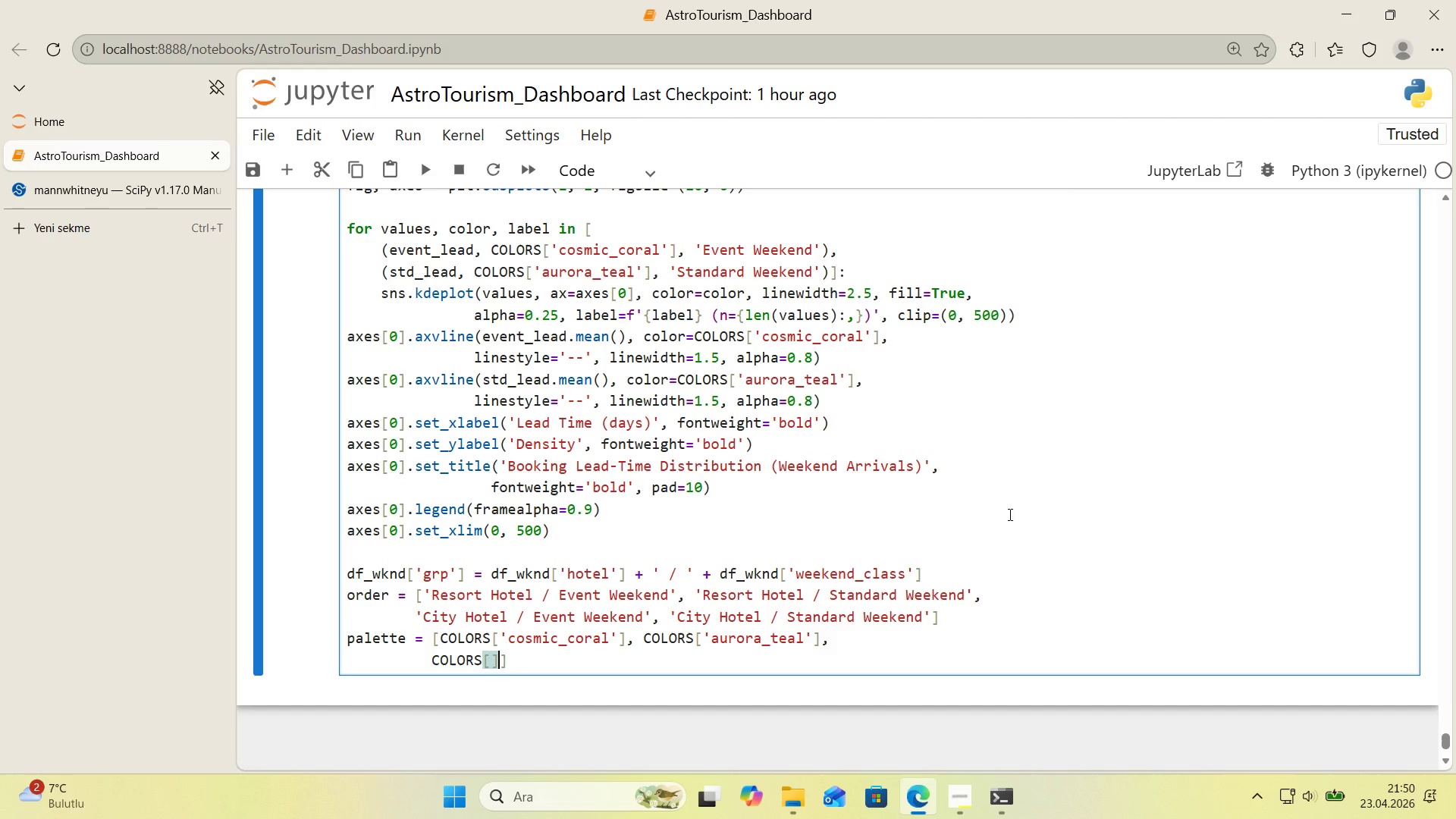 
key(ArrowLeft)
 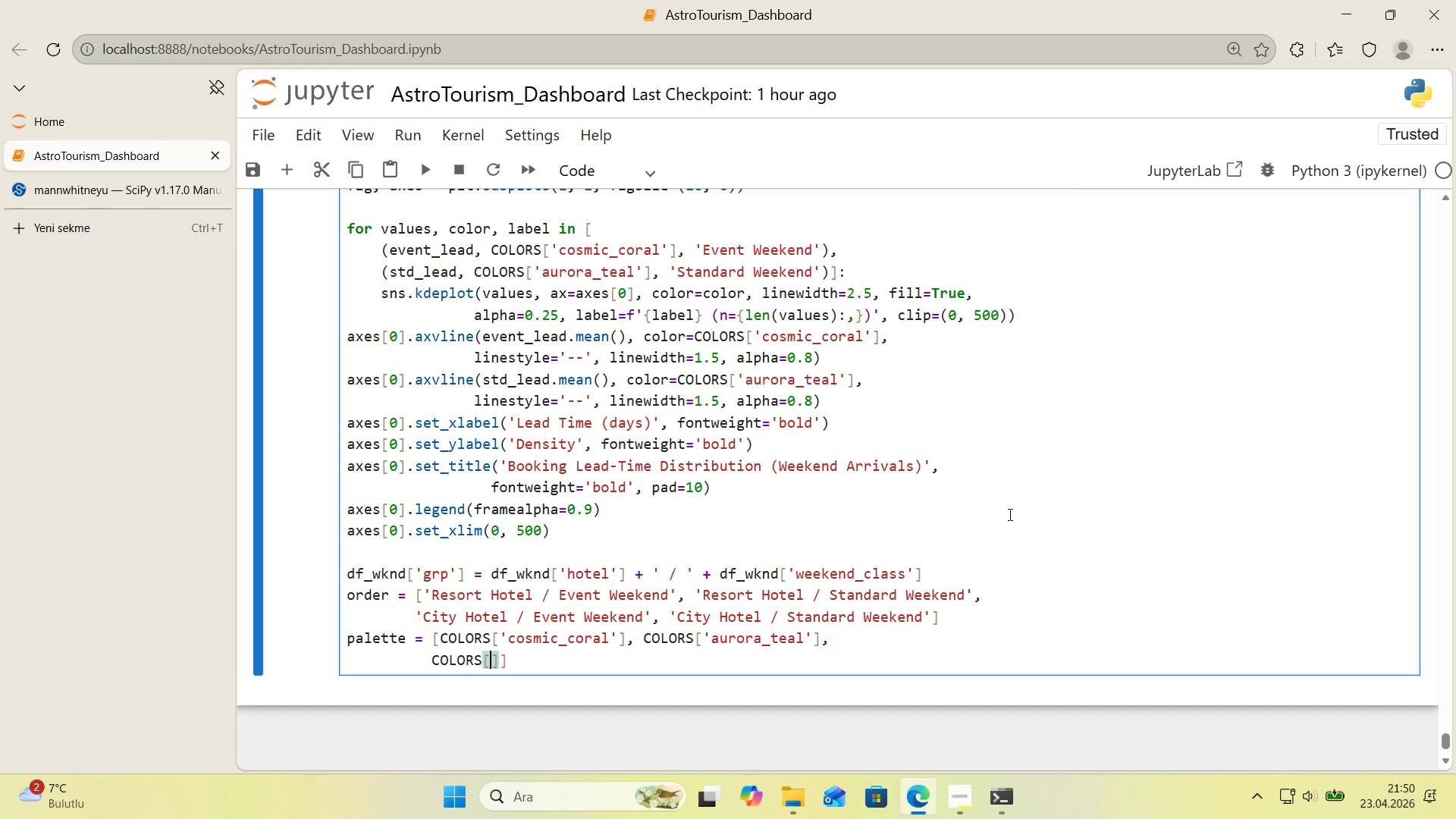 
type(@@)
 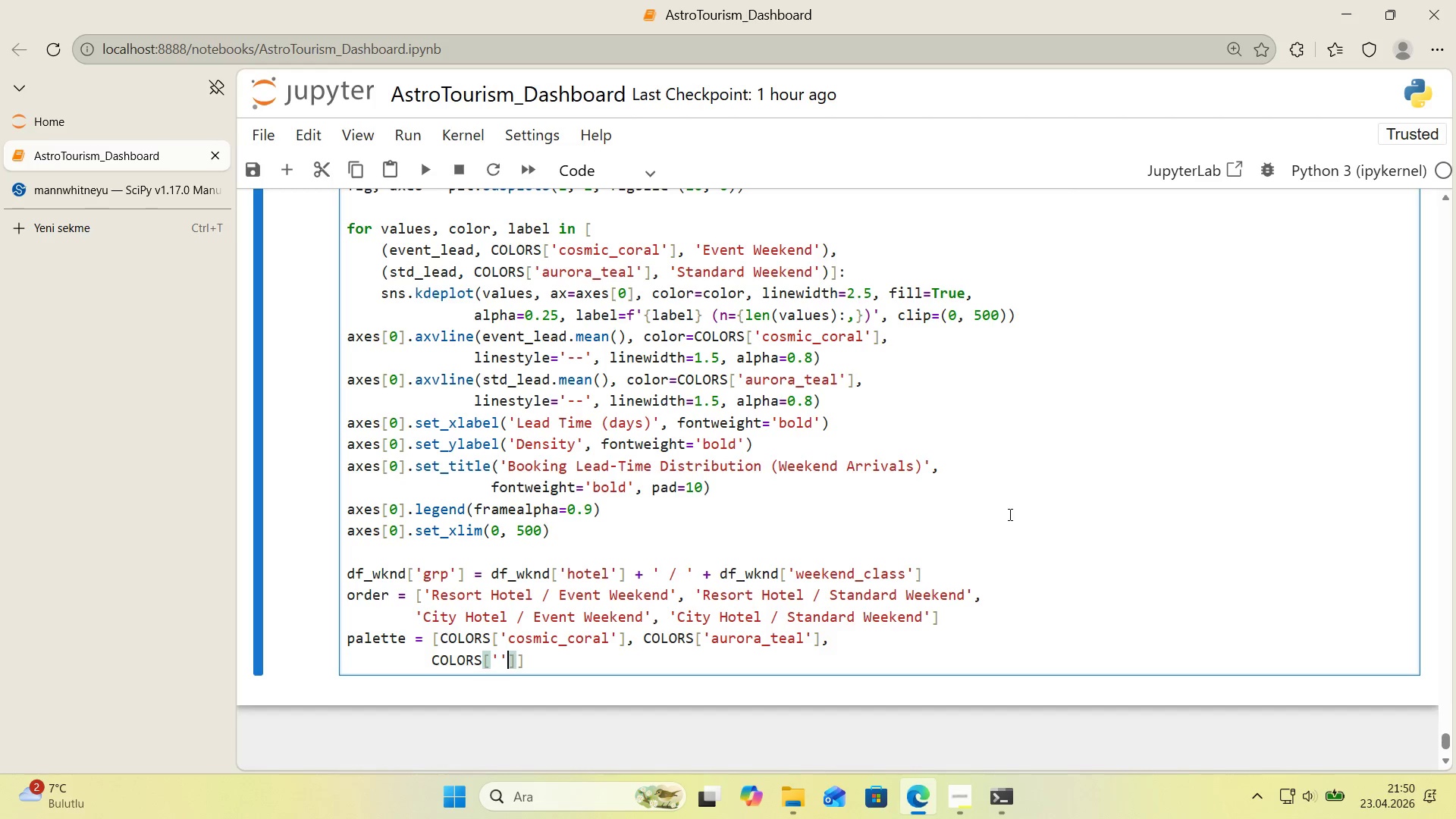 
key(ArrowLeft)
 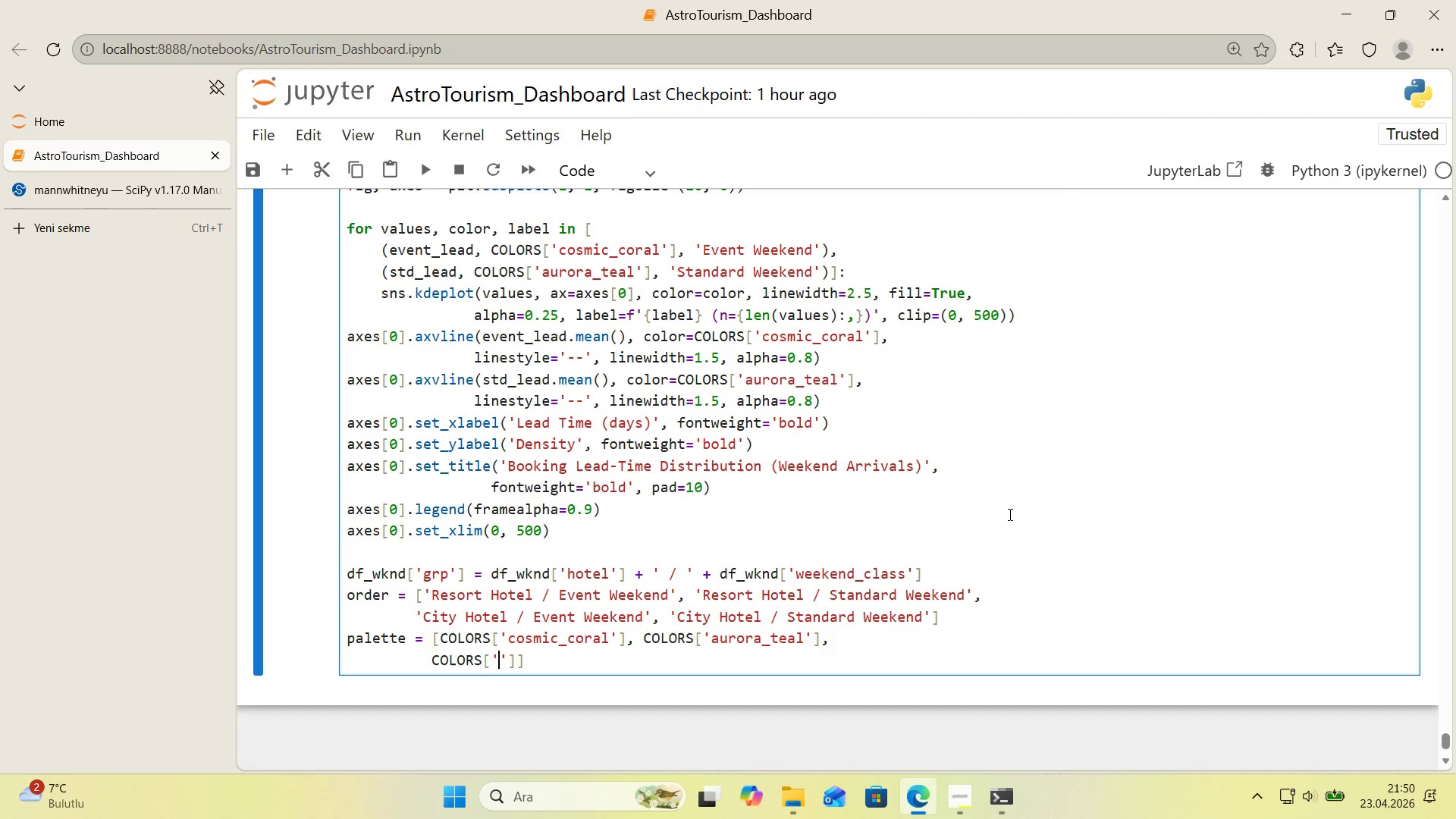 
type(cosm'c_coral)
 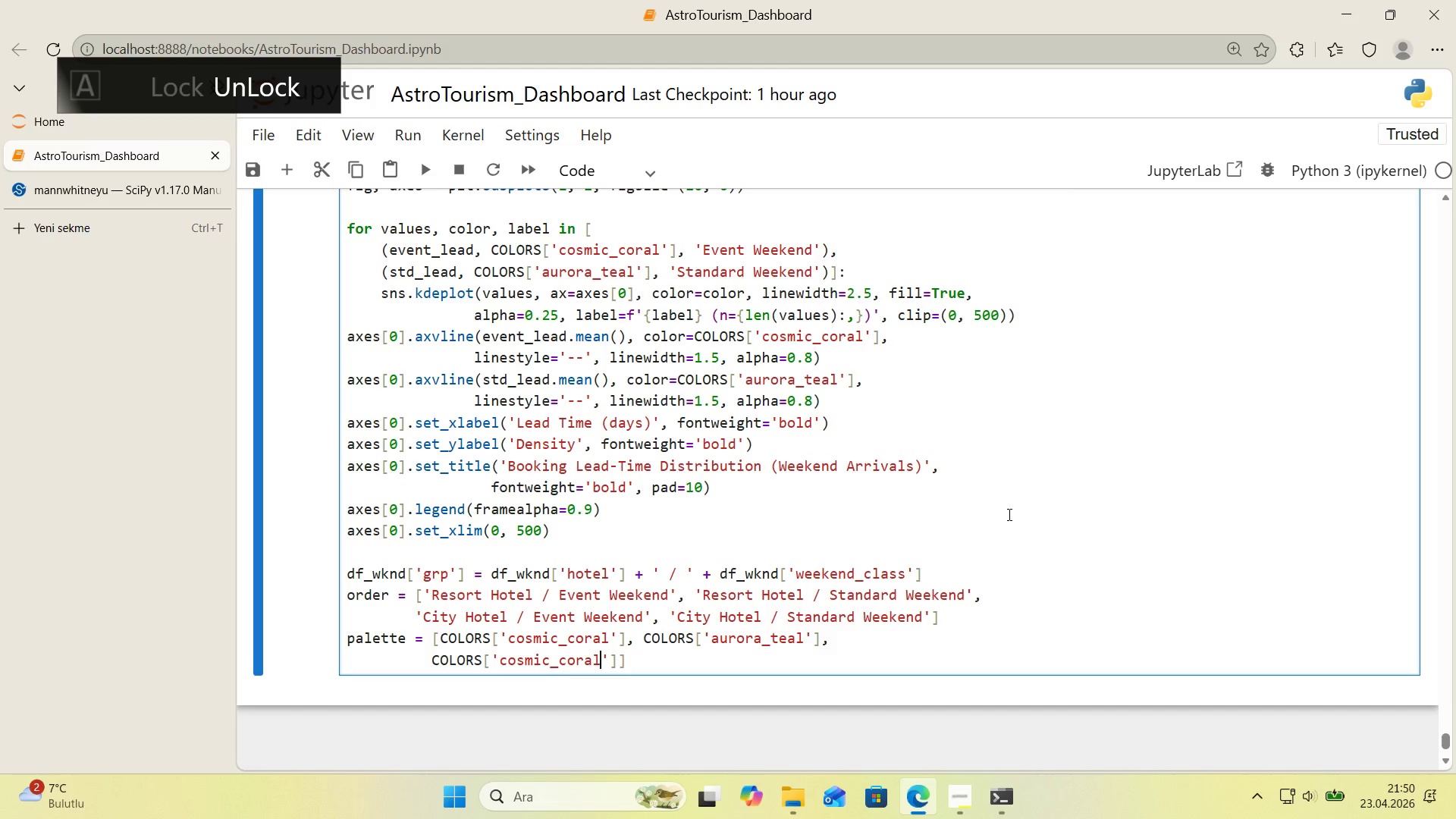 
scroll: coordinate [945, 541], scroll_direction: down, amount: 1.0
 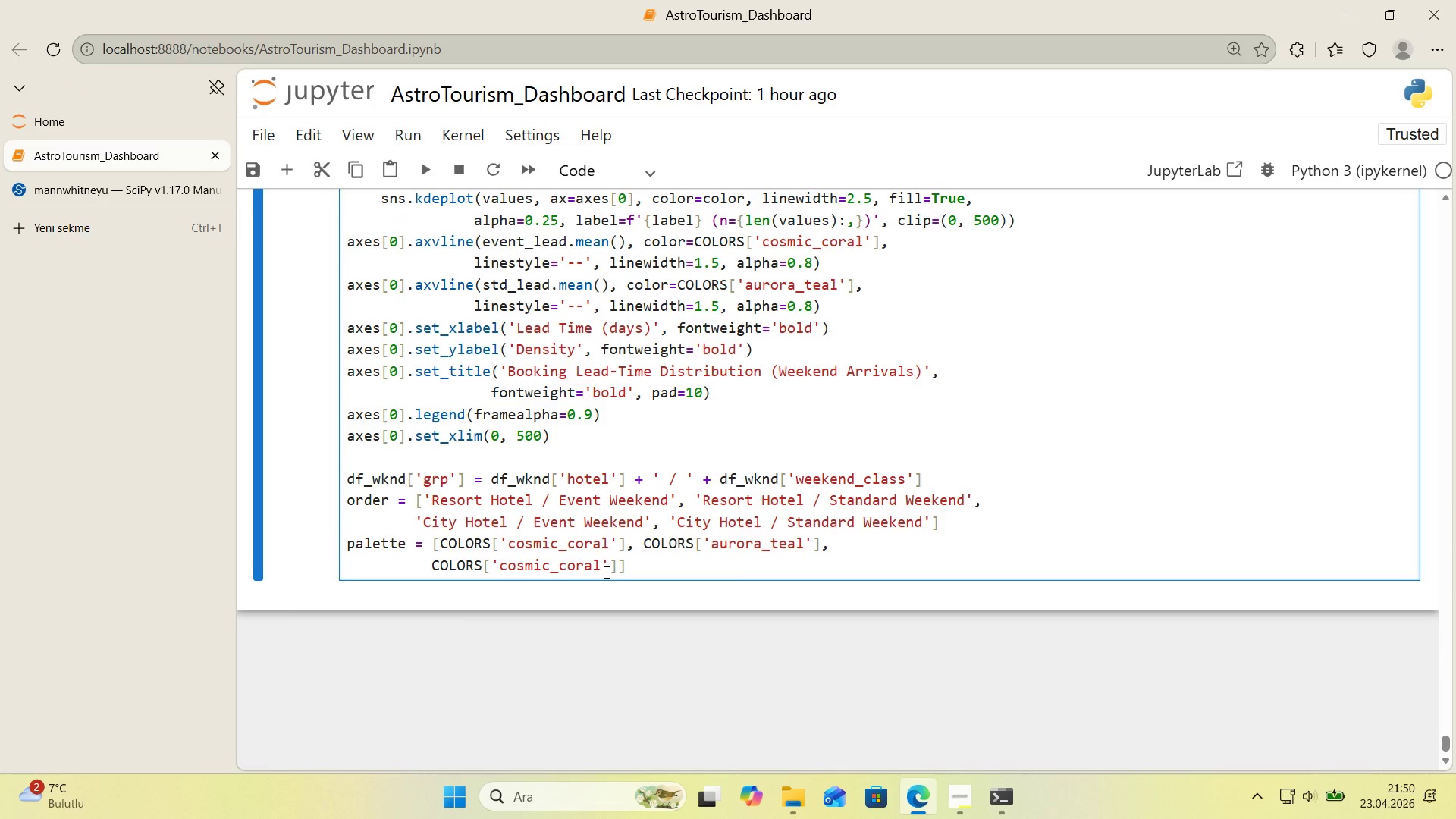 
left_click([619, 570])
 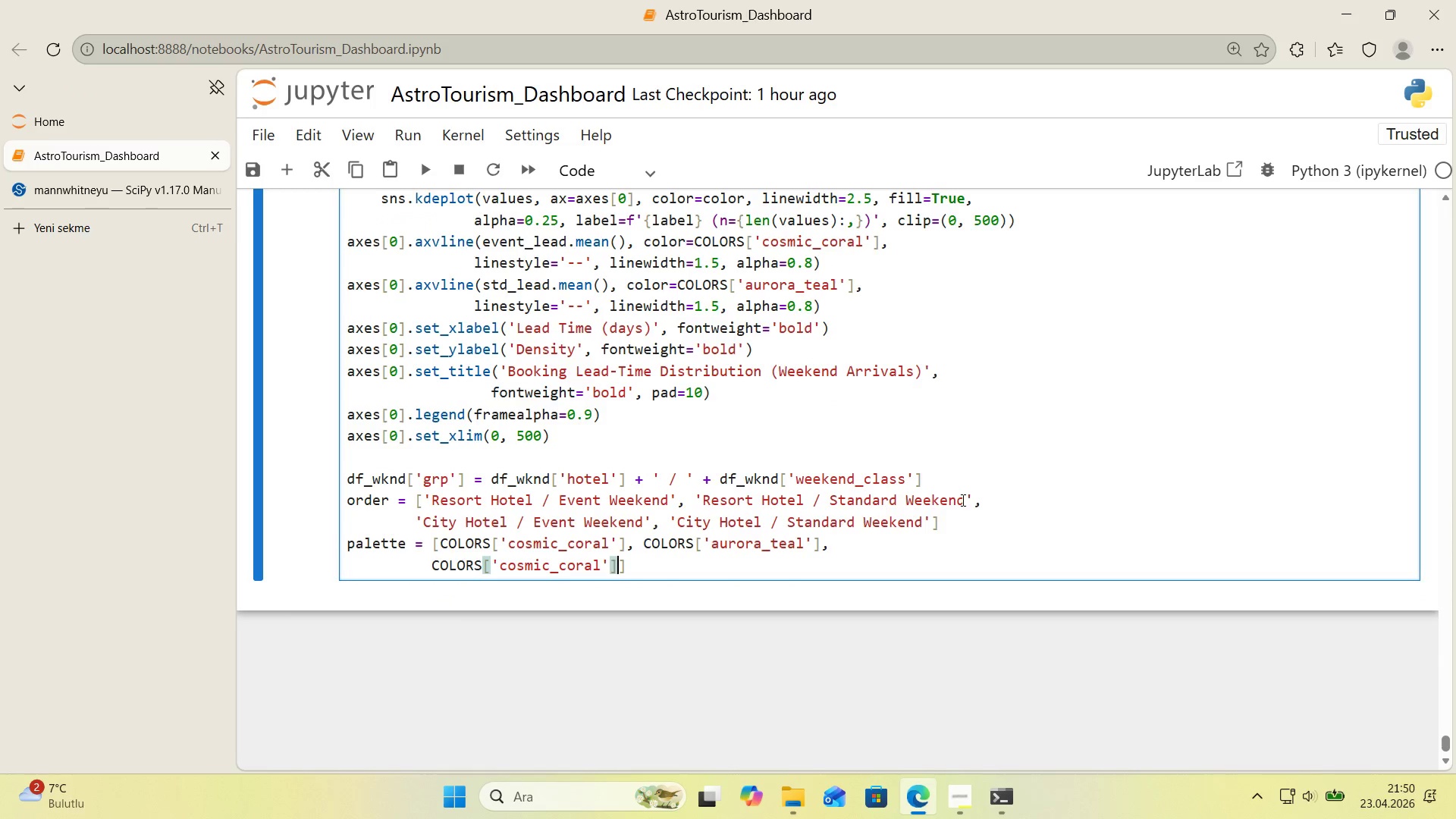 
type(, COLORS)
 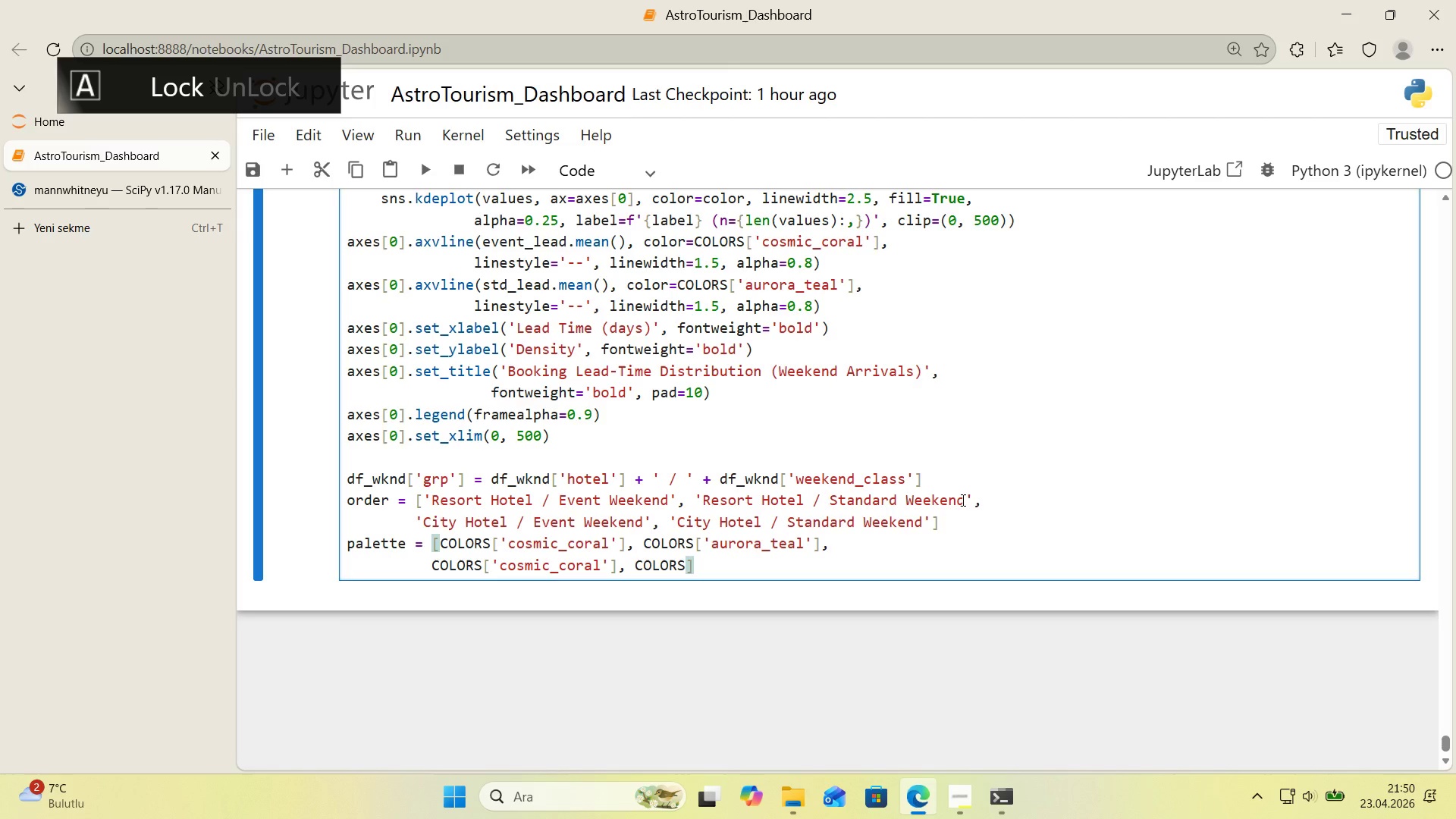 
key(Alt+Control+8)
 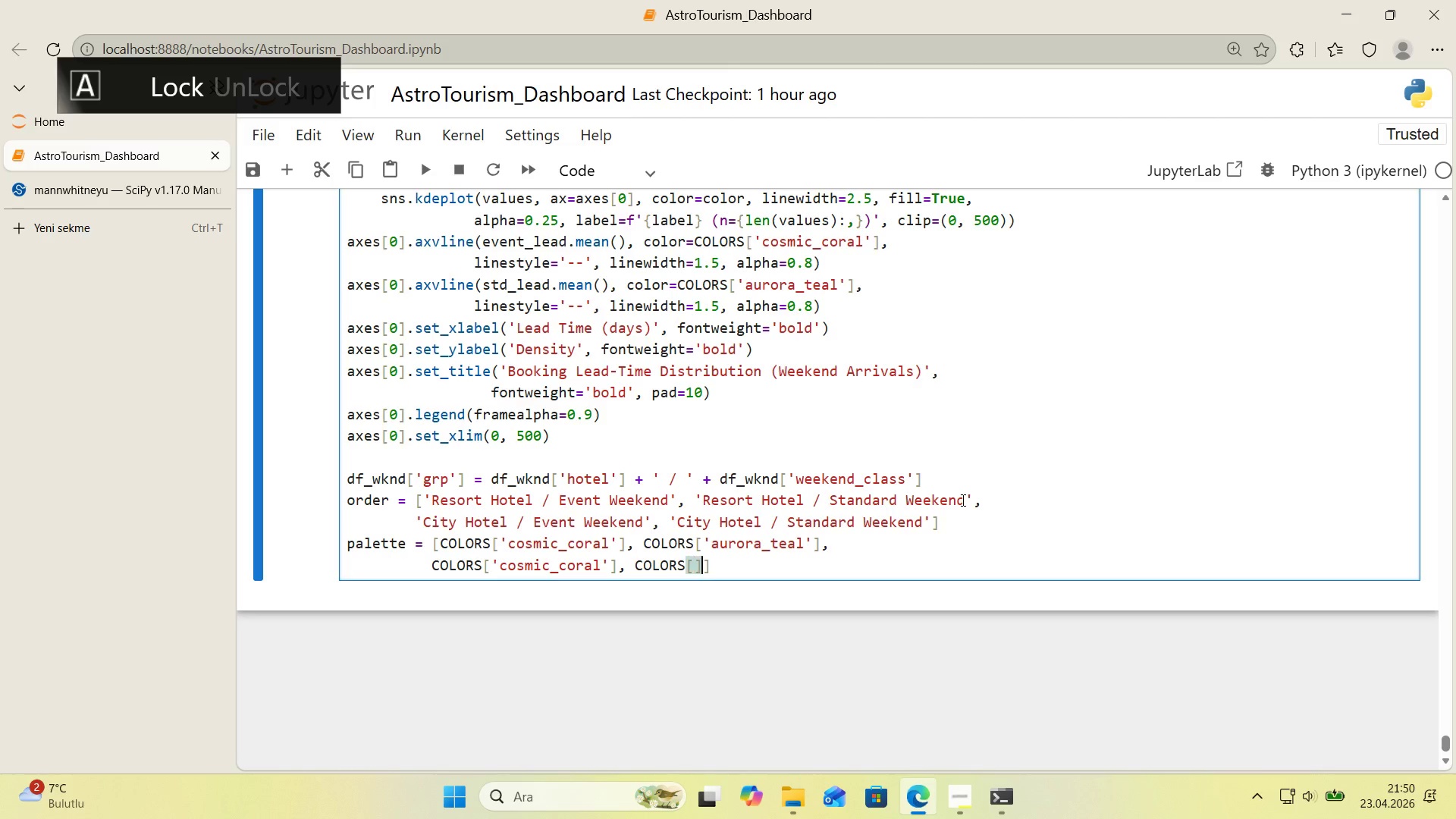 
key(Alt+Control+9)
 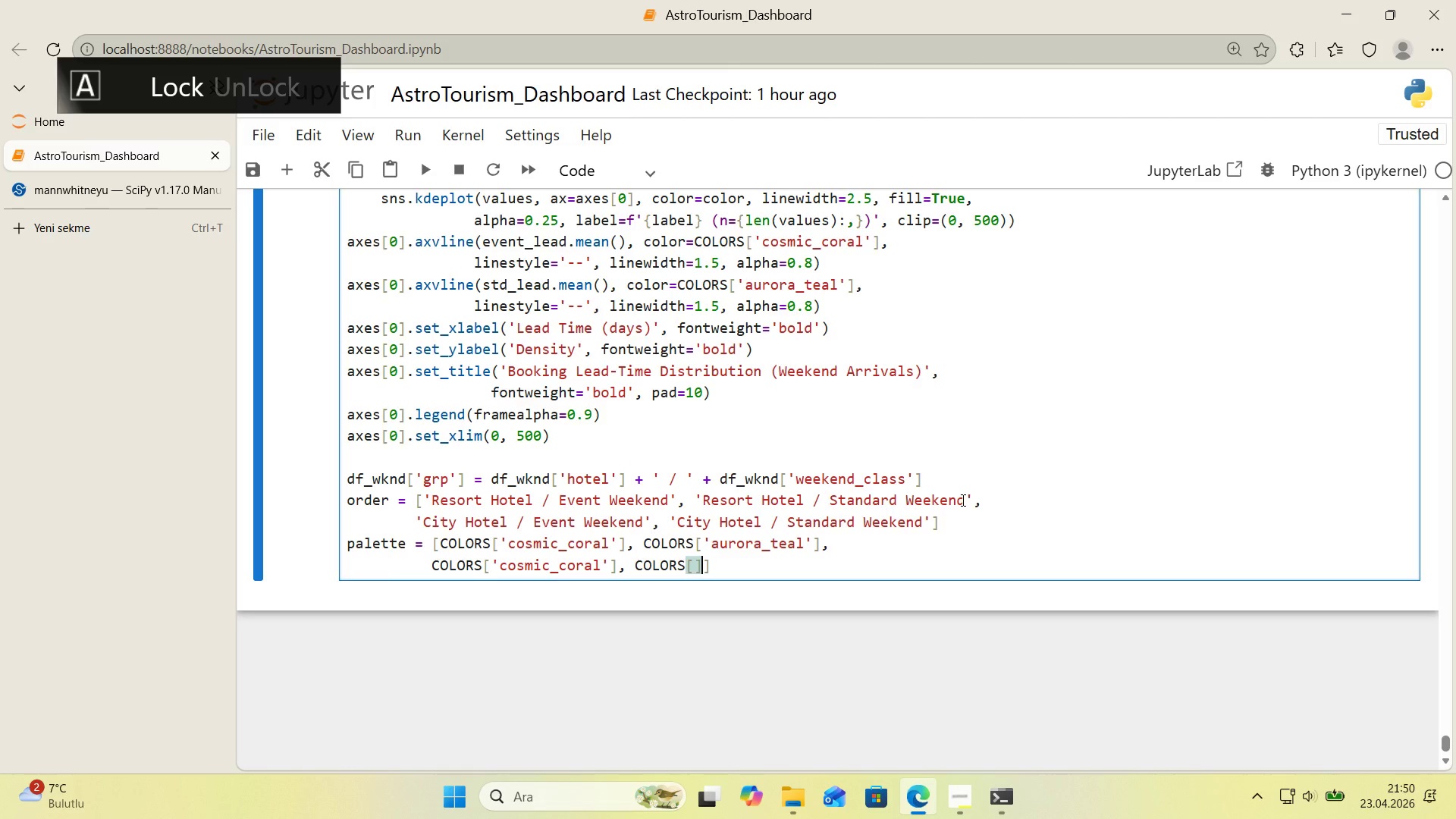 
key(ArrowLeft)
 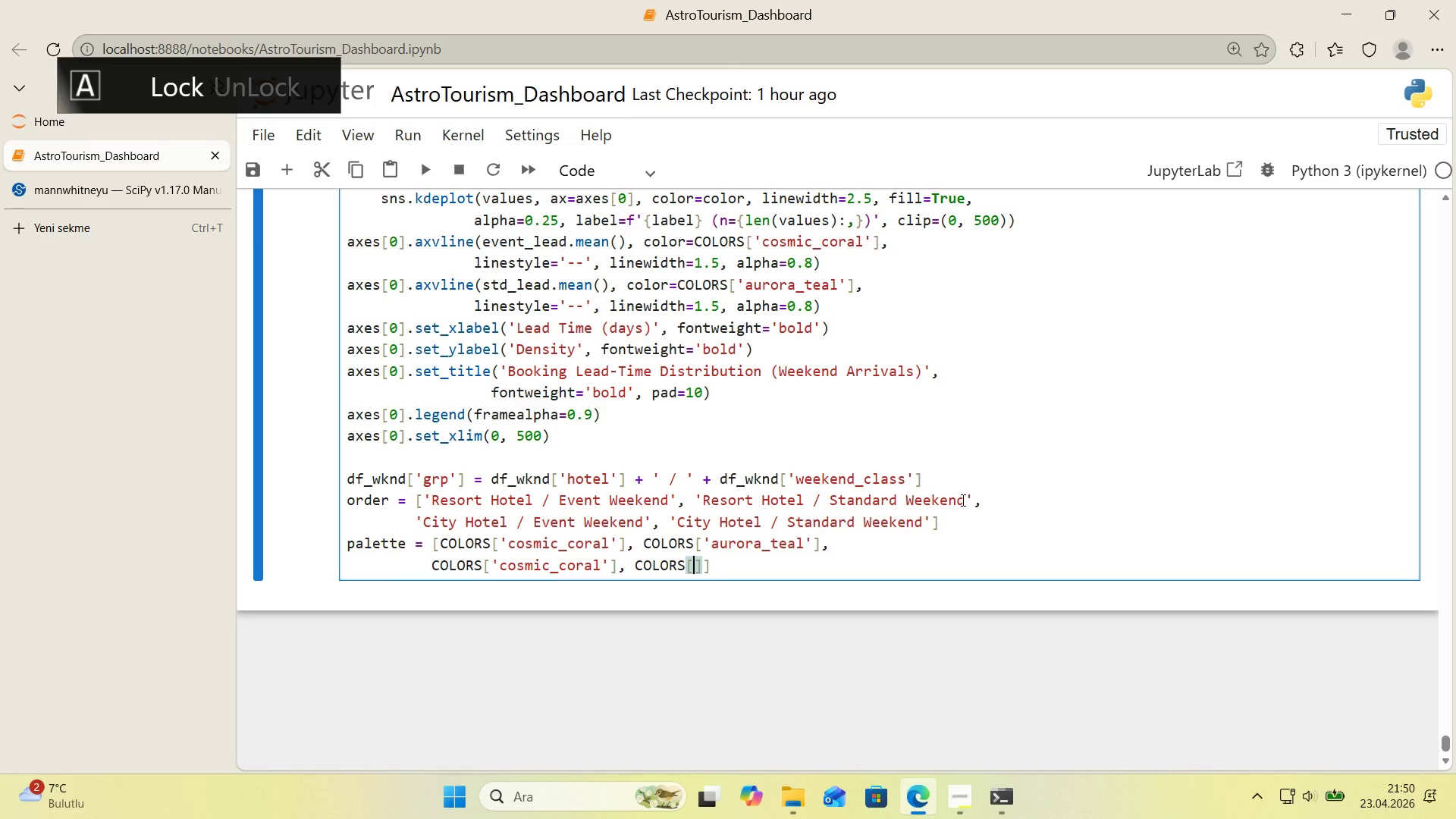 
type(@@)
 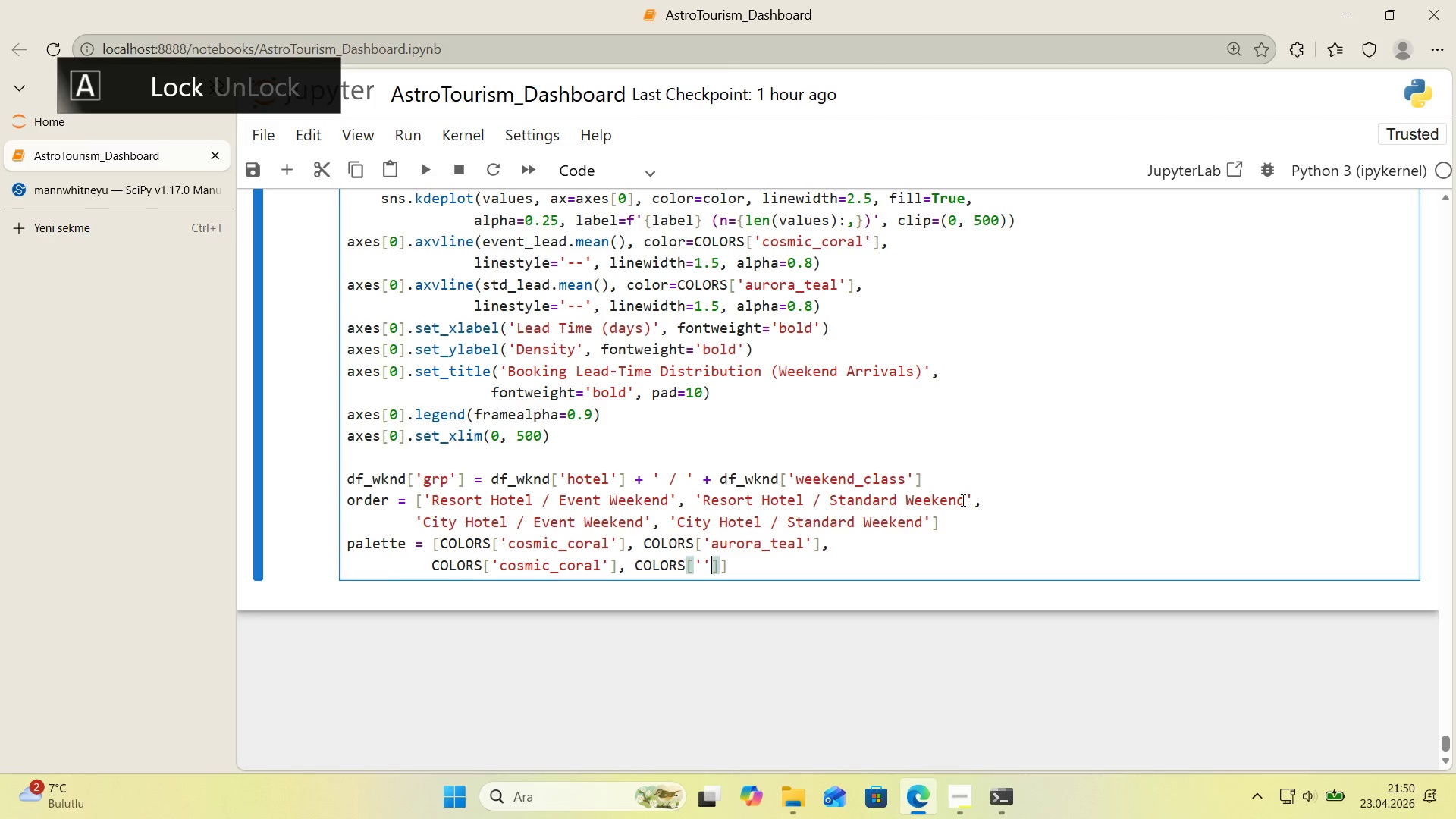 
key(ArrowLeft)
 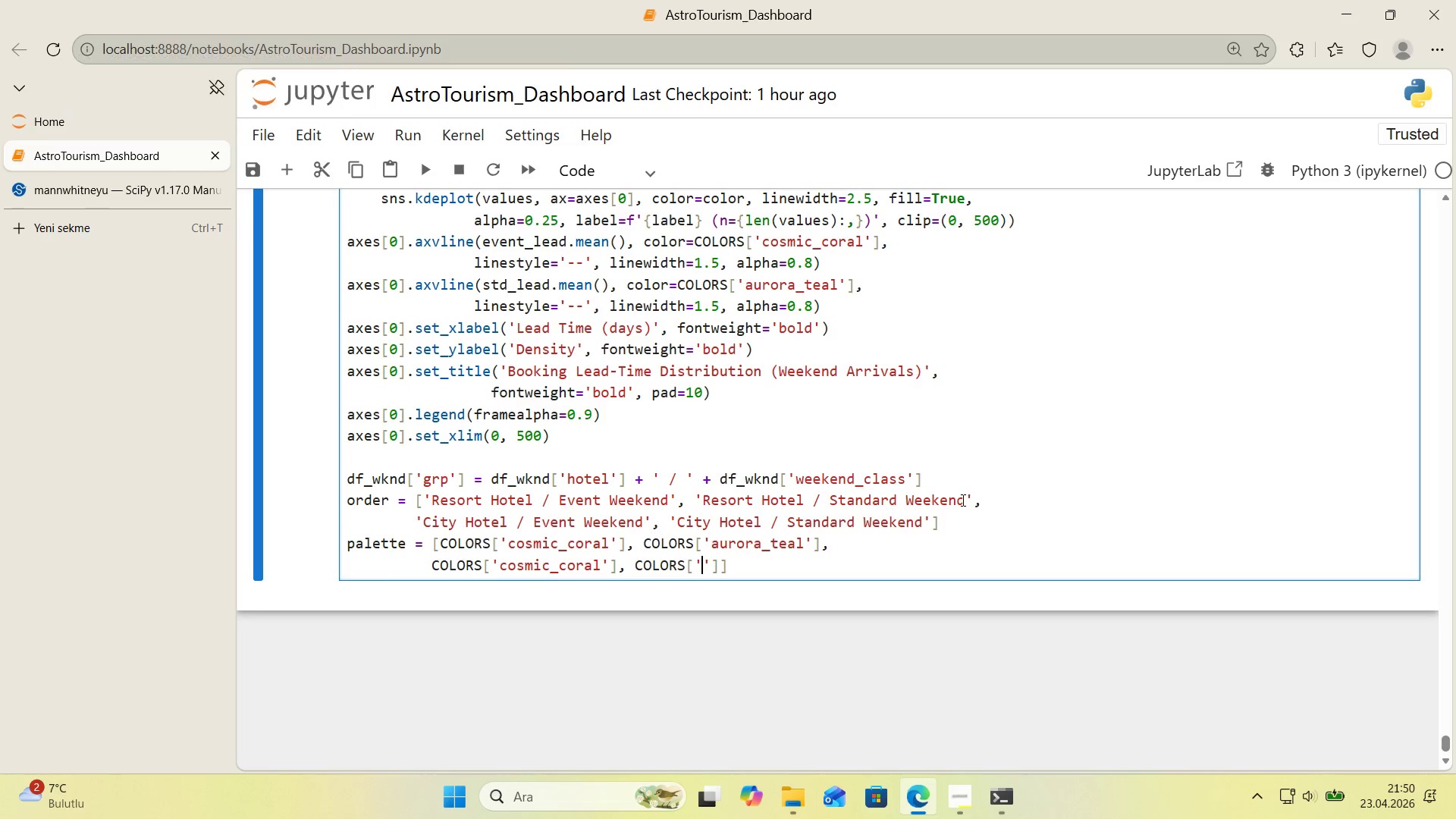 
type(aurora_teal)
 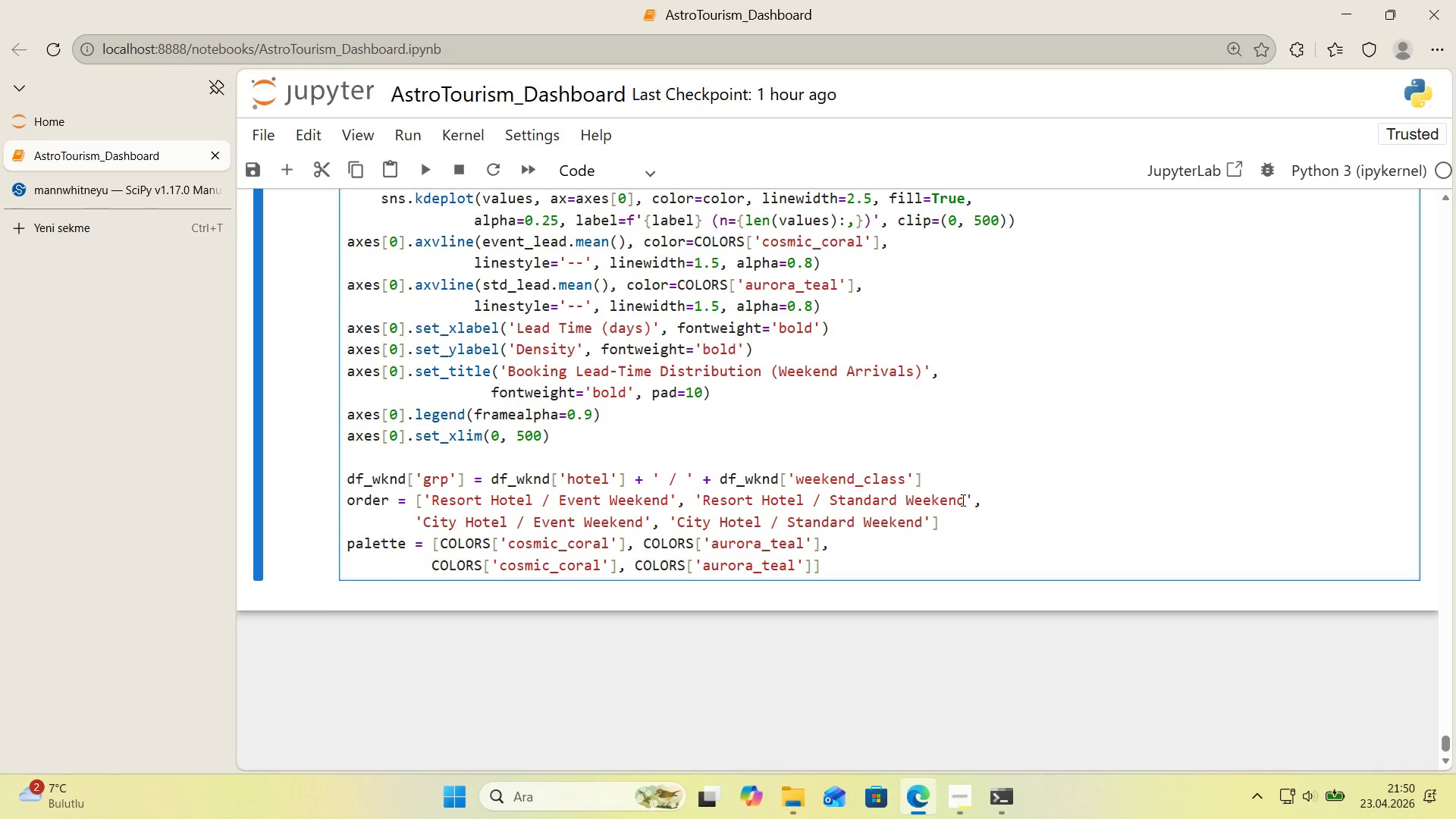 
key(ArrowRight)
 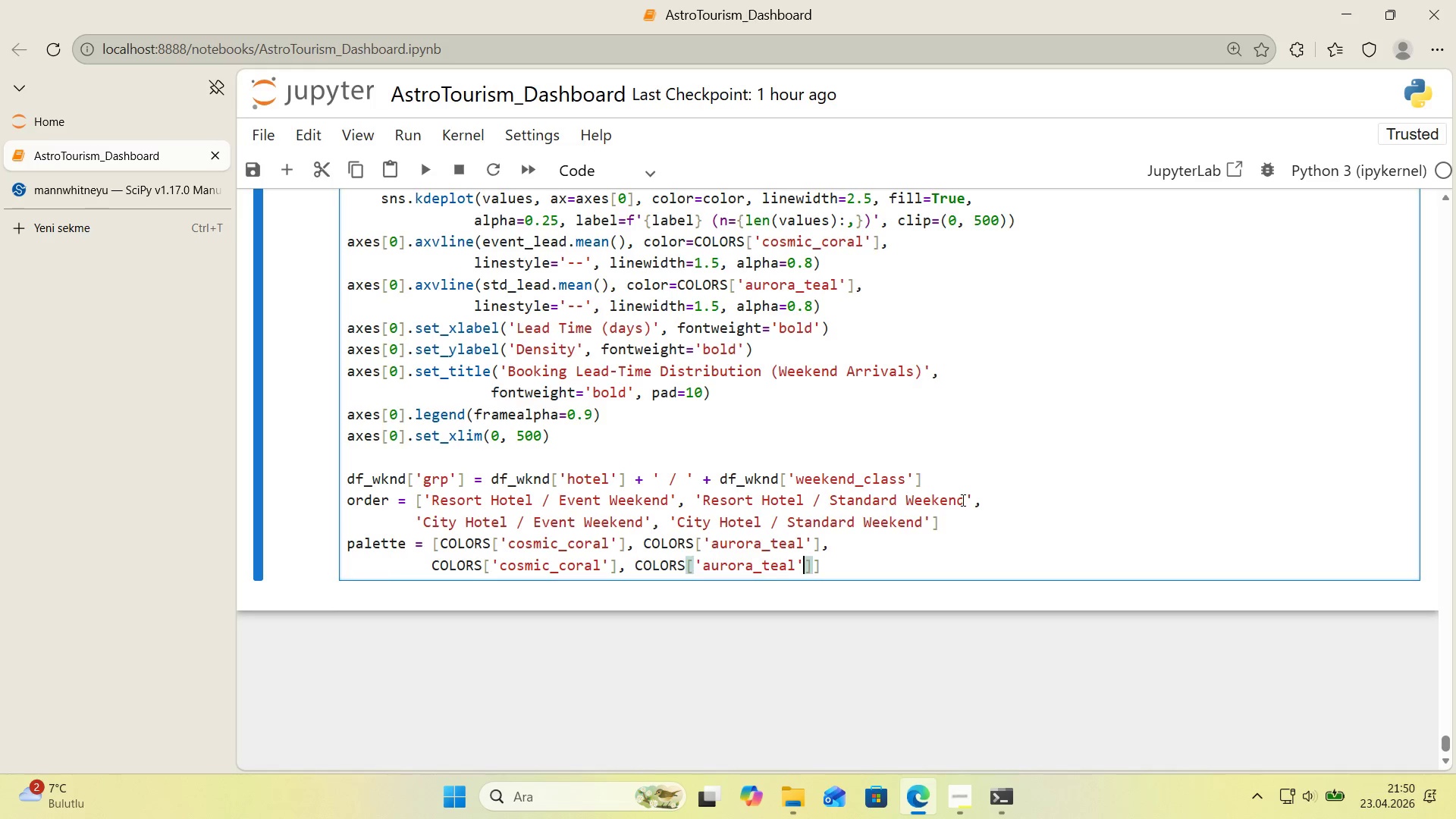 
key(ArrowRight)
 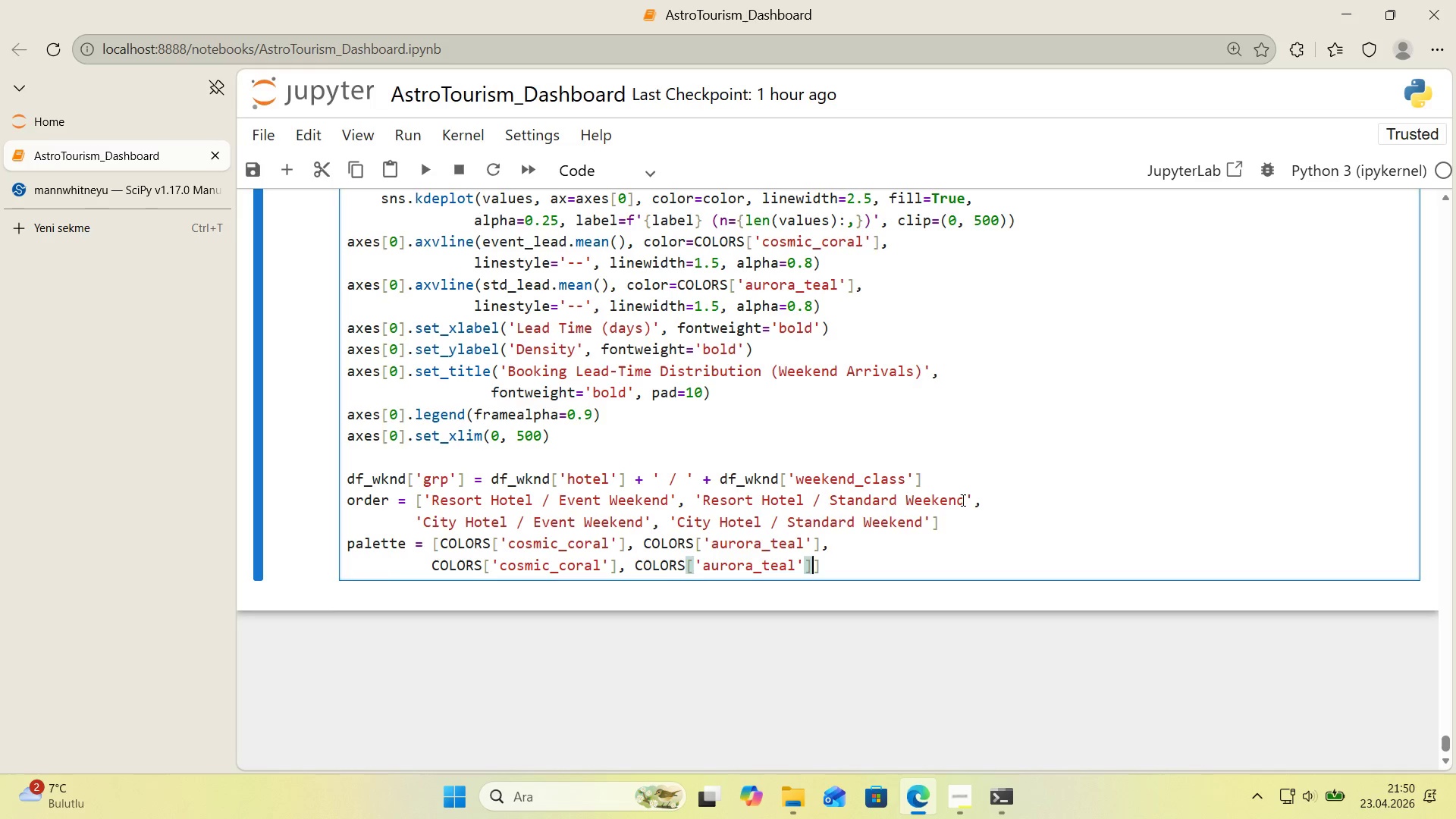 
key(ArrowRight)
 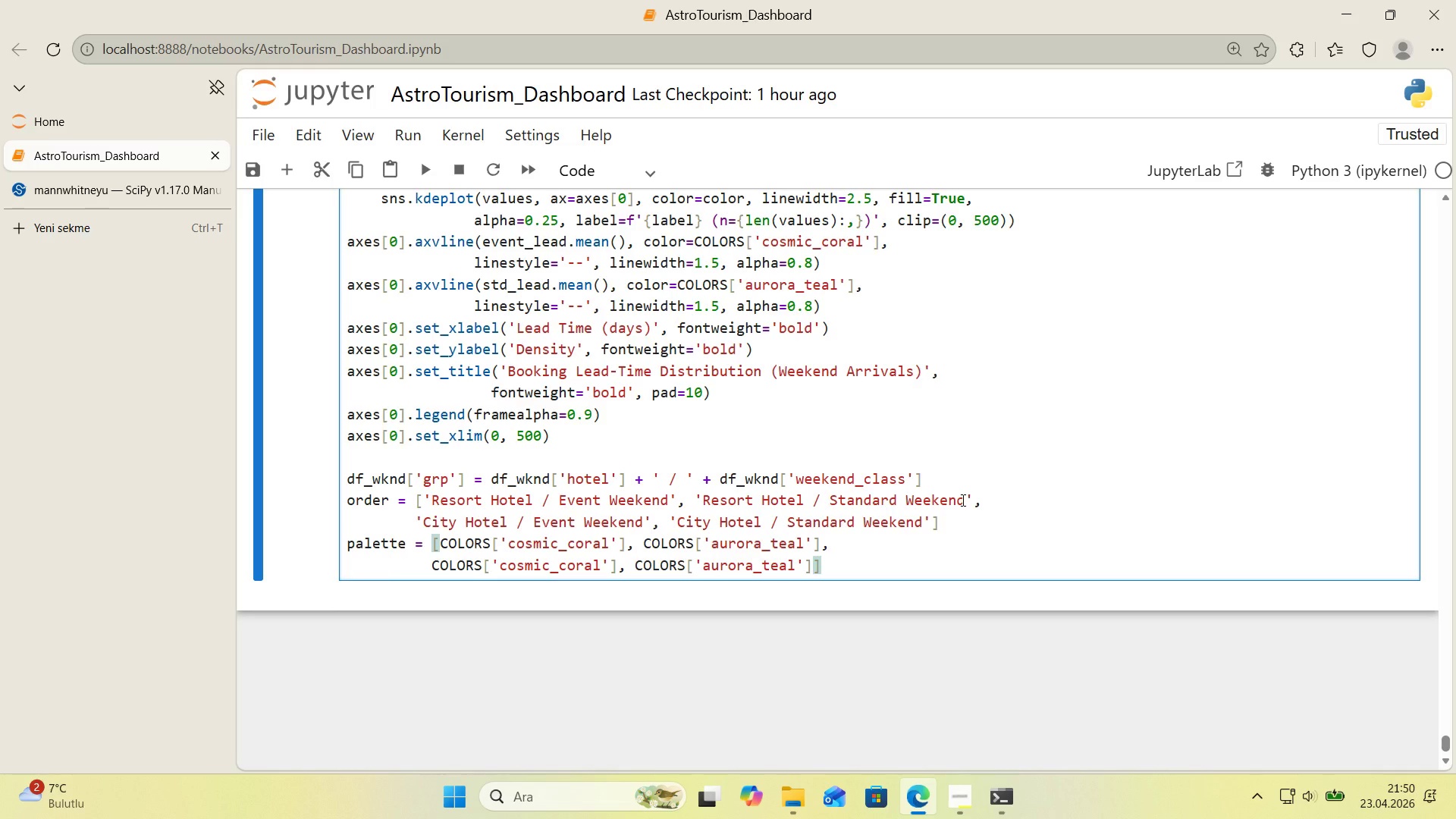 
key(Enter)
 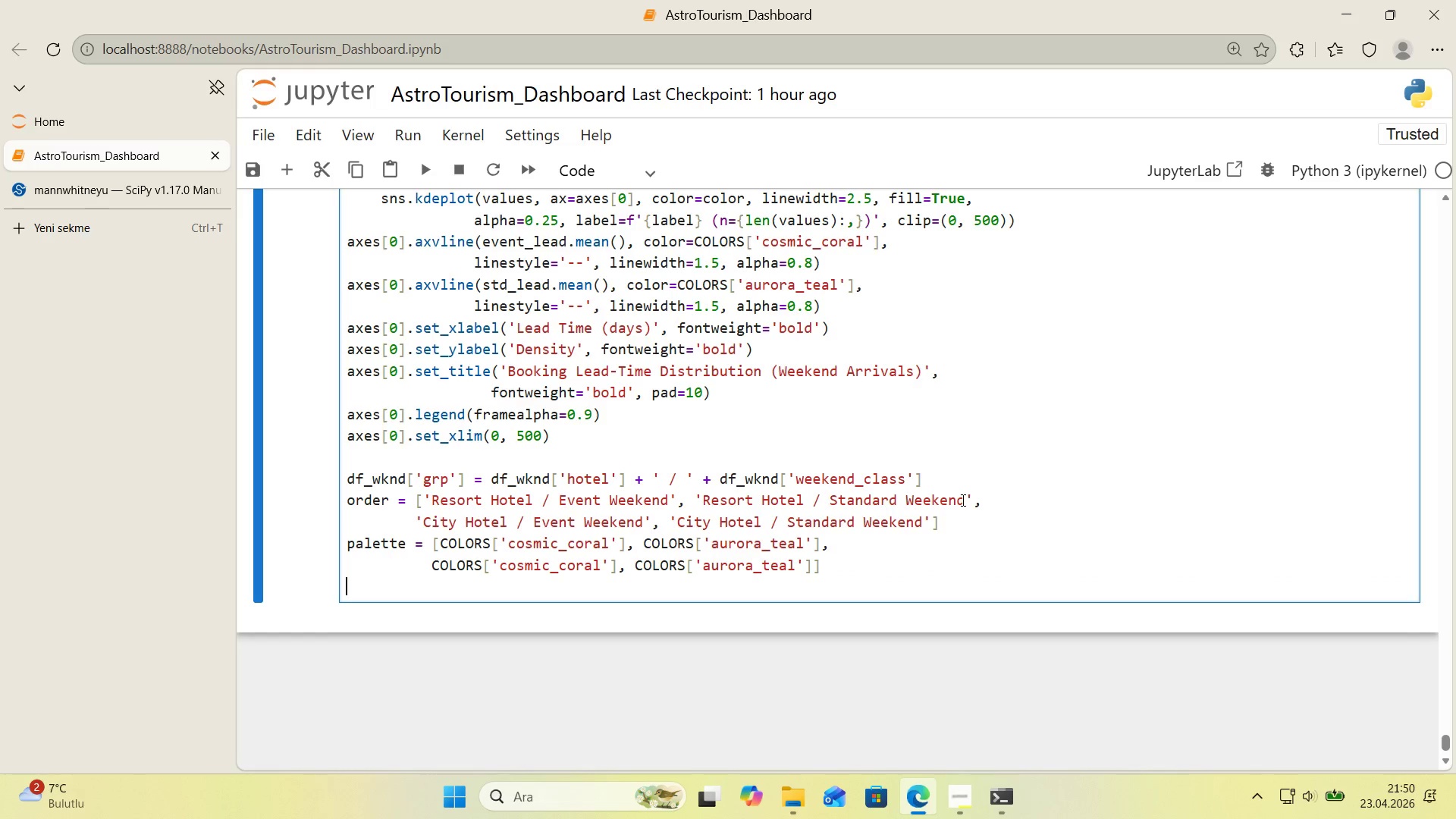 
type(sns.boxpl)
key(Backspace)
key(Backspace)
type(enplot*()
 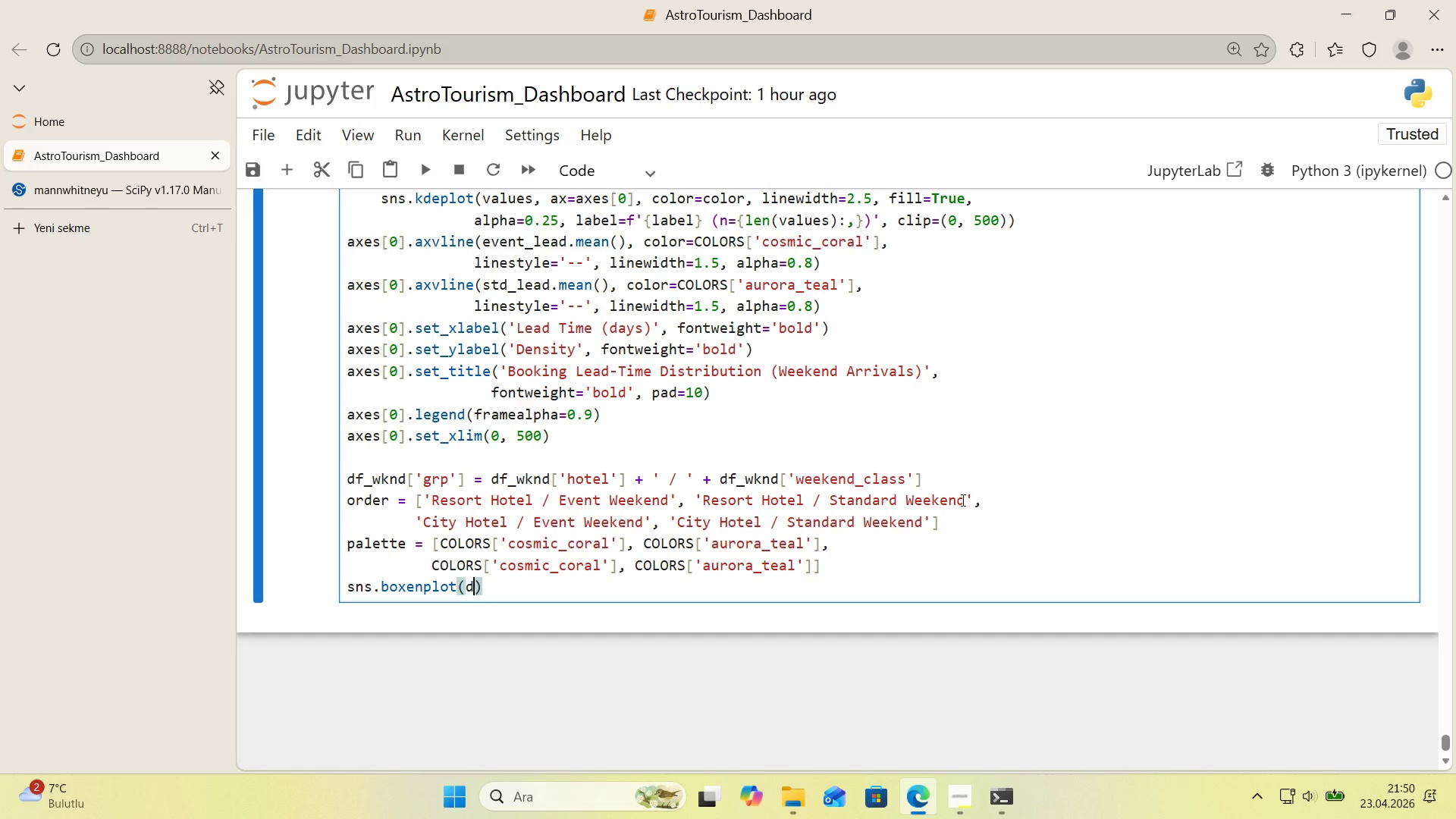 
 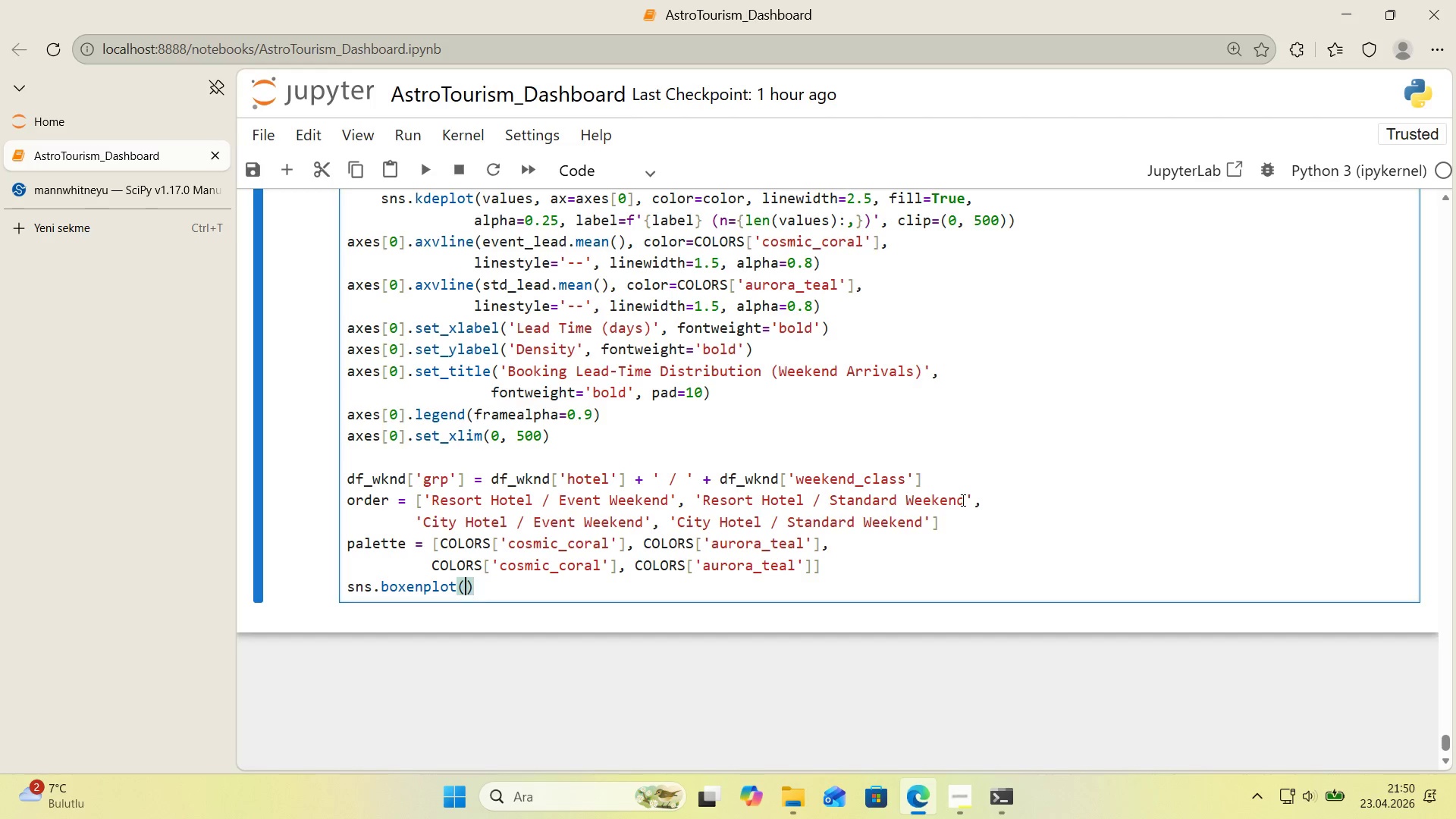 
key(ArrowLeft)
 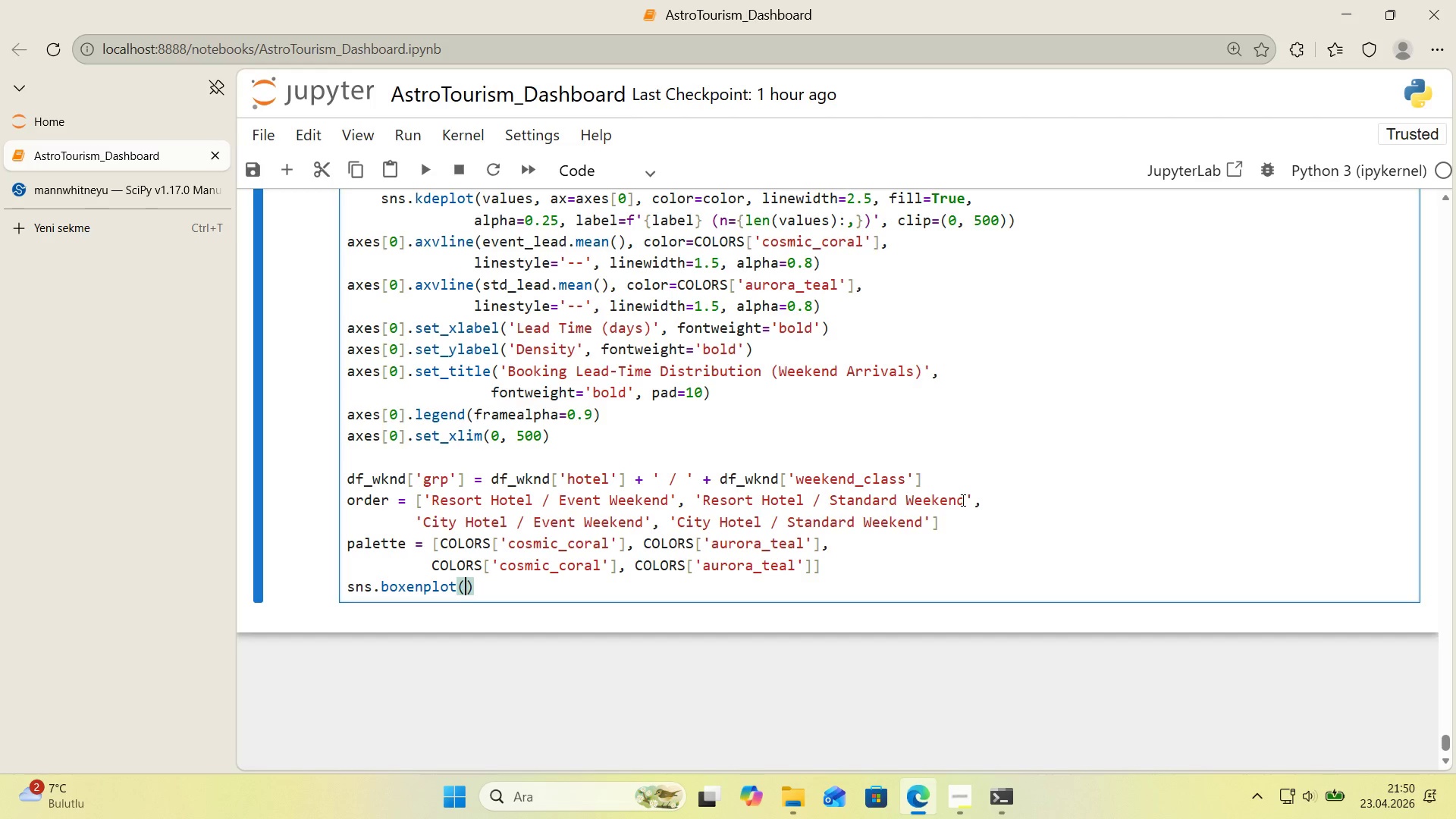 
type(data_df)
key(Backspace)
key(Backspace)
key(Backspace)
type()df_wknd, x)@@)
 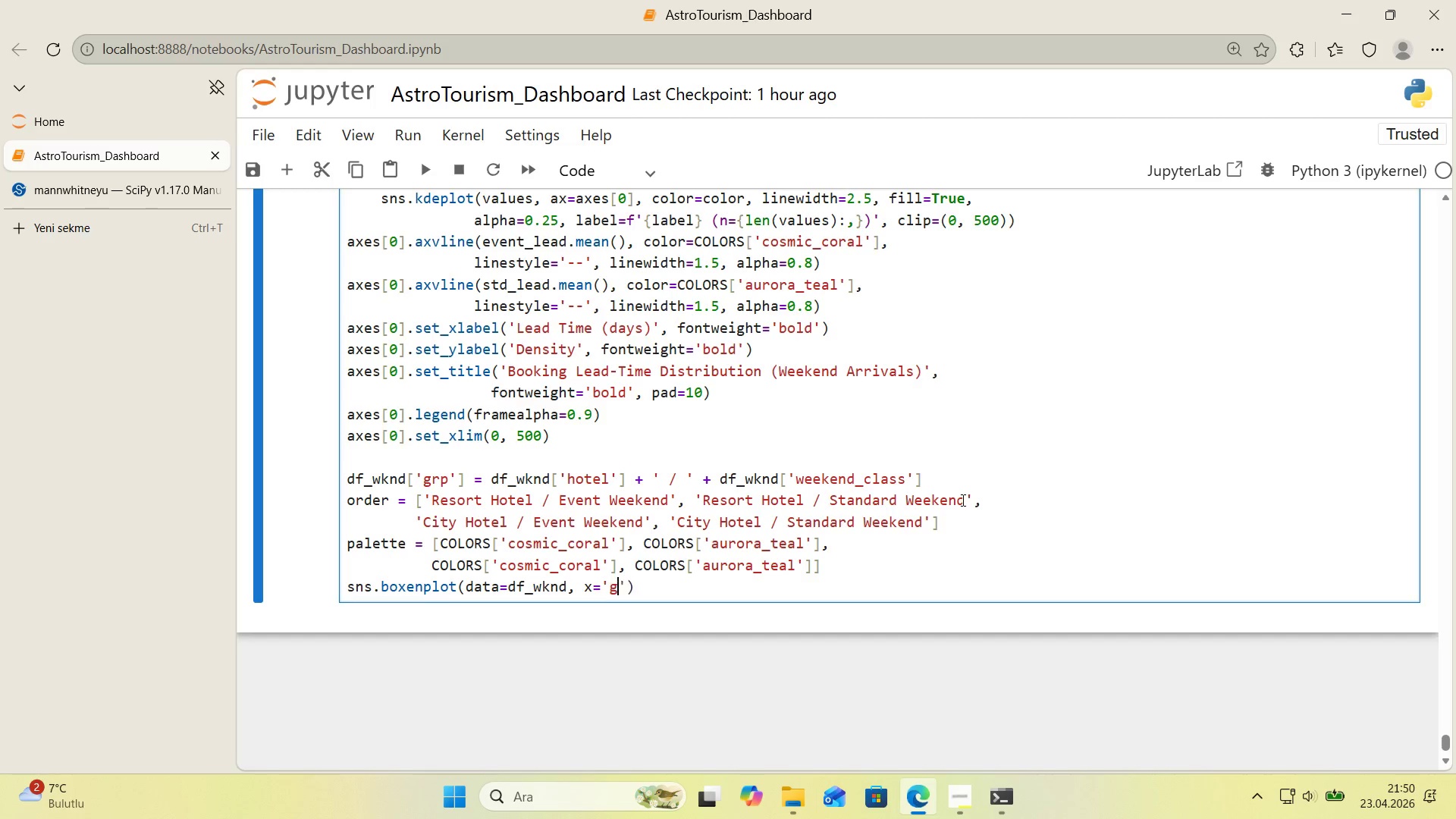 
 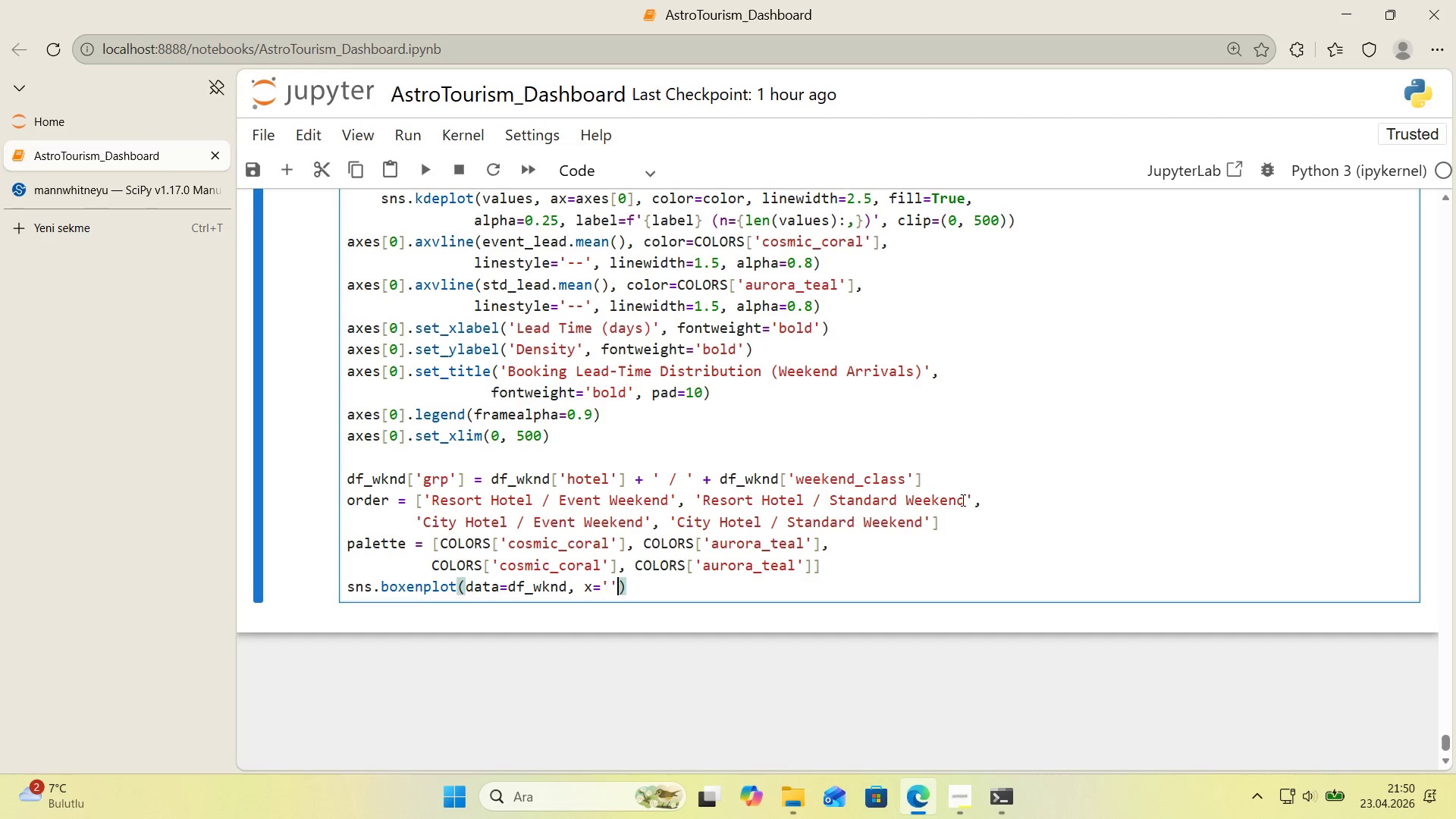 
key(ArrowLeft)
 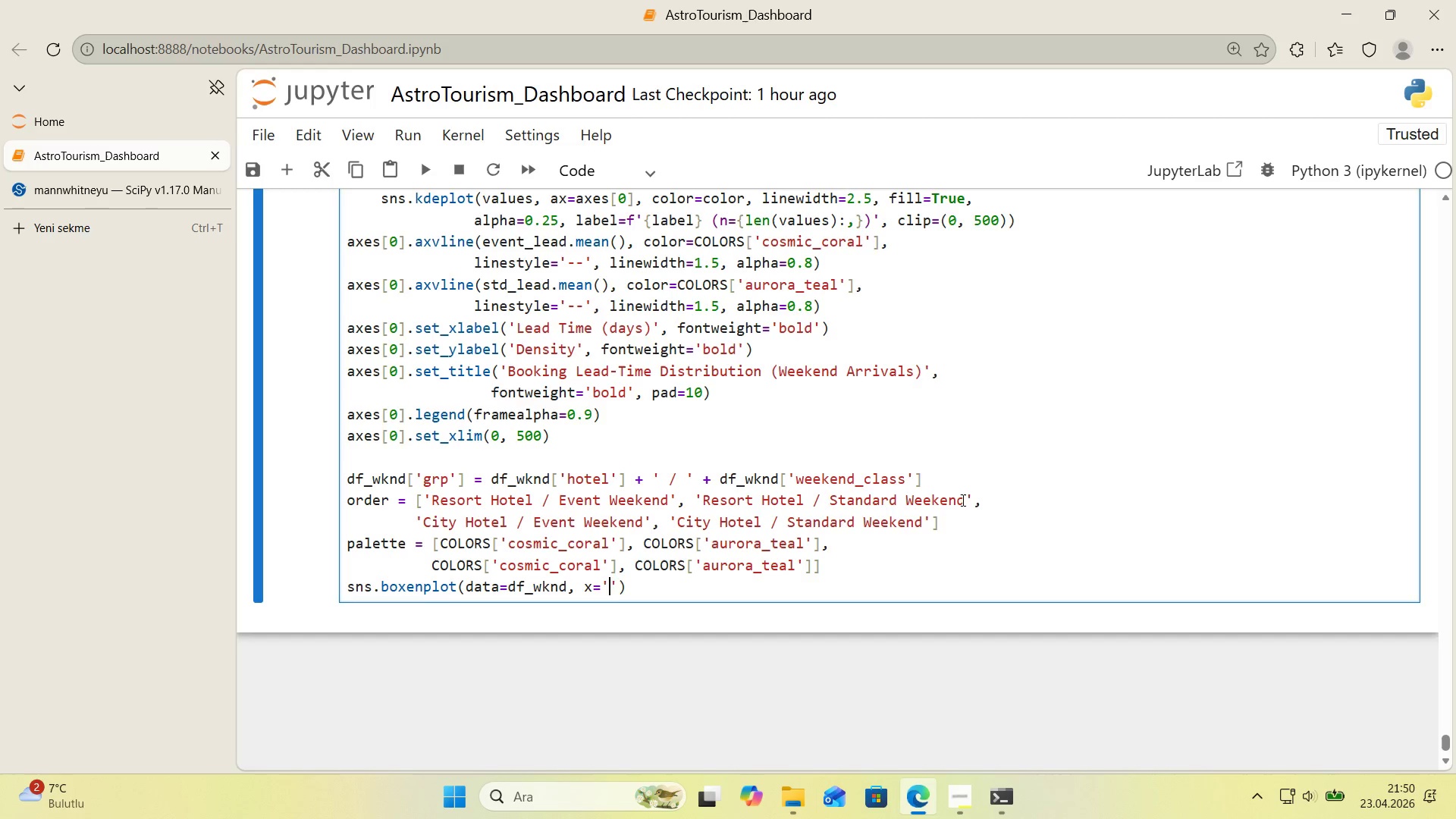 
type(grp)
 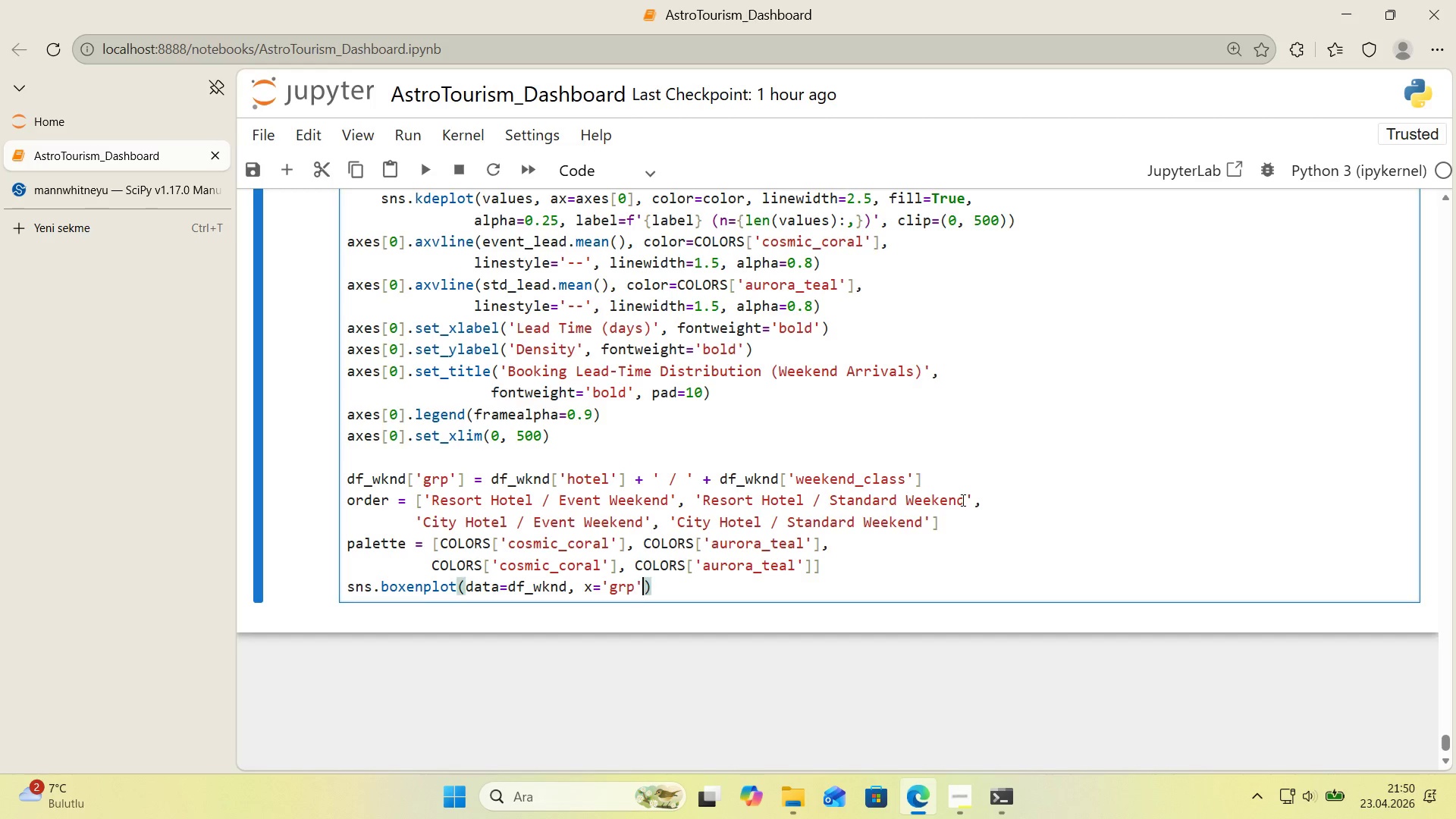 
key(ArrowRight)
 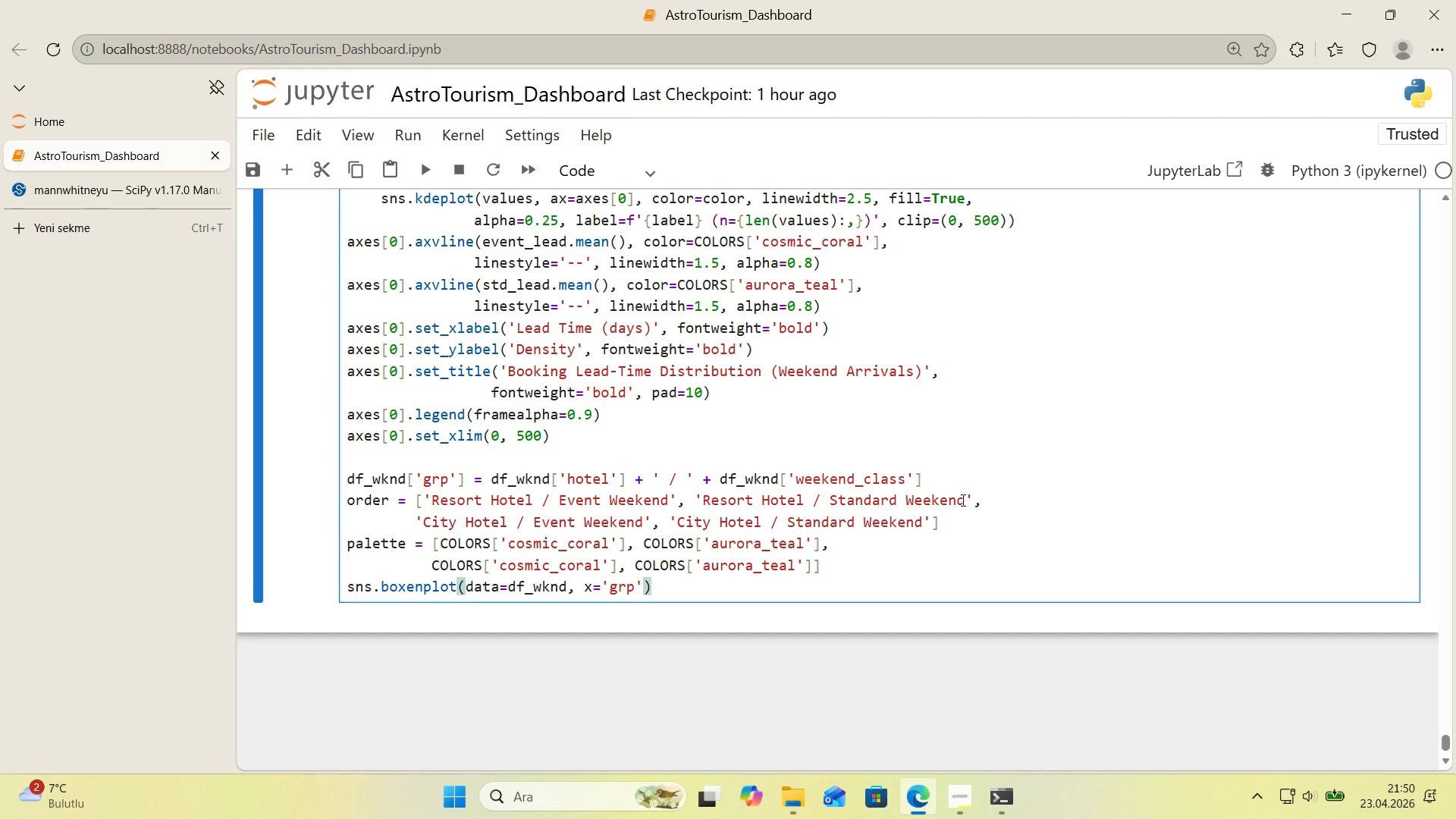 
type(, y)@@)
 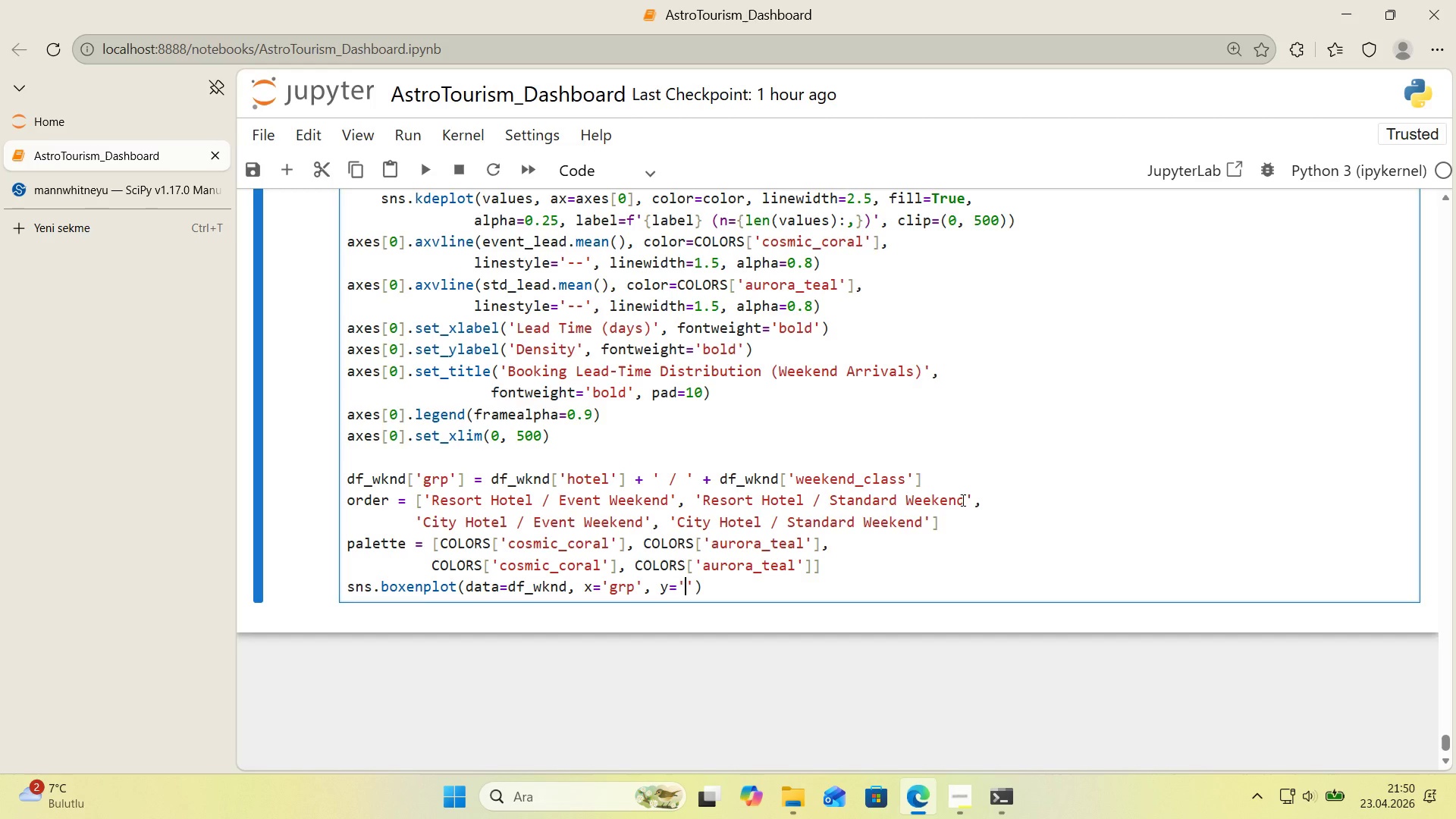 
 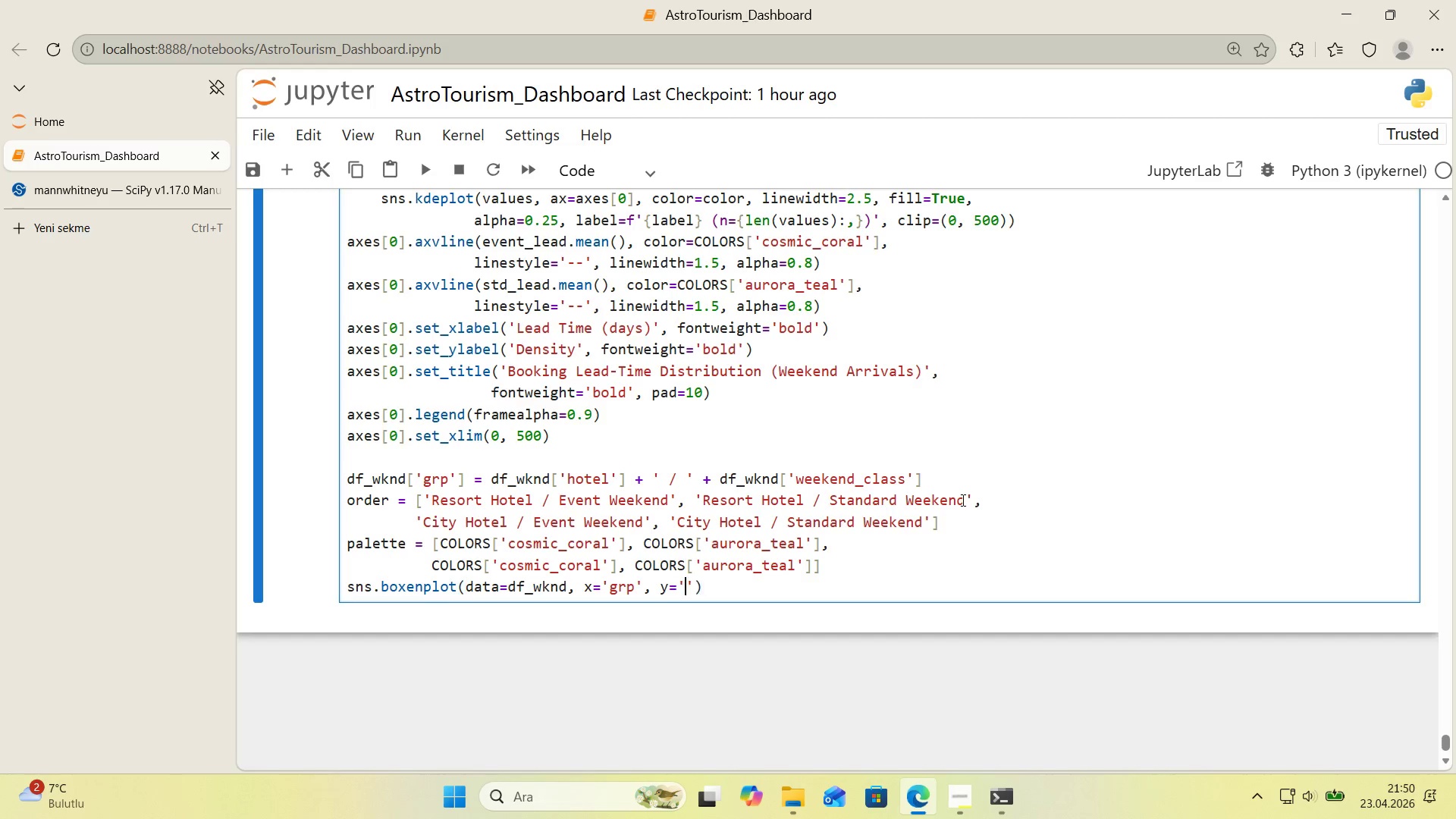 
key(ArrowLeft)
 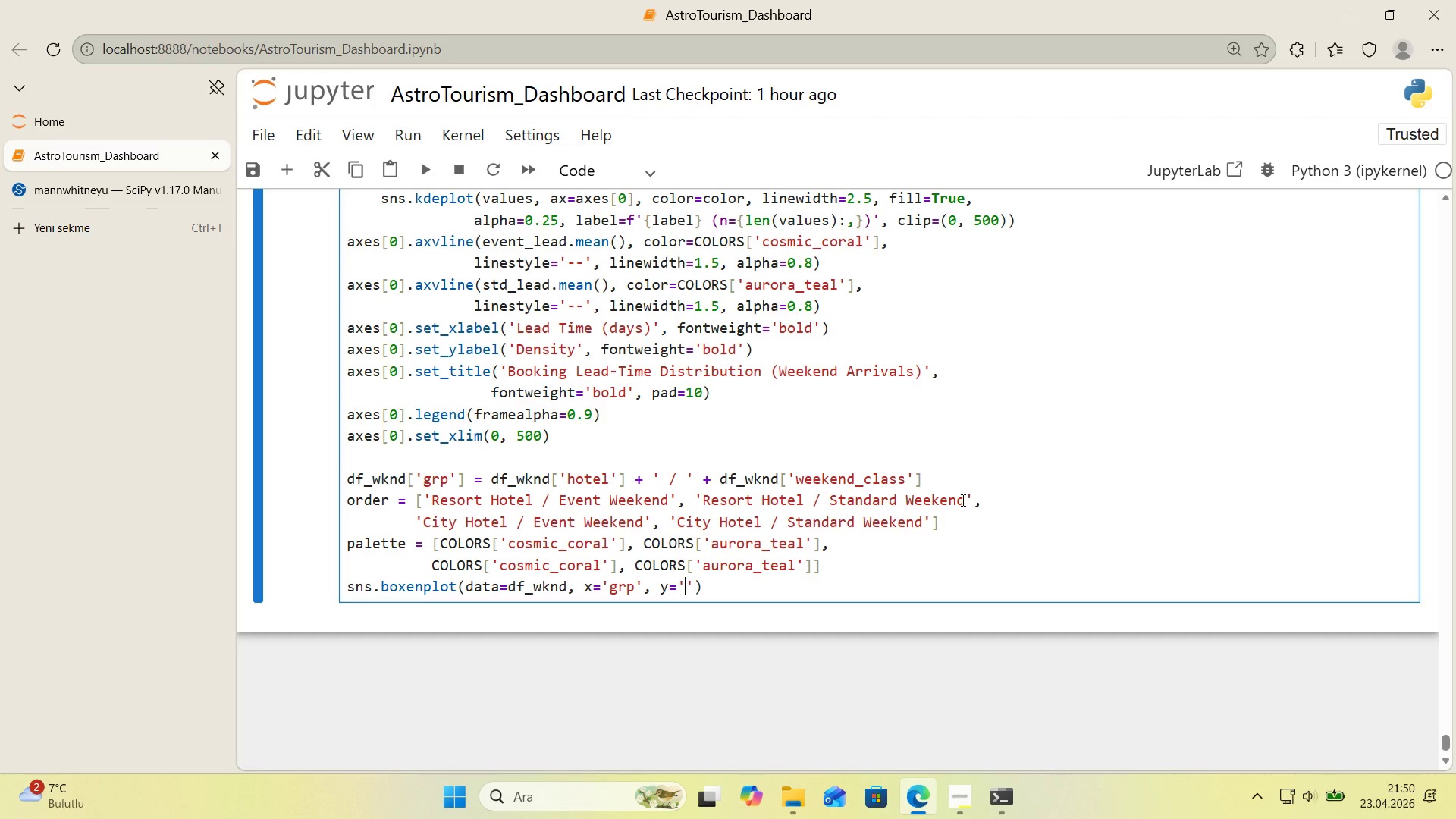 
type(lead_t'me)
 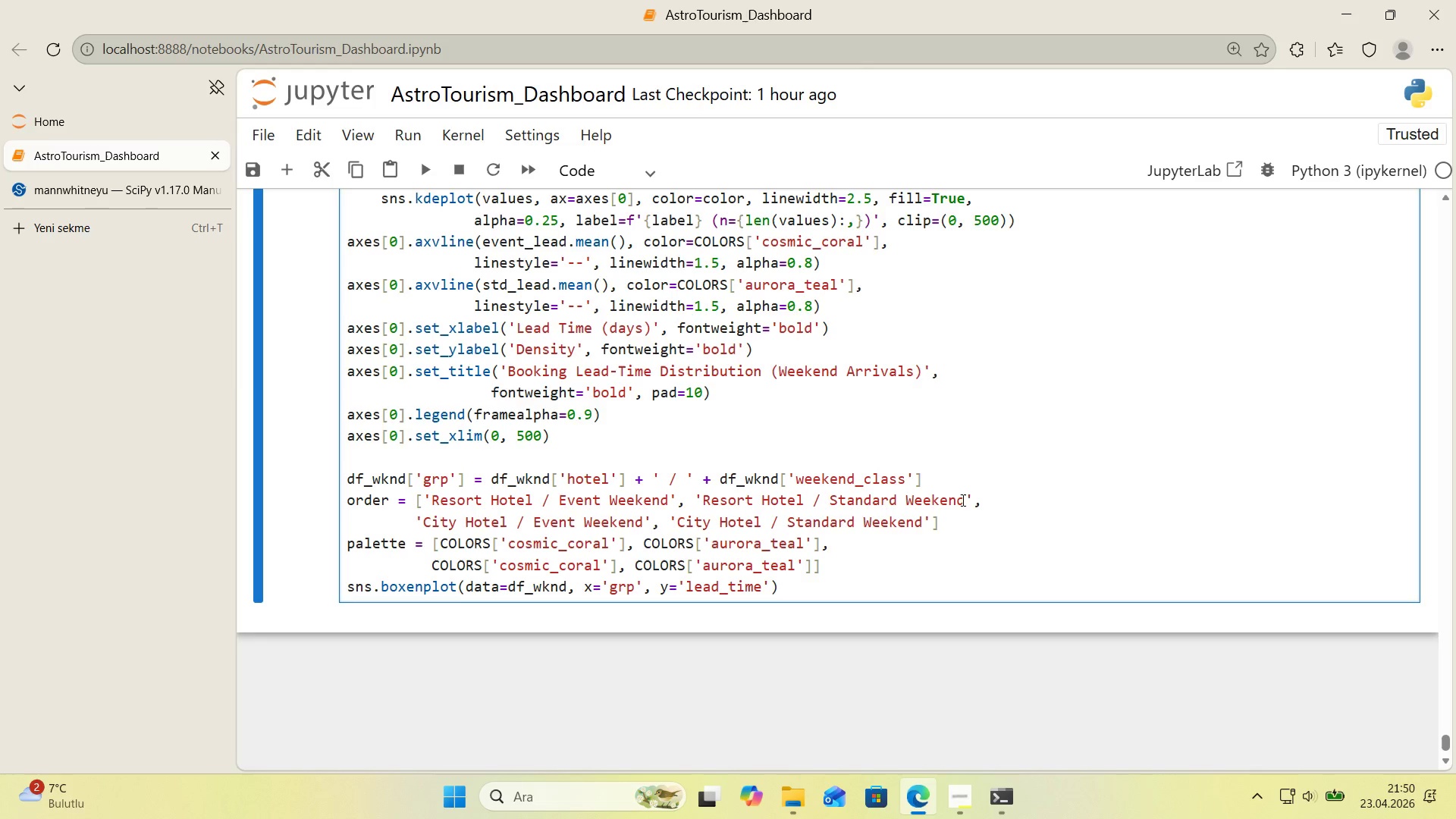 
key(ArrowRight)
 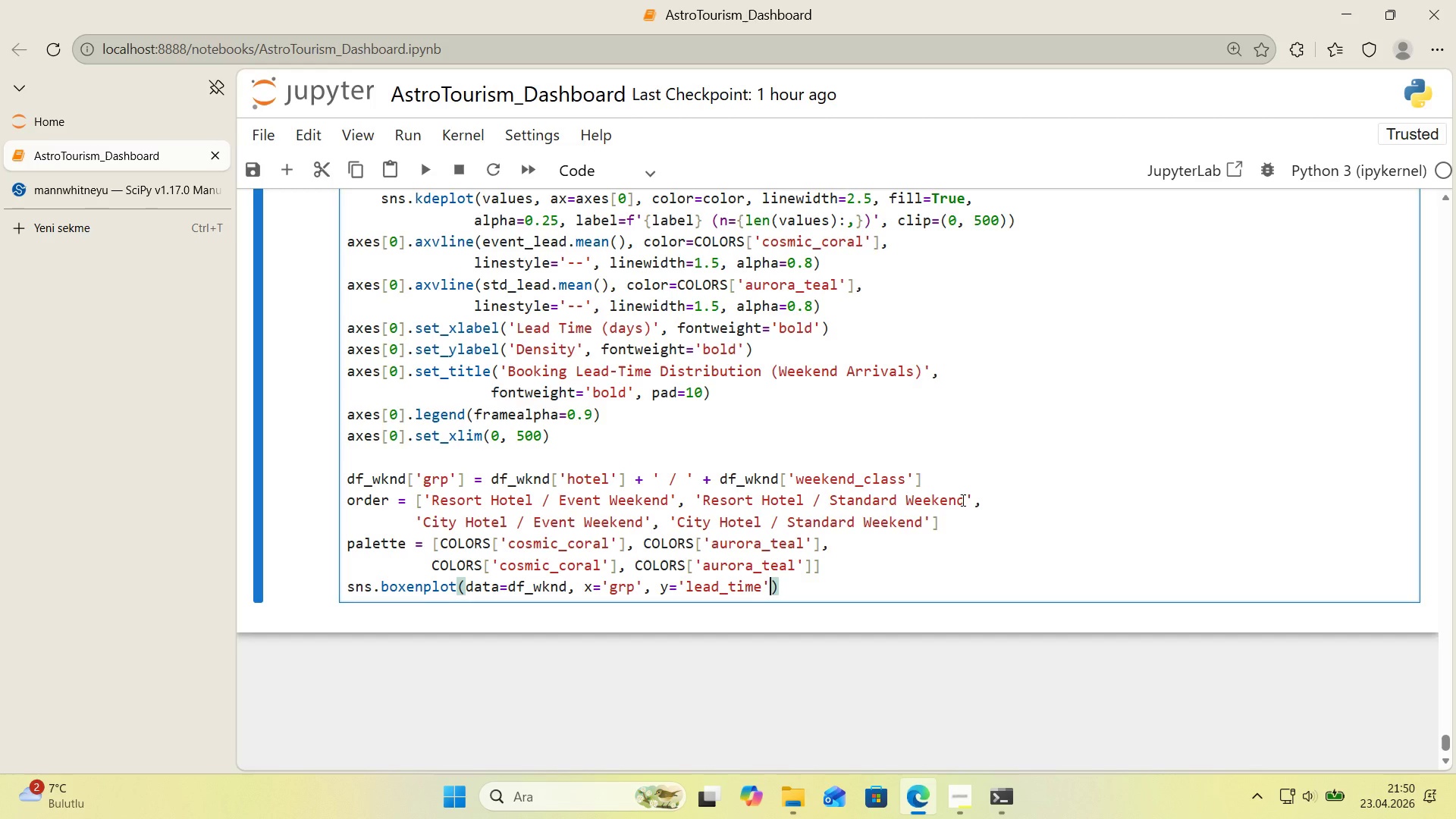 
key(Comma)
 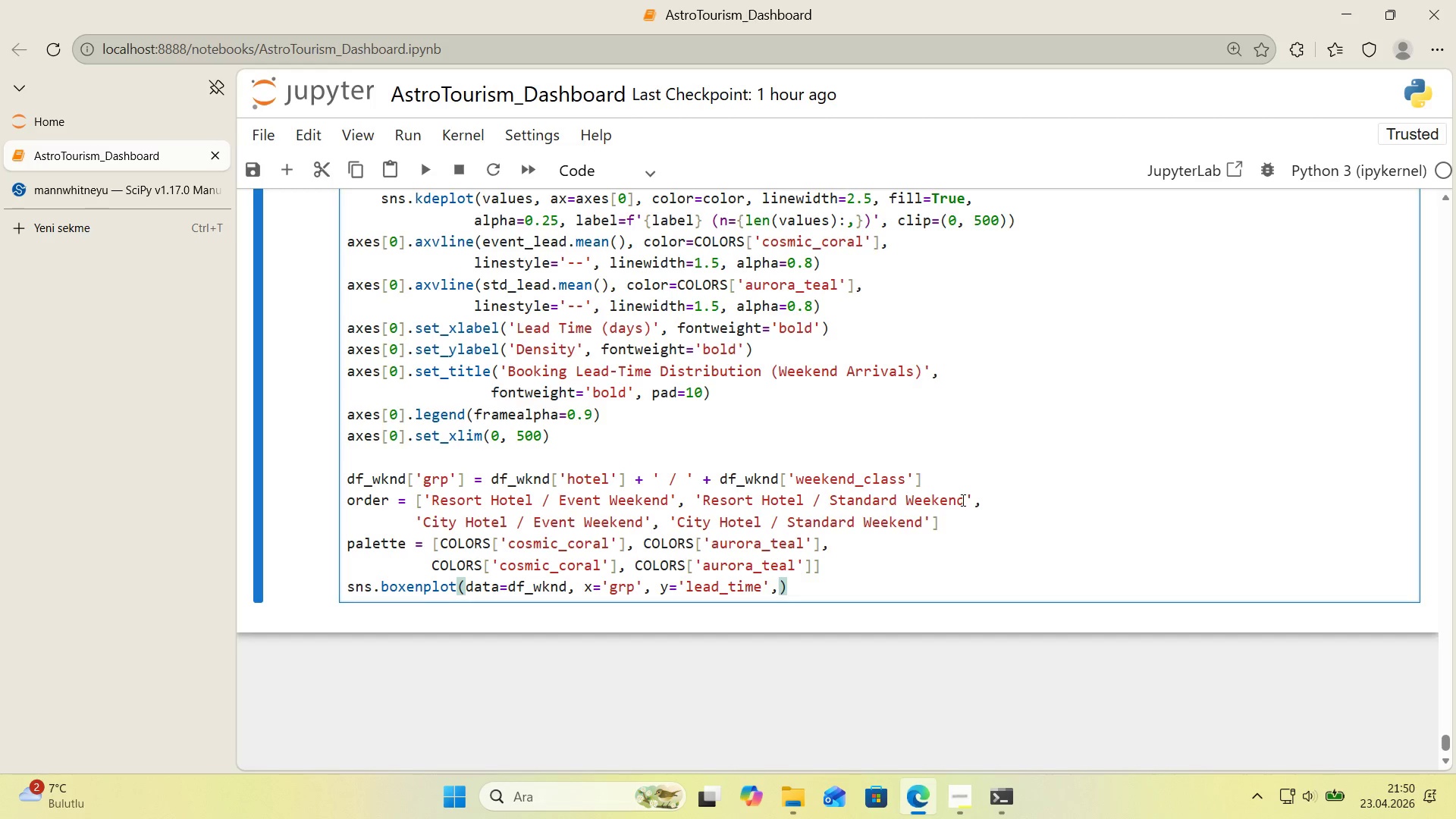 
key(Enter)
 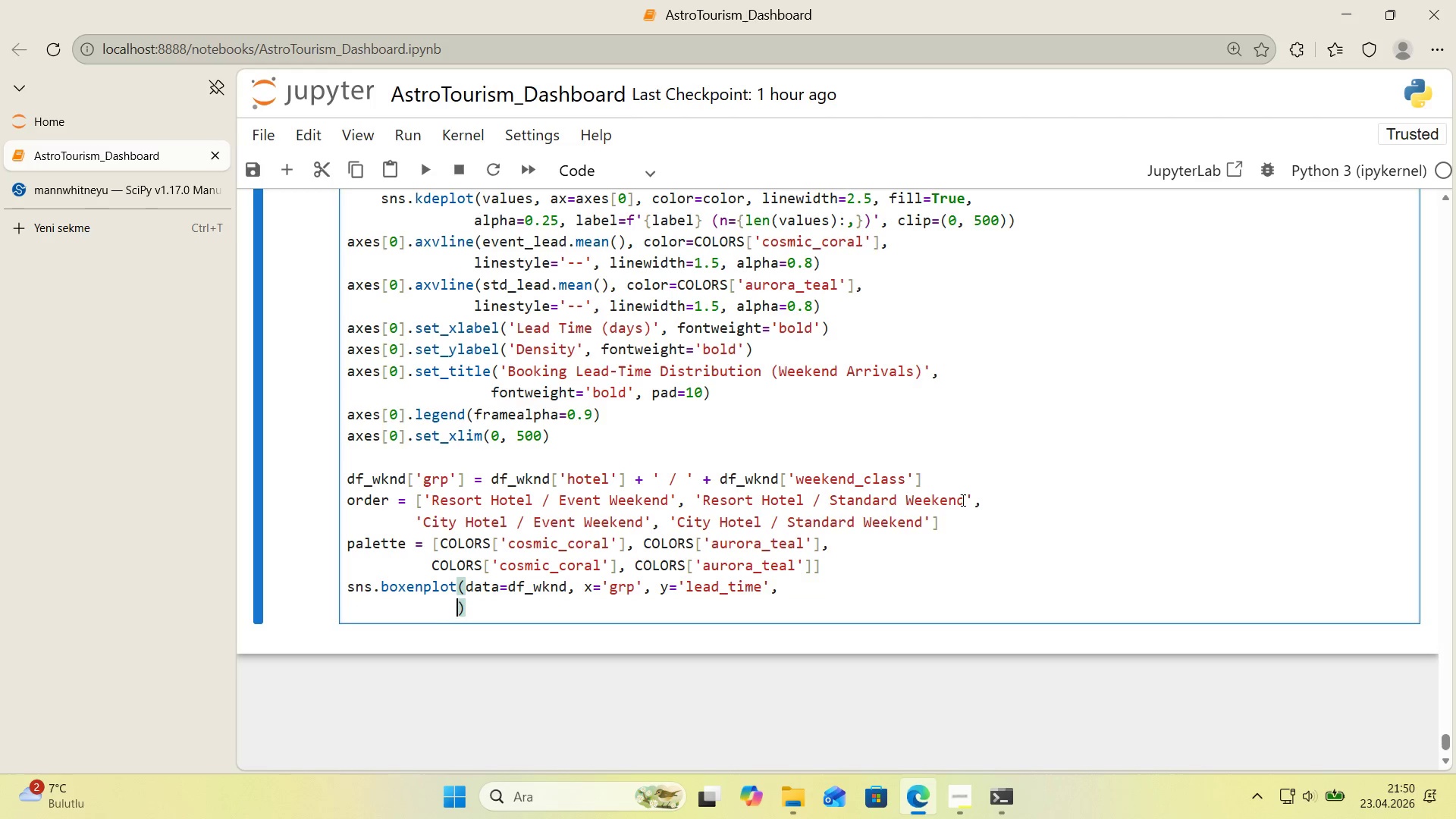 
type(order)order, palette)palette, ax)axes)
 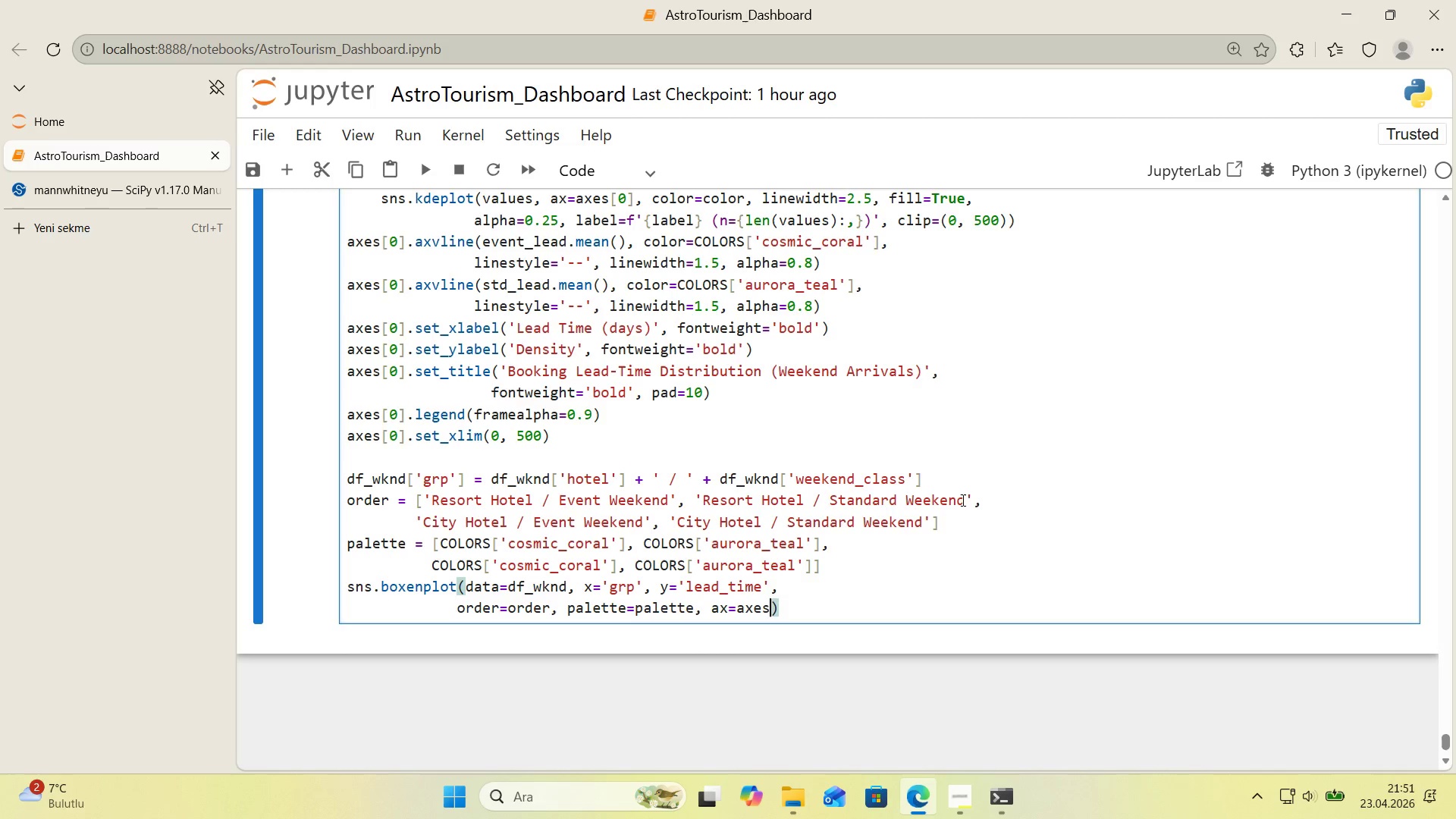 
key(Alt+Control+8)
 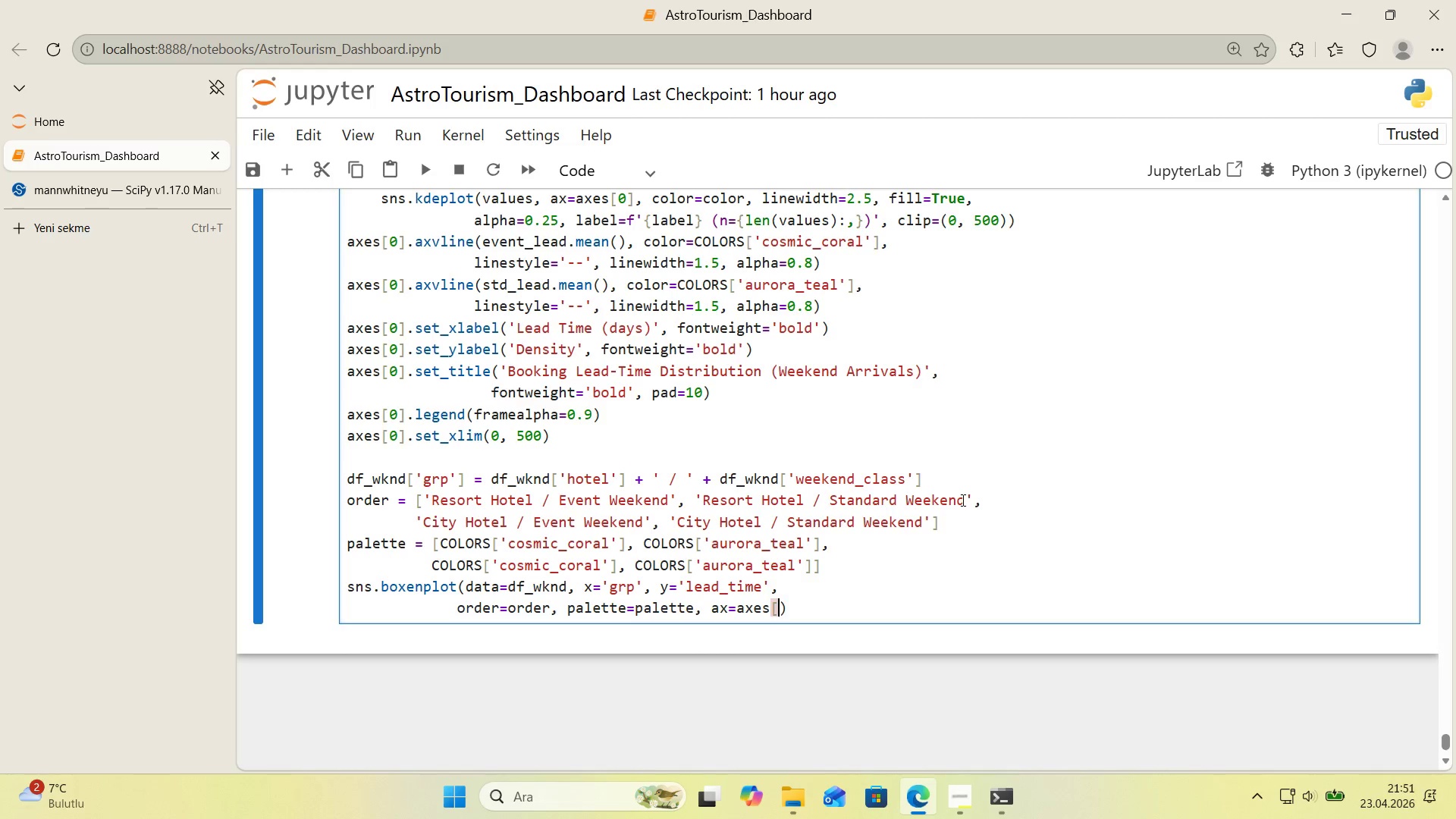 
key(Alt+Control+9)
 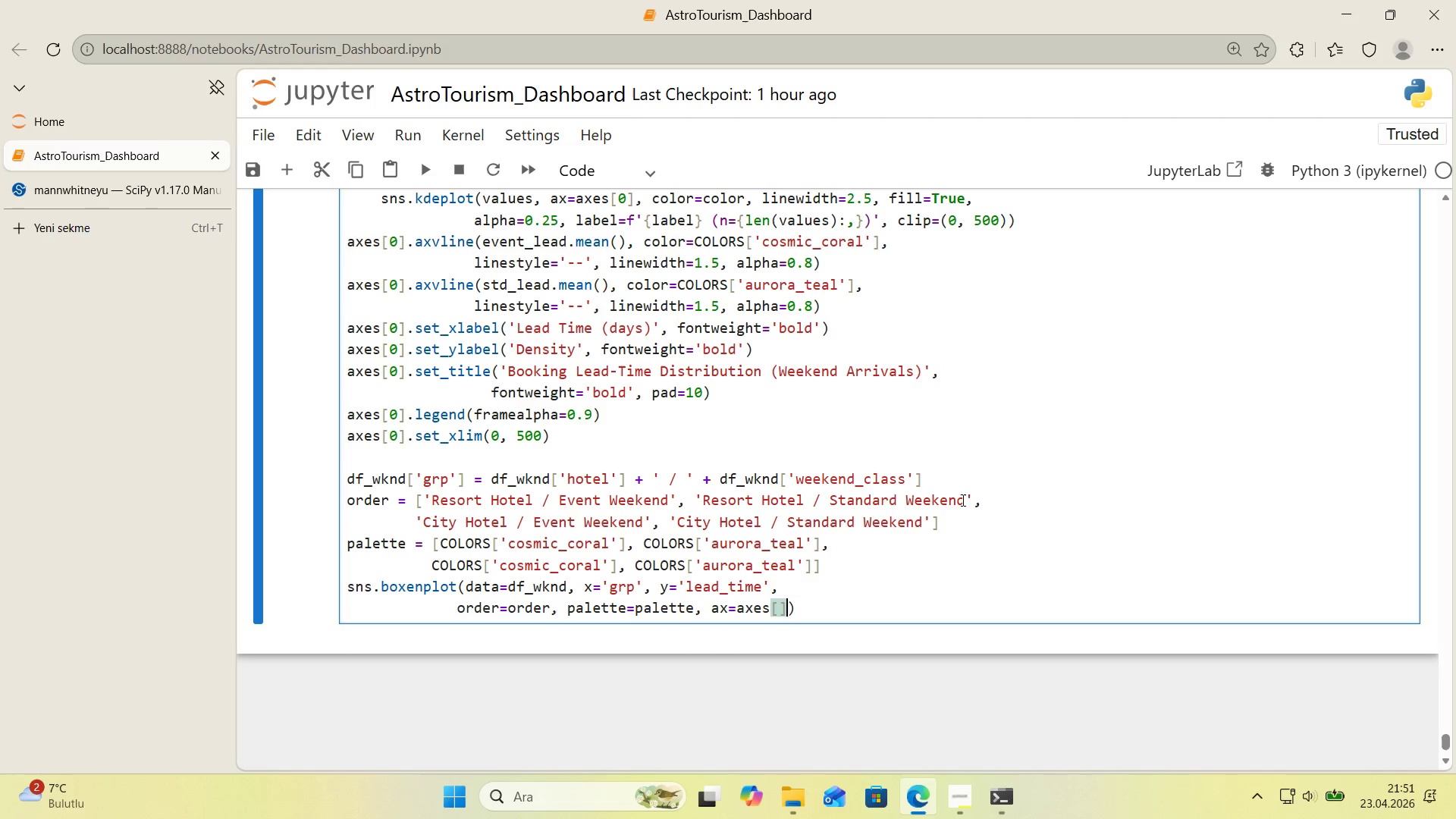 
key(ArrowLeft)
 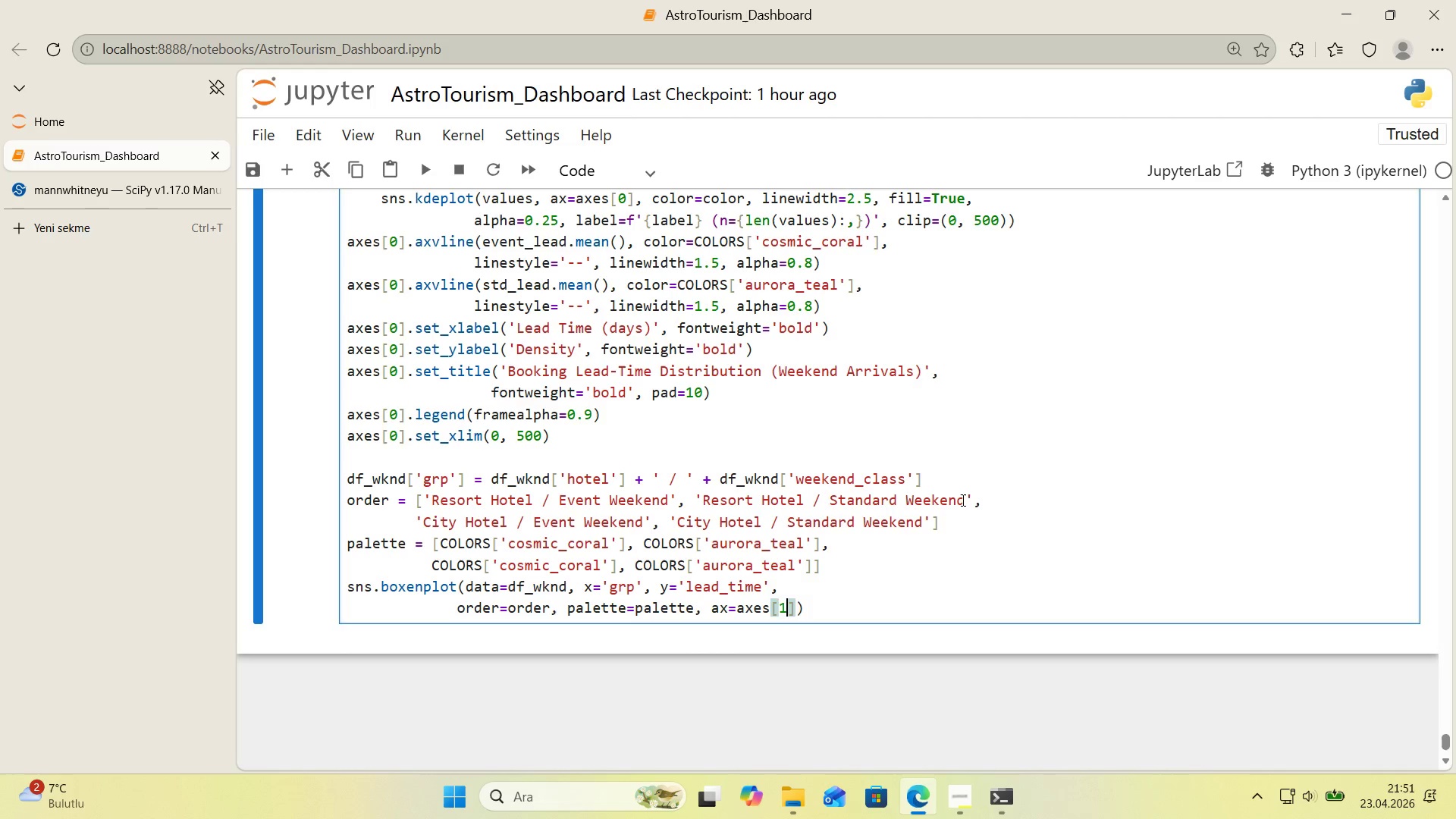 
key(1)
 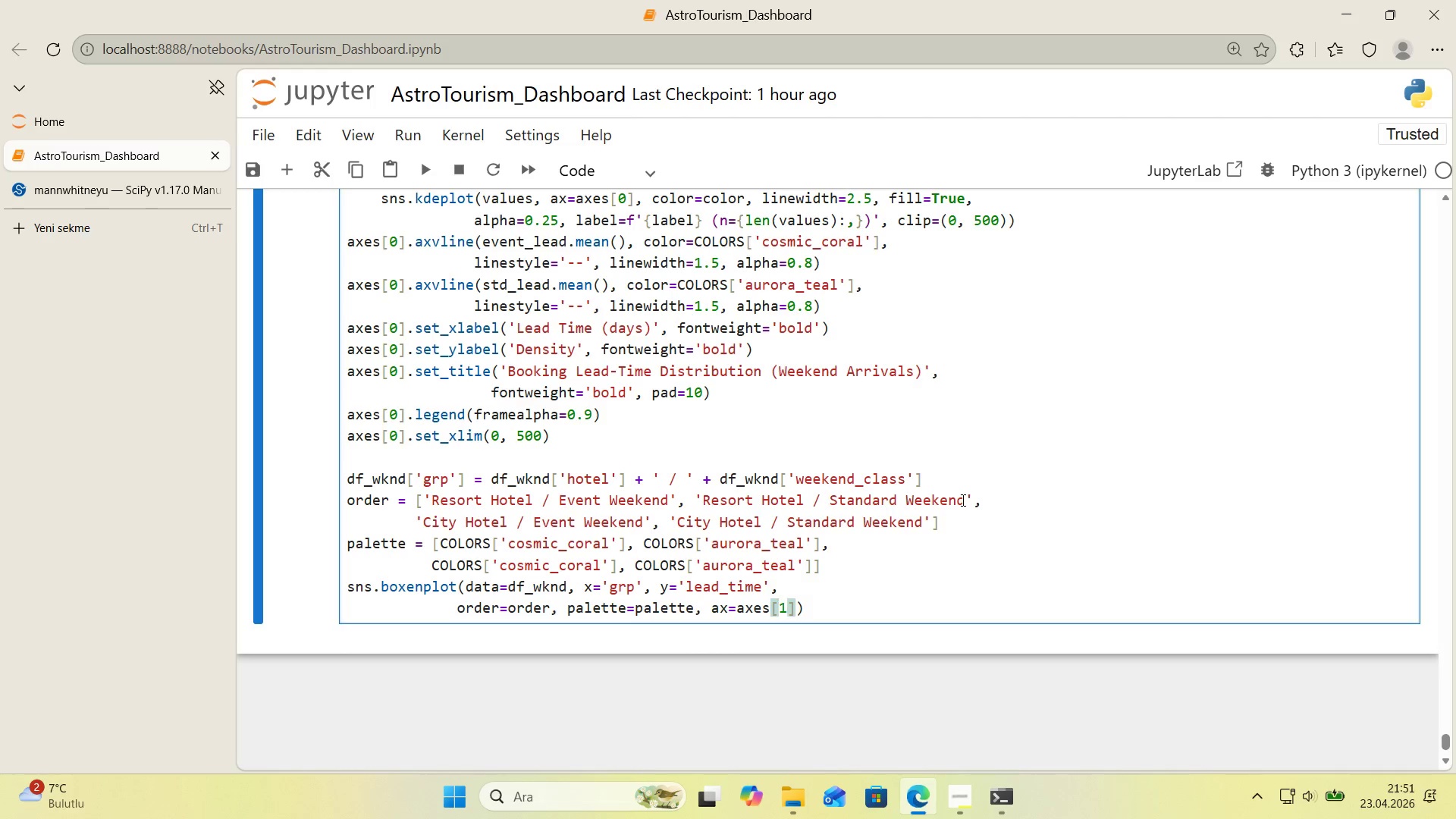 
key(ArrowRight)
 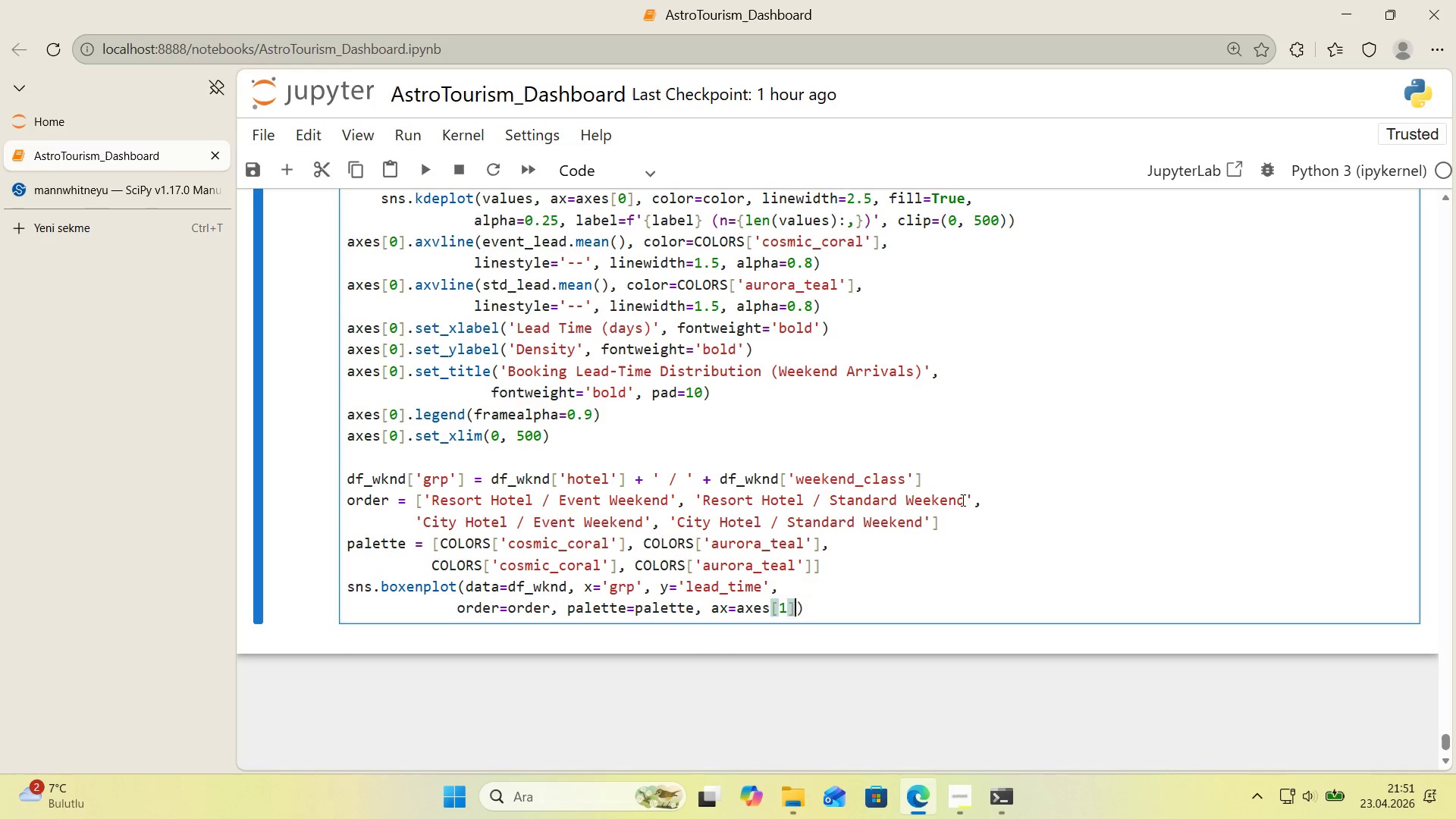 
key(ArrowRight)
 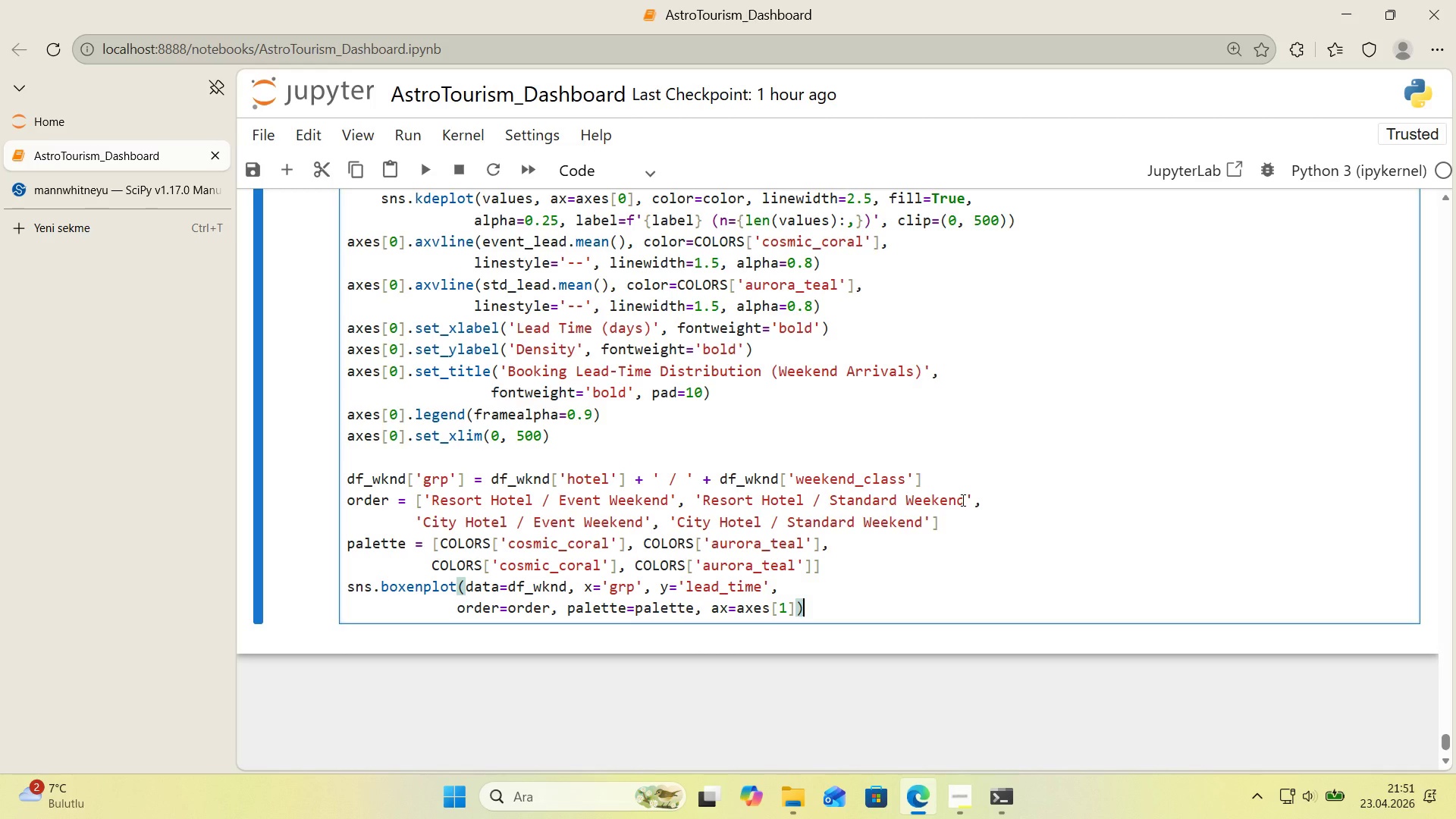 
key(ArrowRight)
 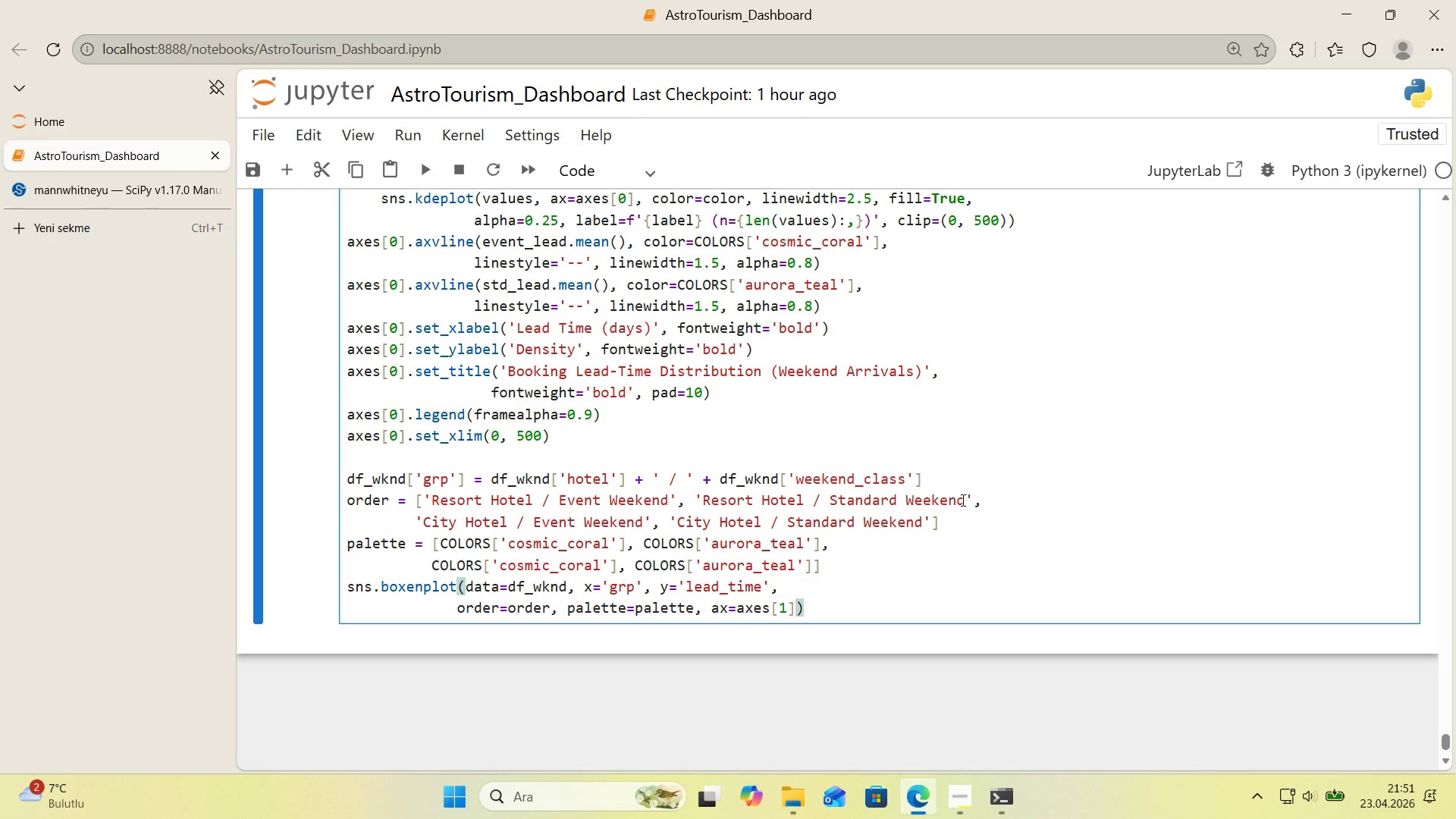 
key(ArrowLeft)
 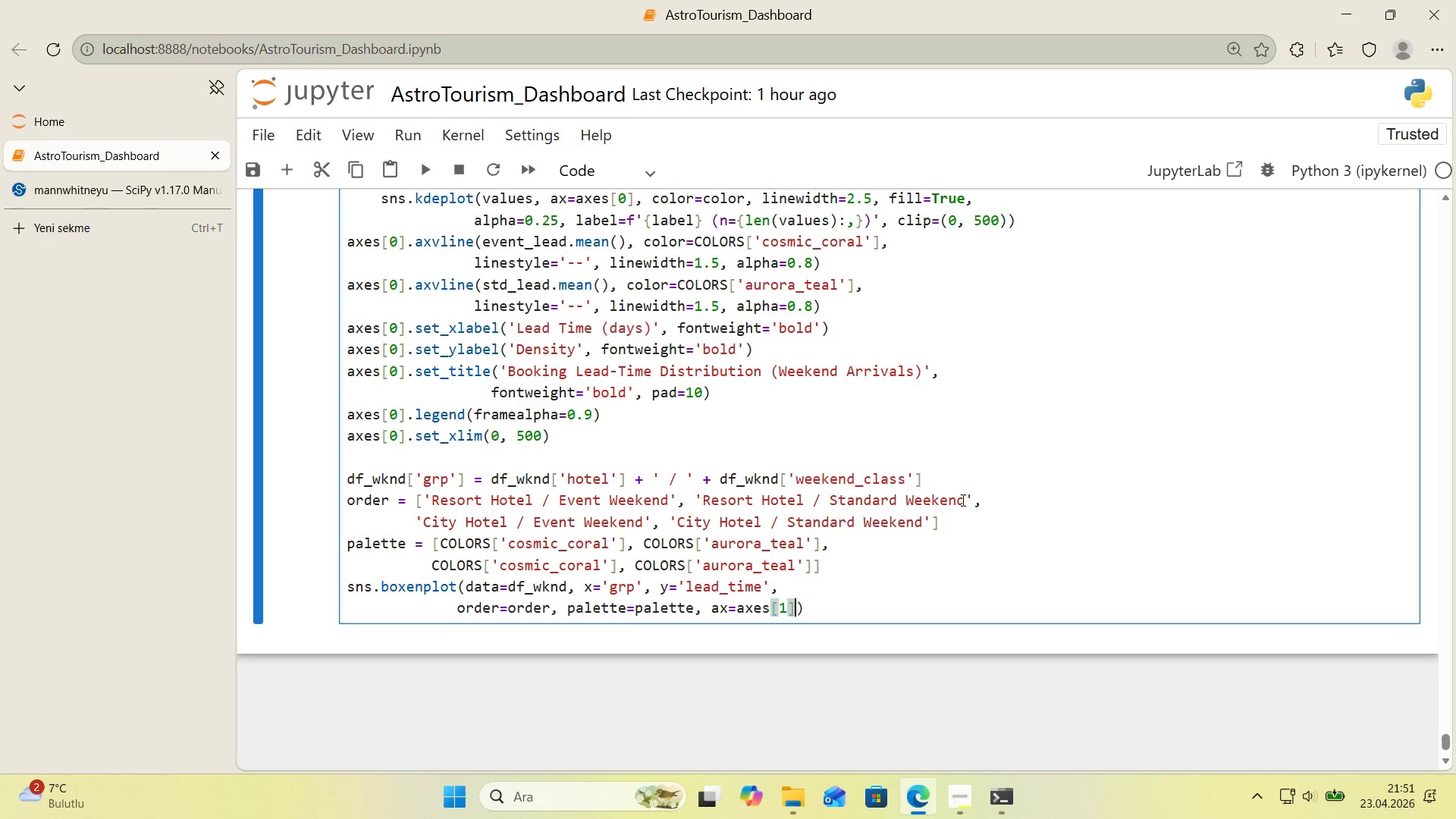 
key(ArrowRight)
 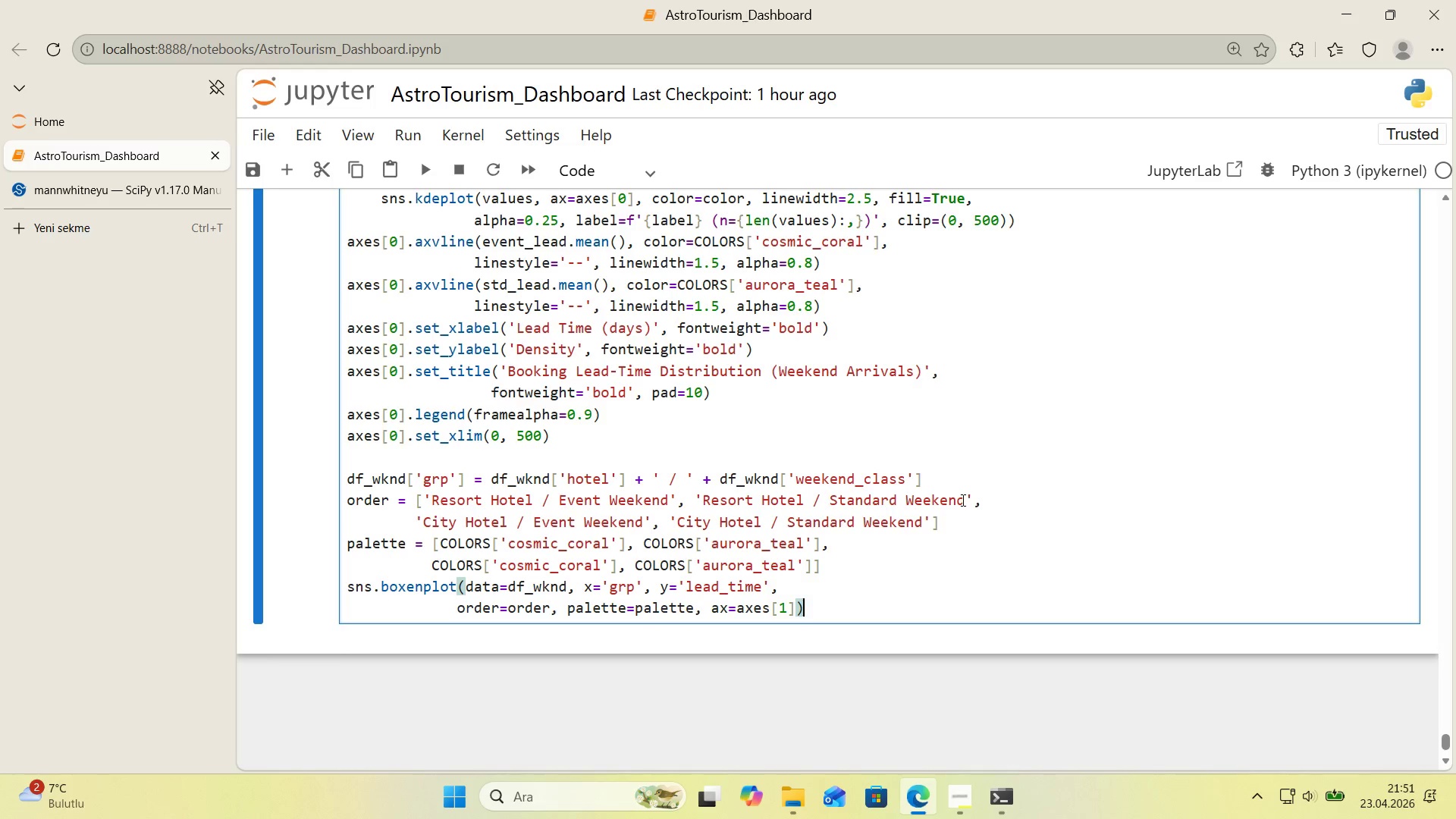 
key(Enter)
 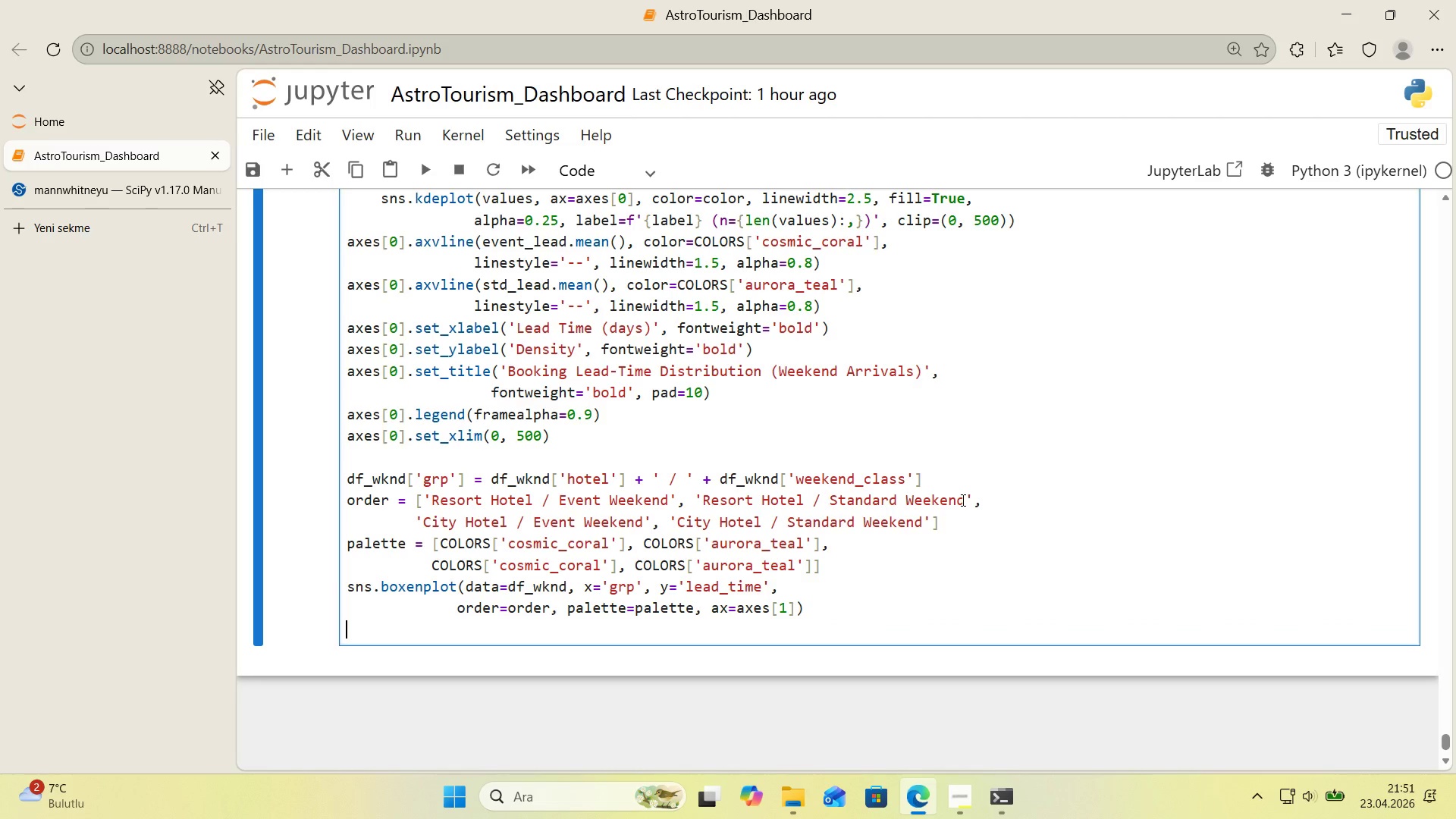 
type(axes)
 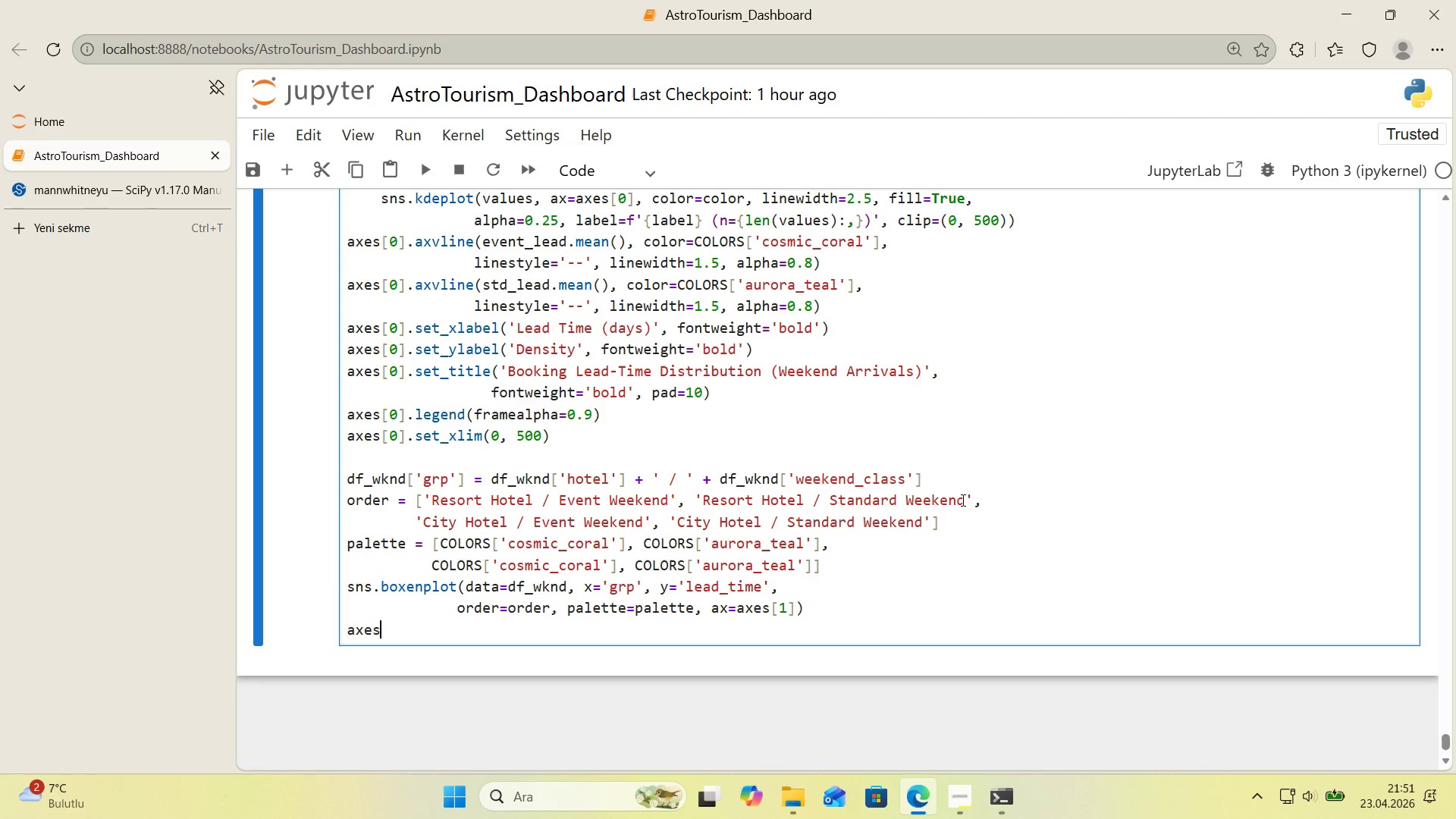 
key(Alt+Control+8)
 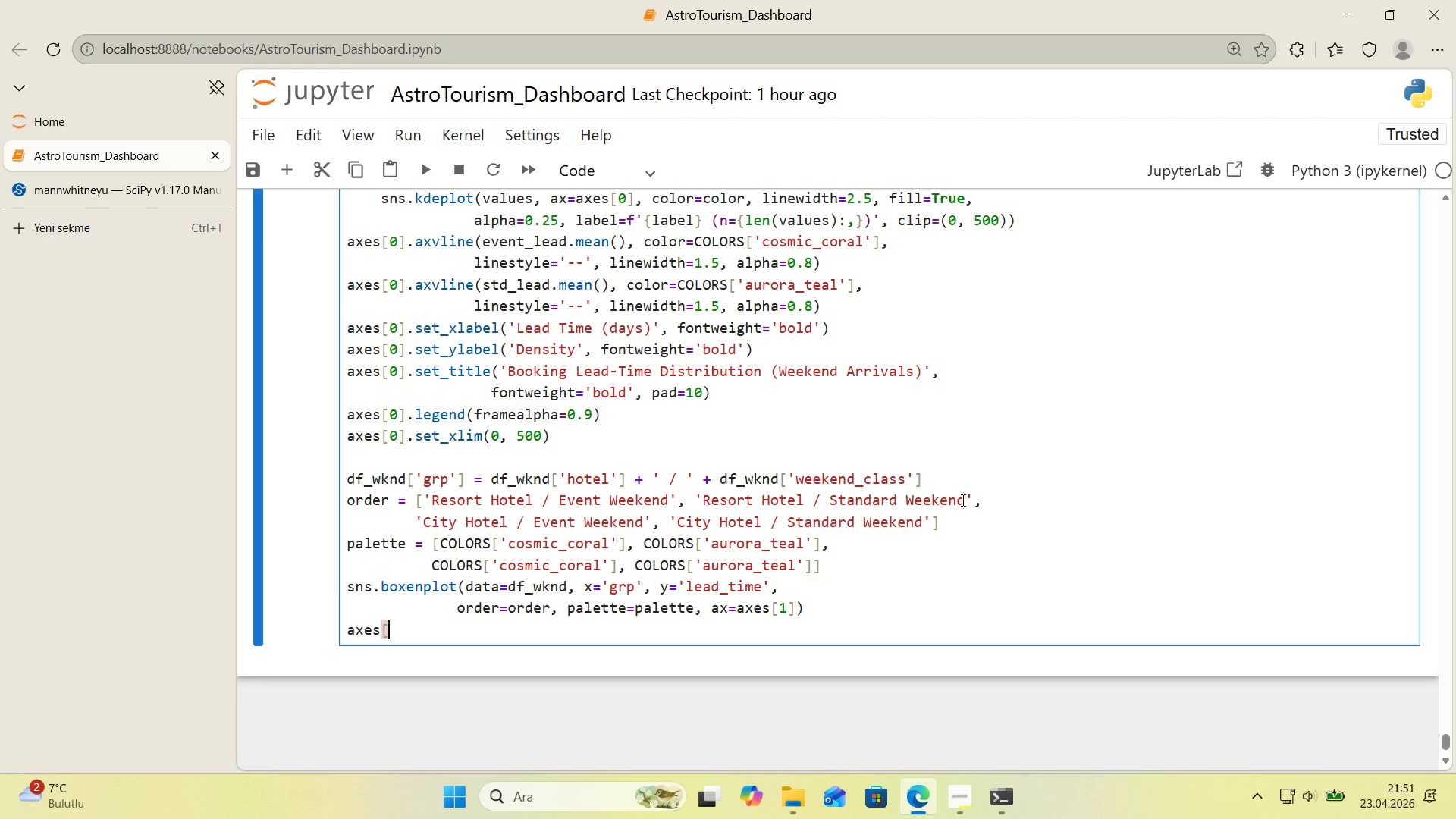 
key(Alt+Control+9)
 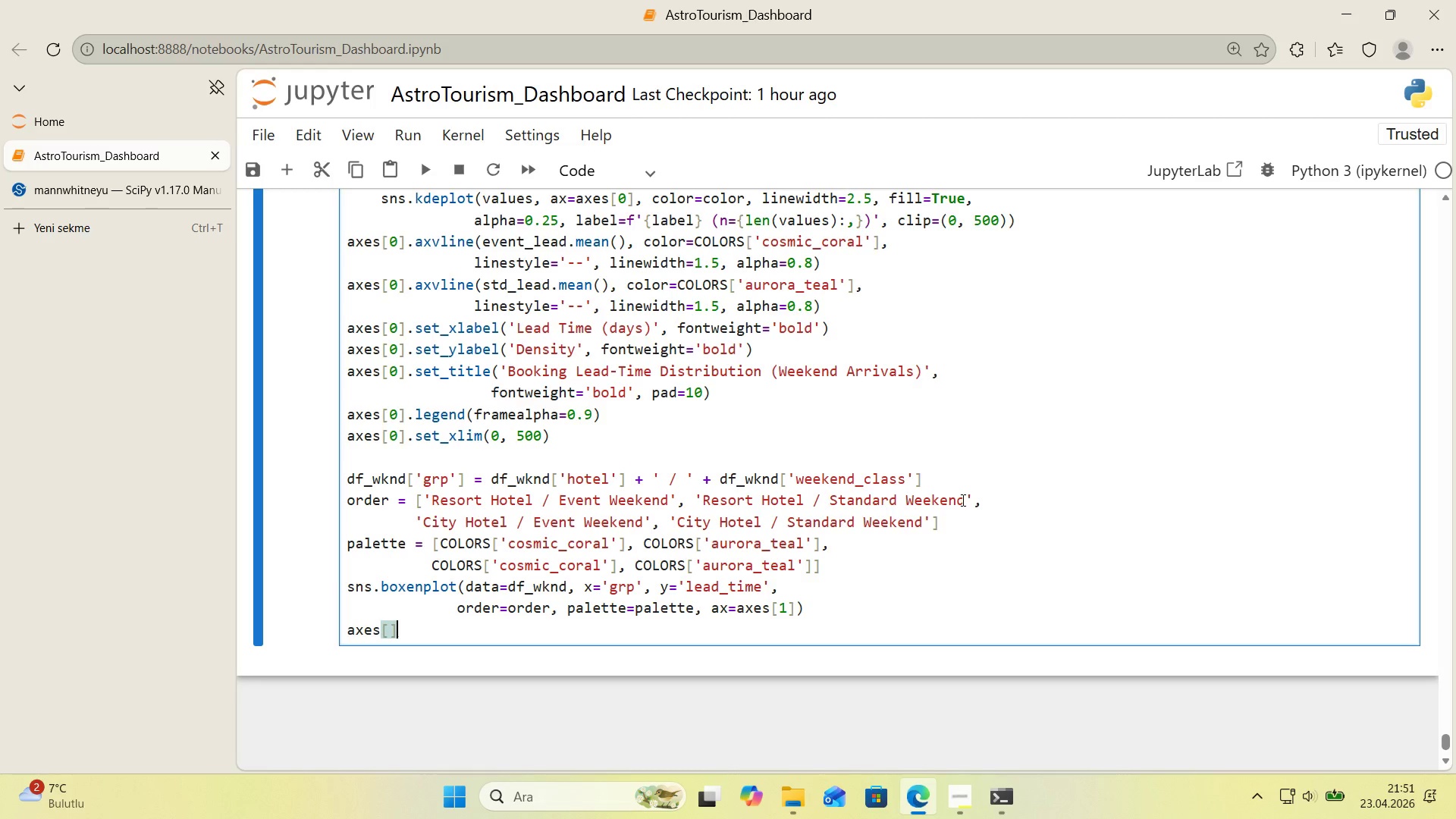 
key(ArrowLeft)
 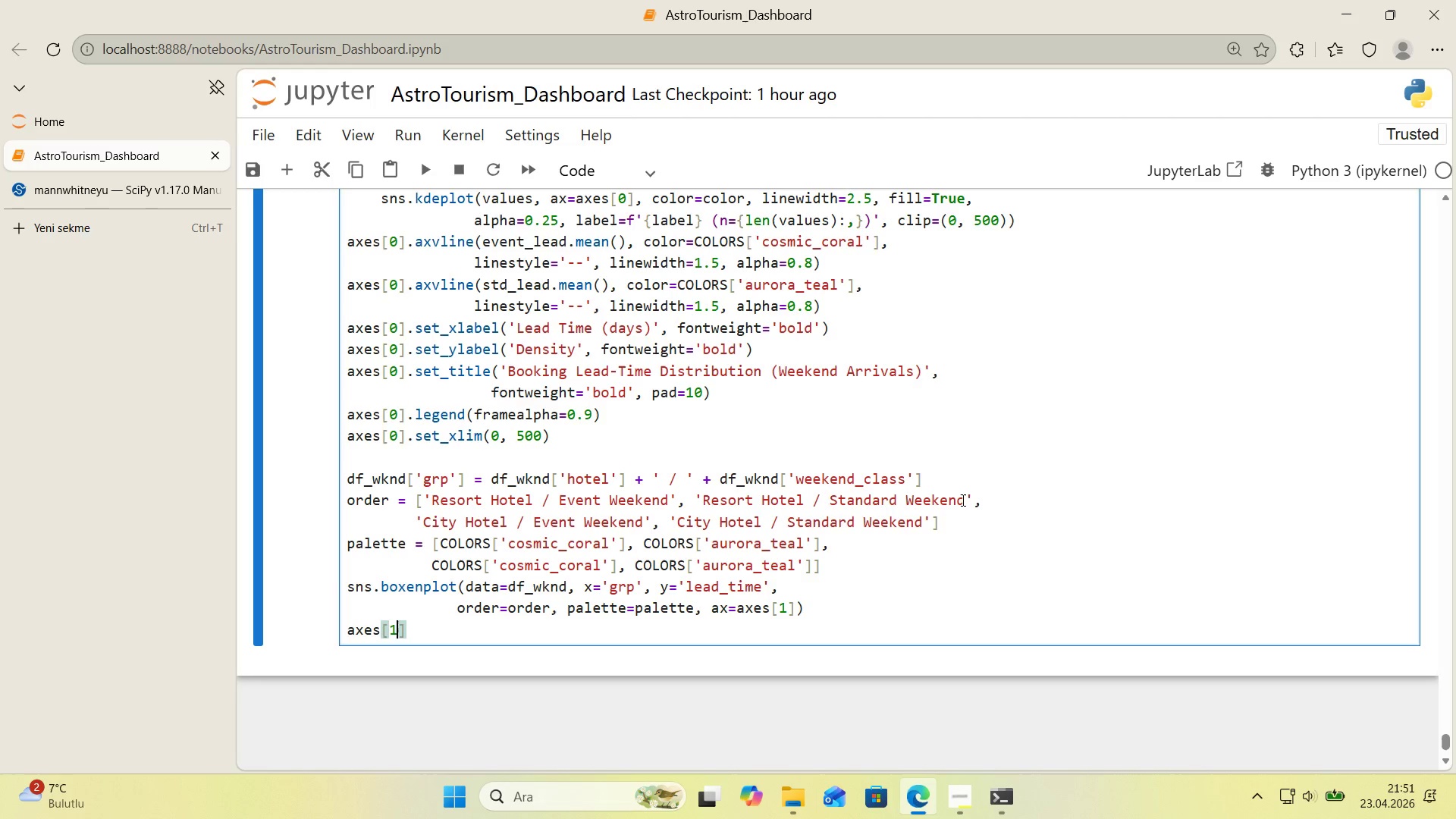 
key(1)
 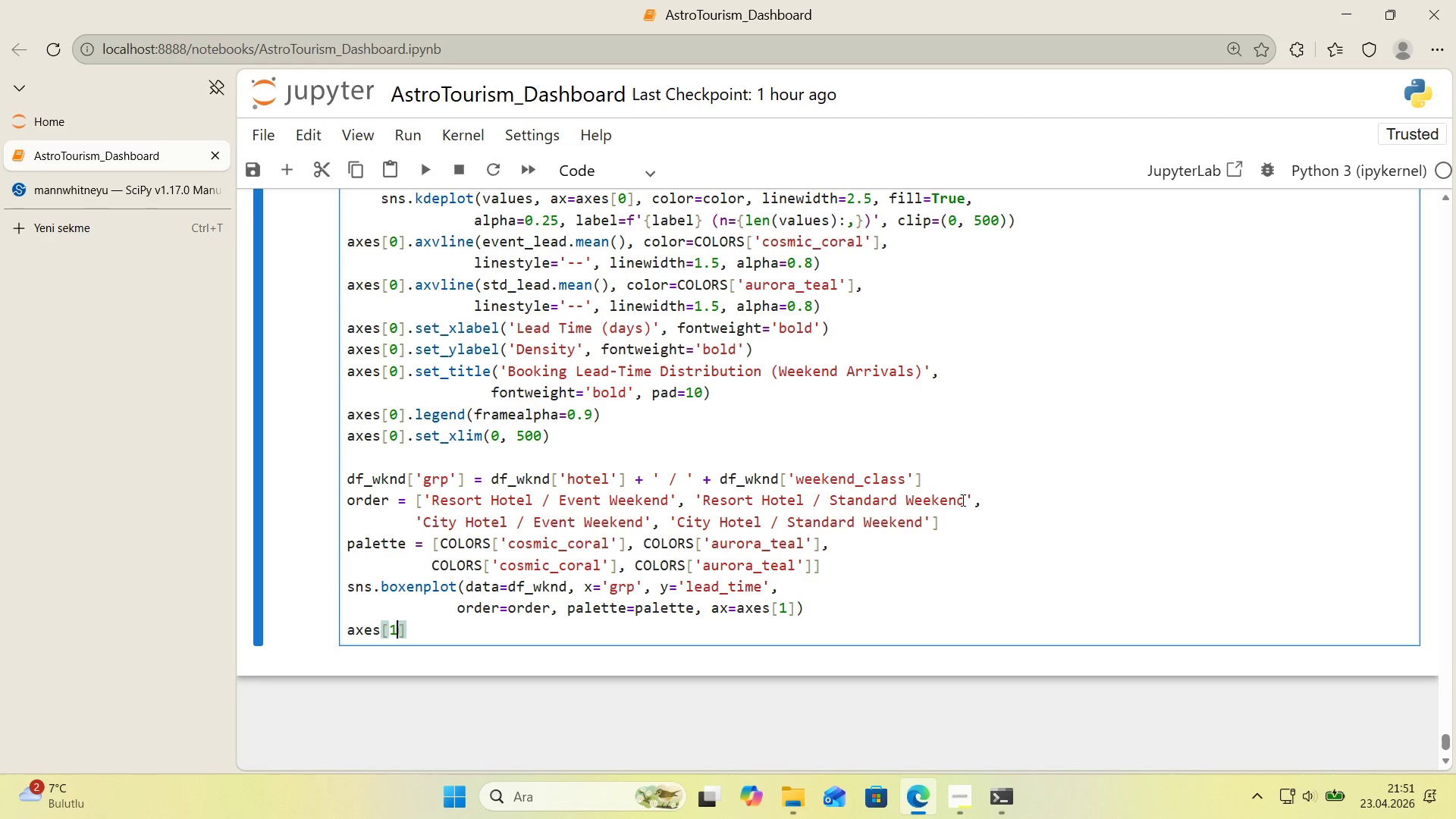 
key(ArrowRight)
 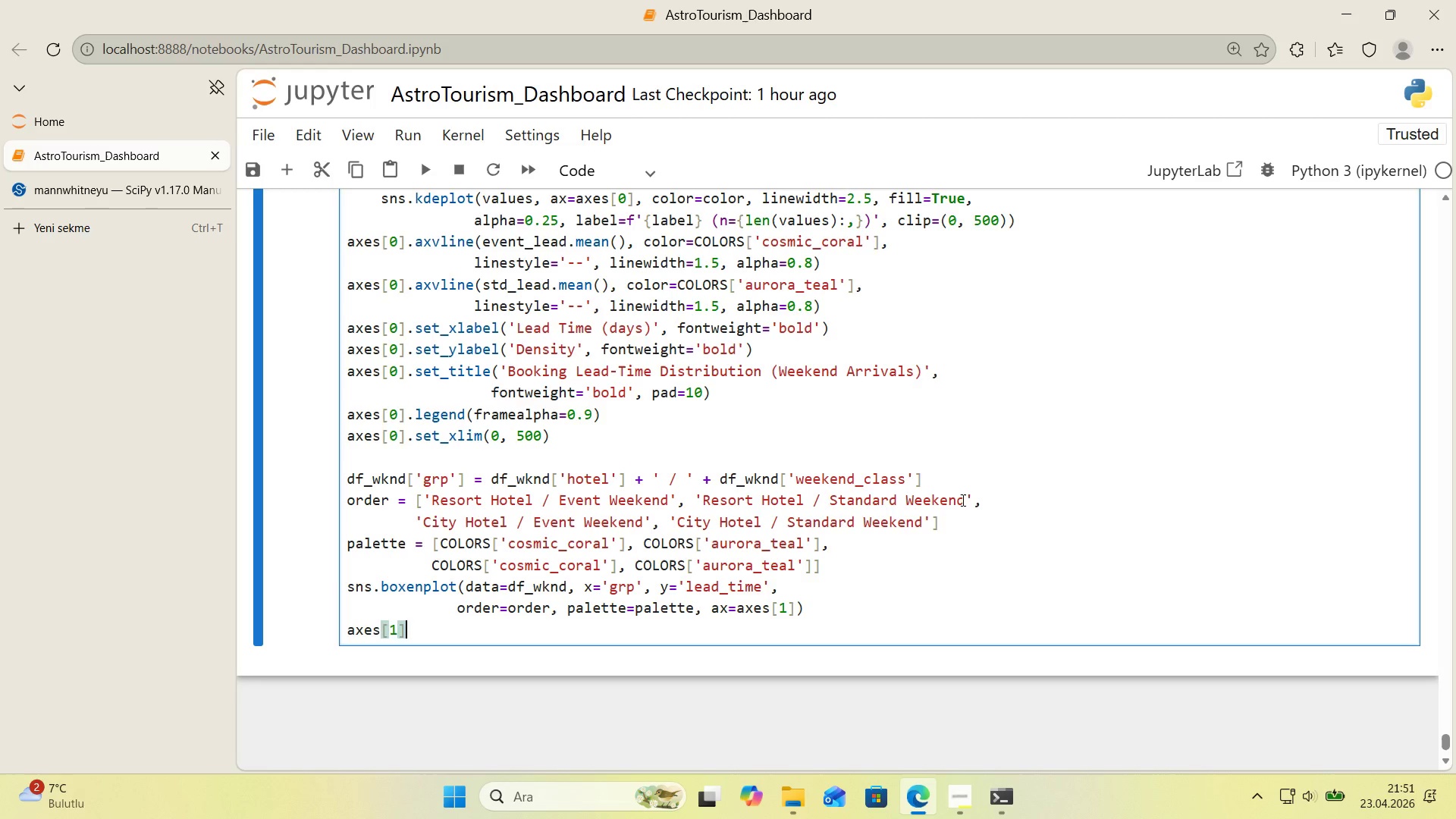 
type(.set_xt'cklabels*()
 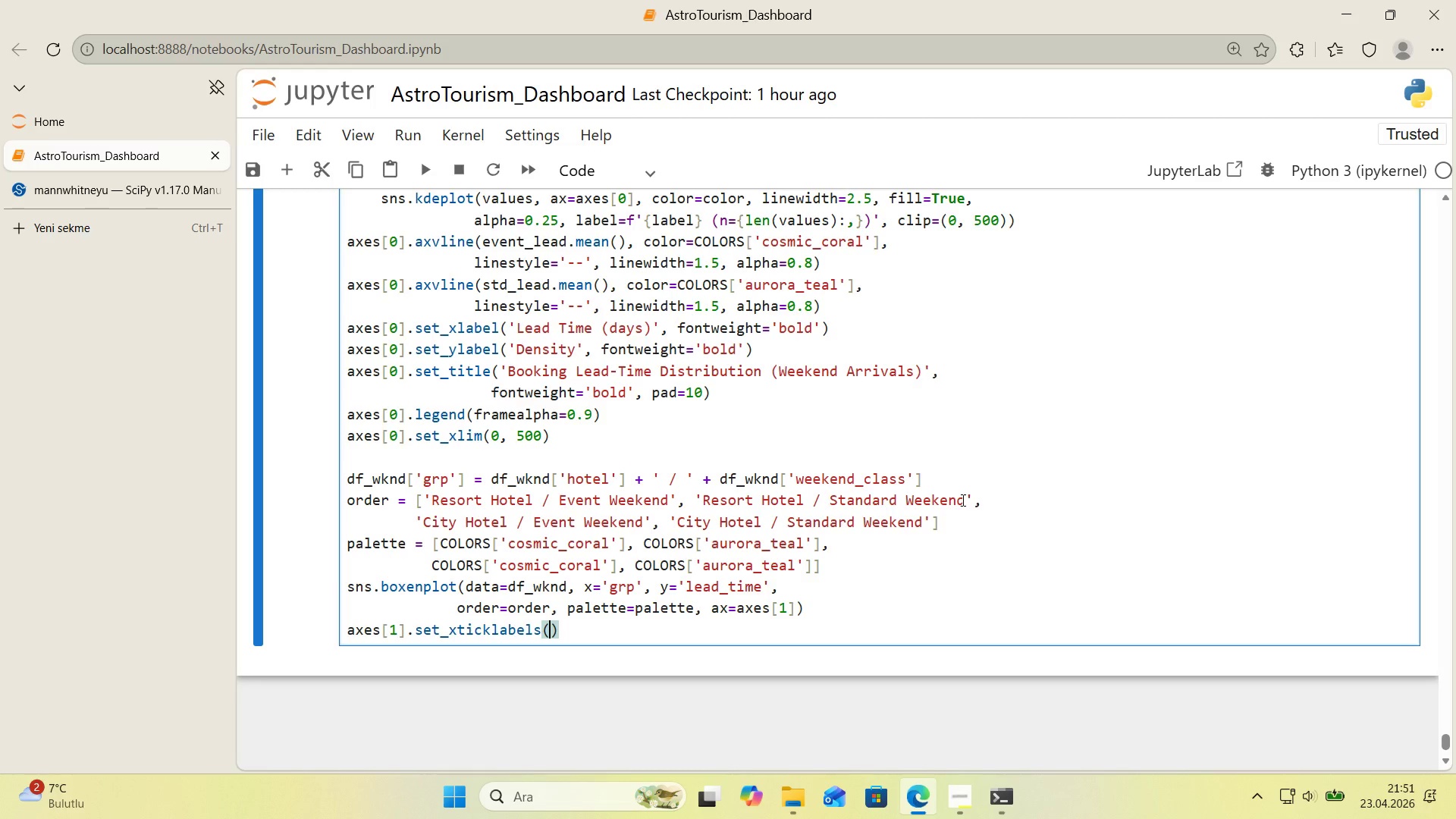 
 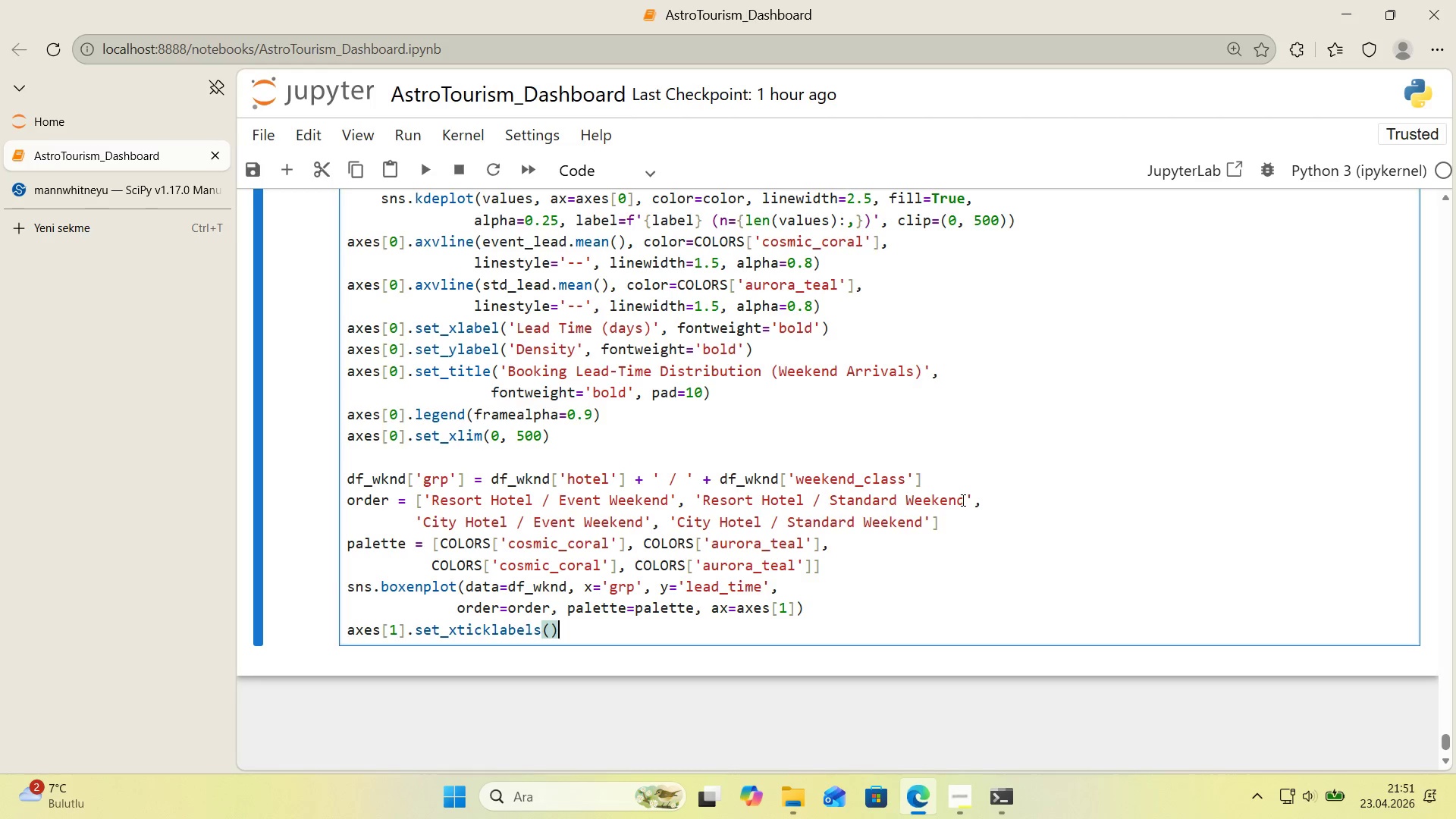 
key(ArrowLeft)
 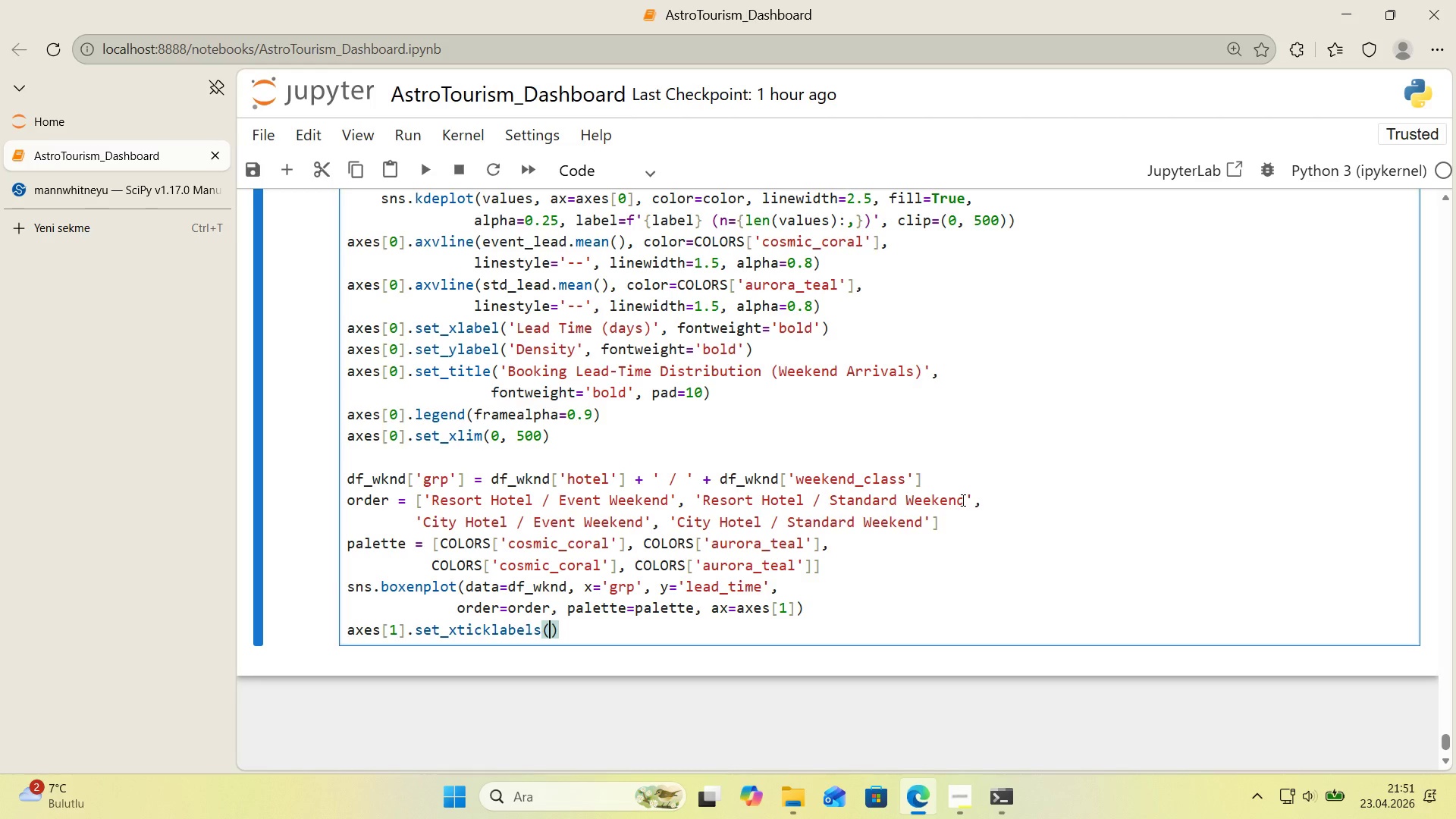 
key(Alt+Control+8)
 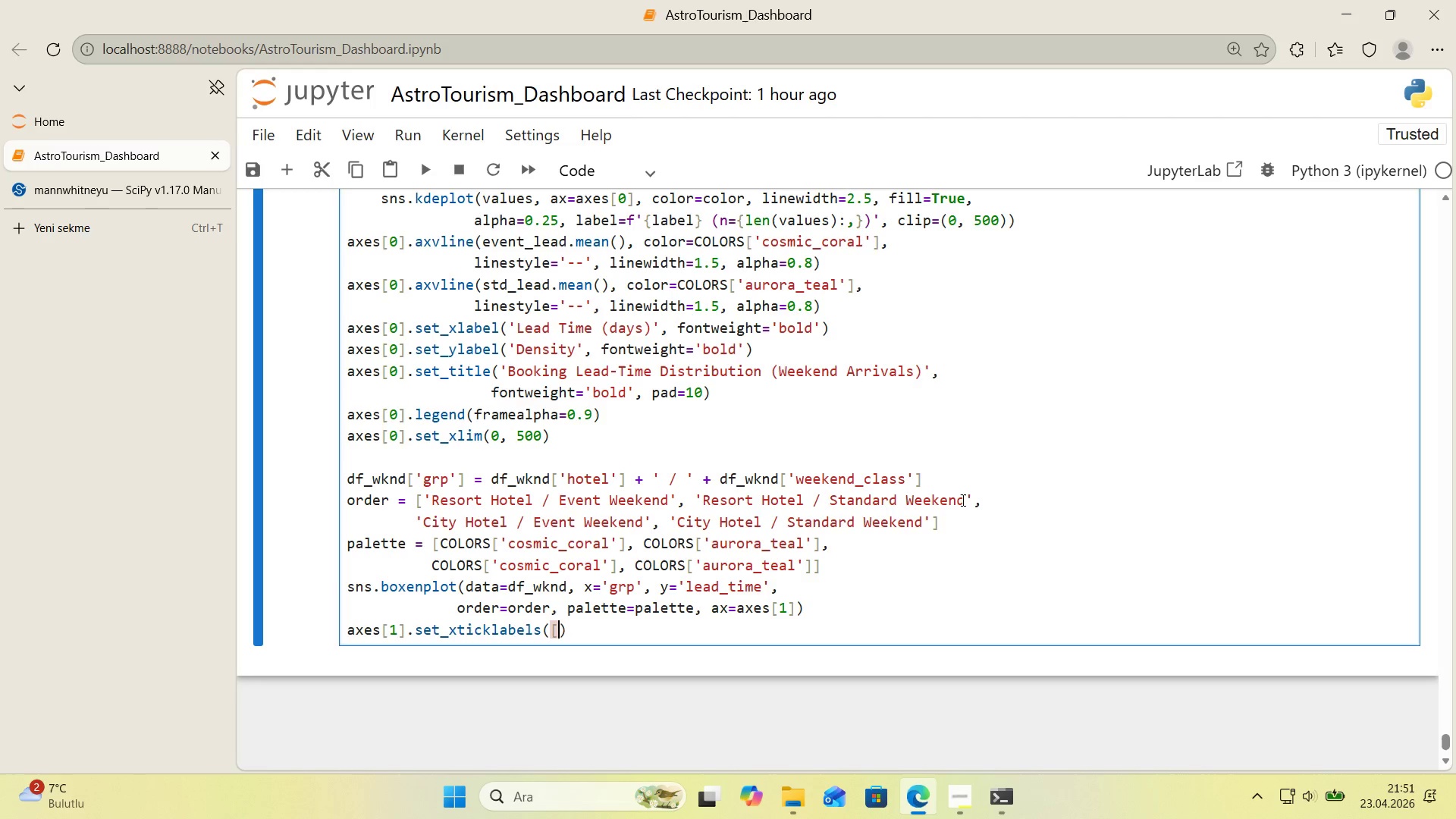 
key(Alt+Control+9)
 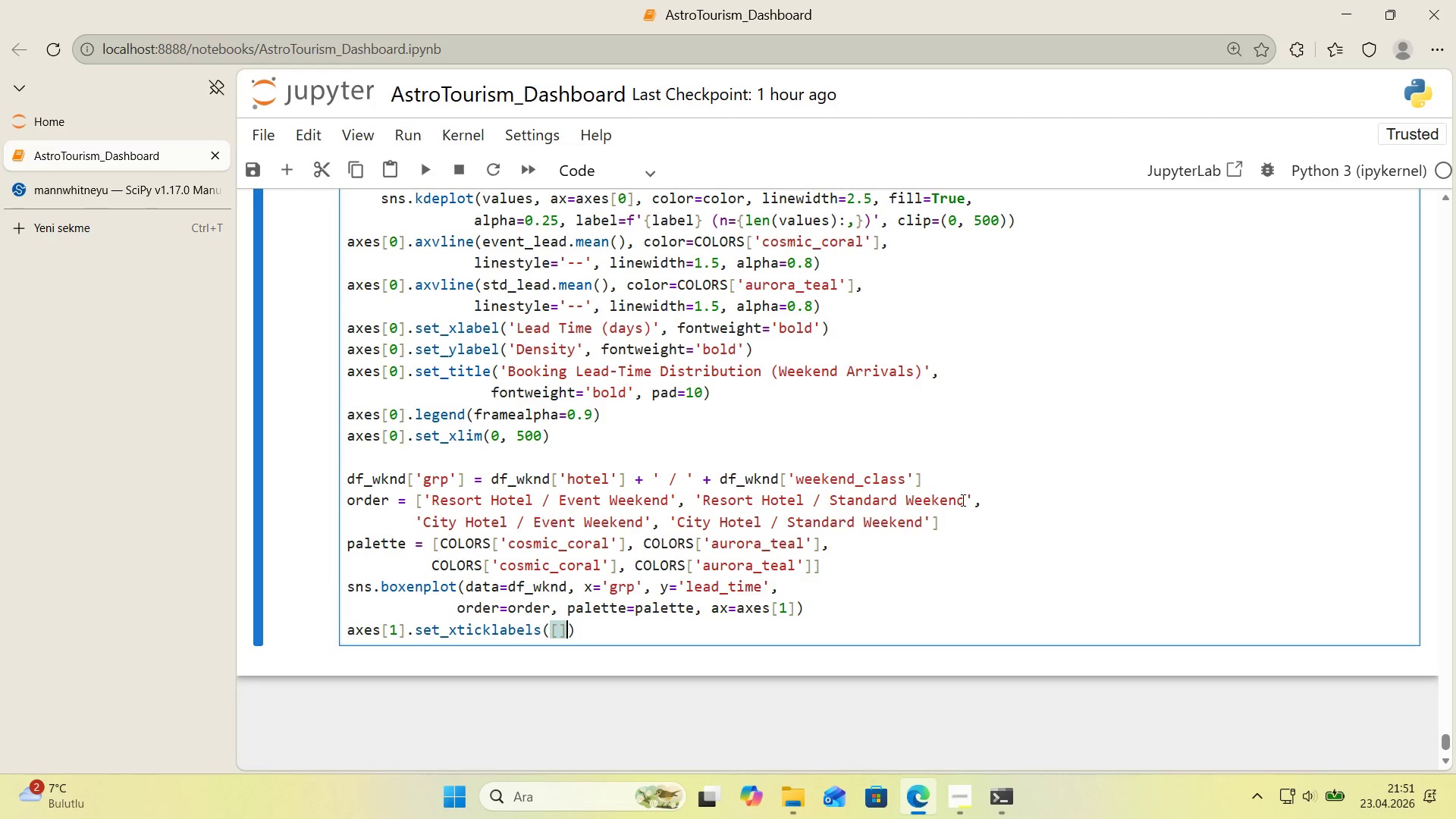 
key(ArrowLeft)
 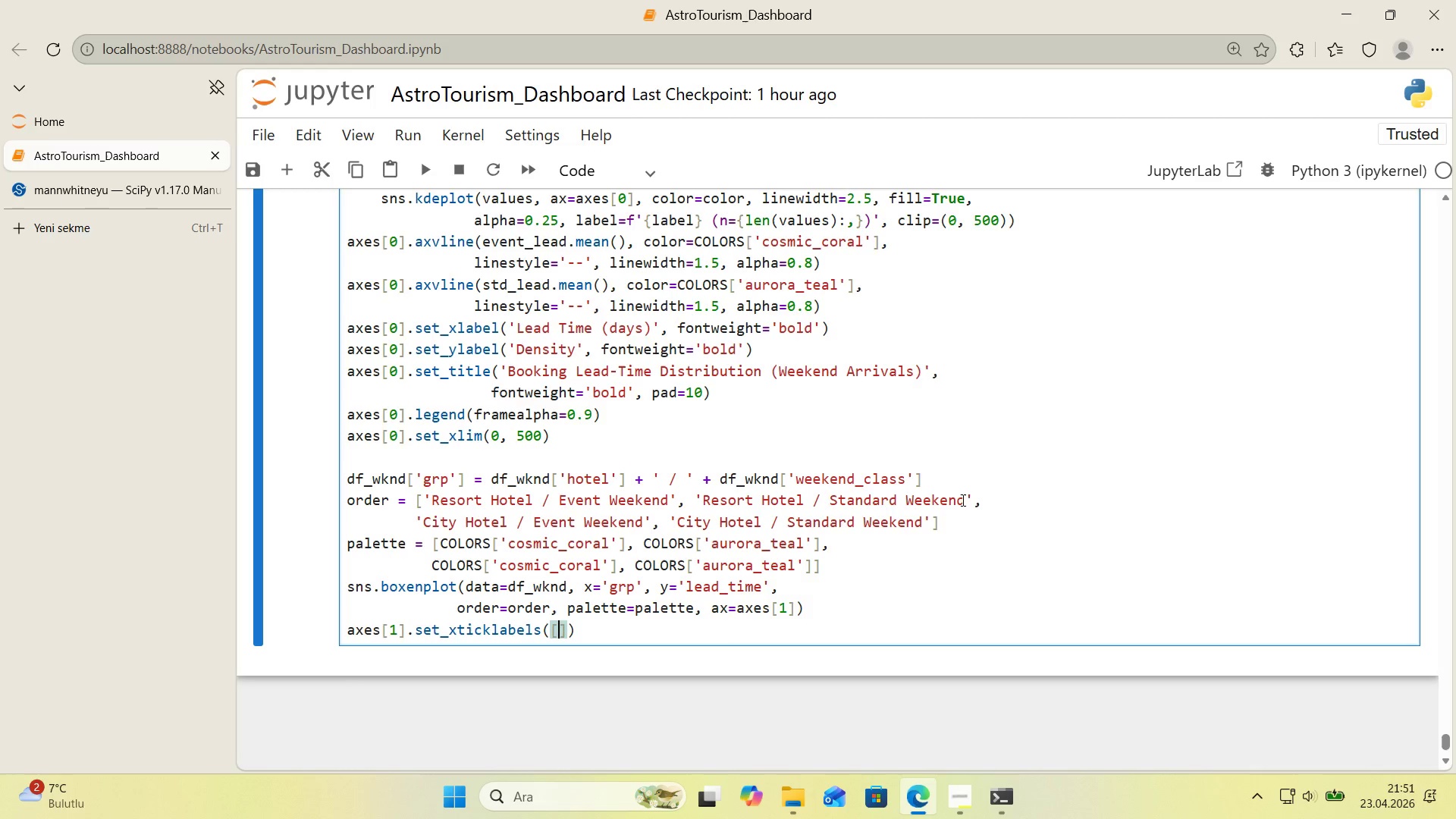 
type(t.get_text*(.replace*()
 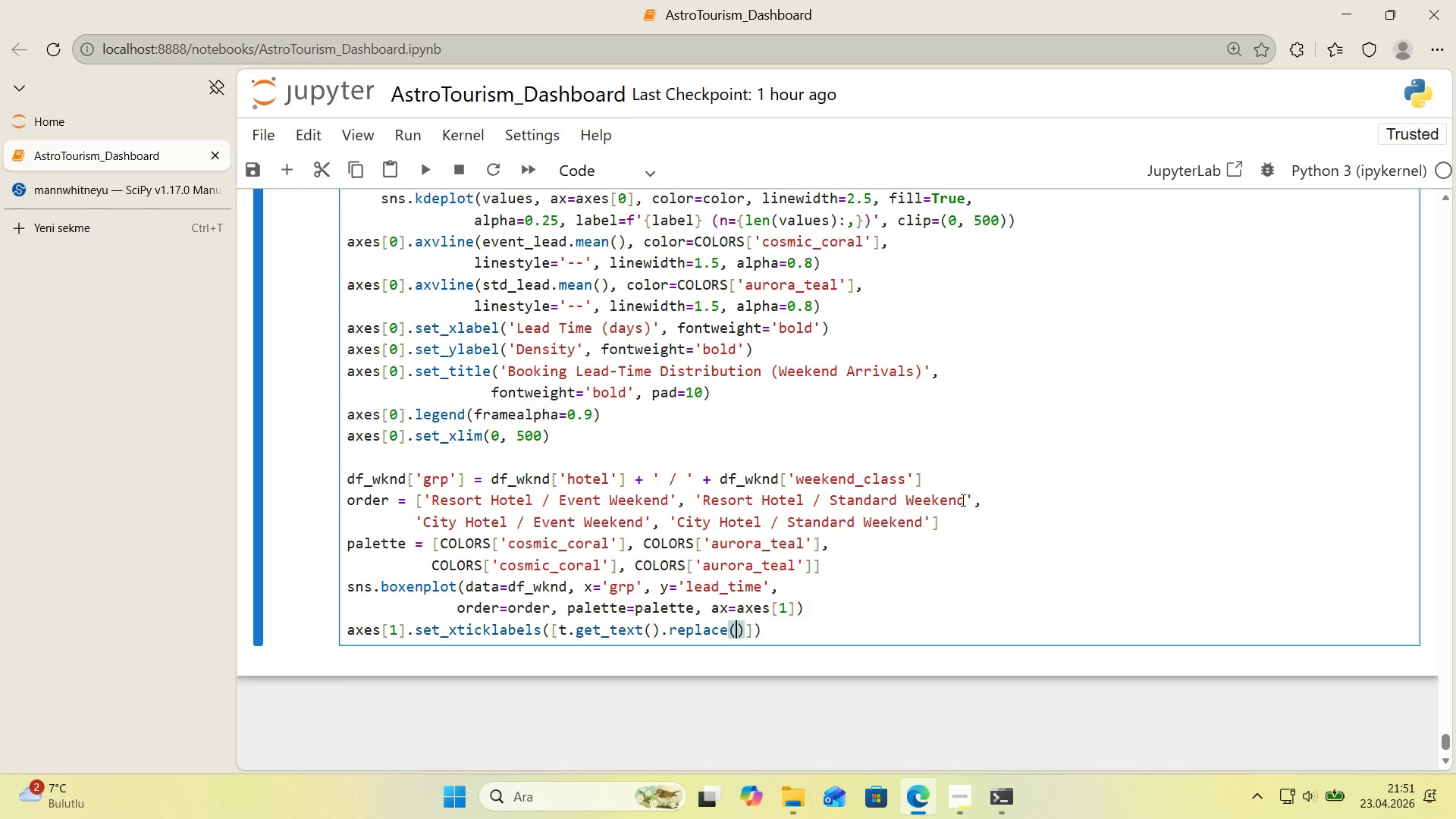 
 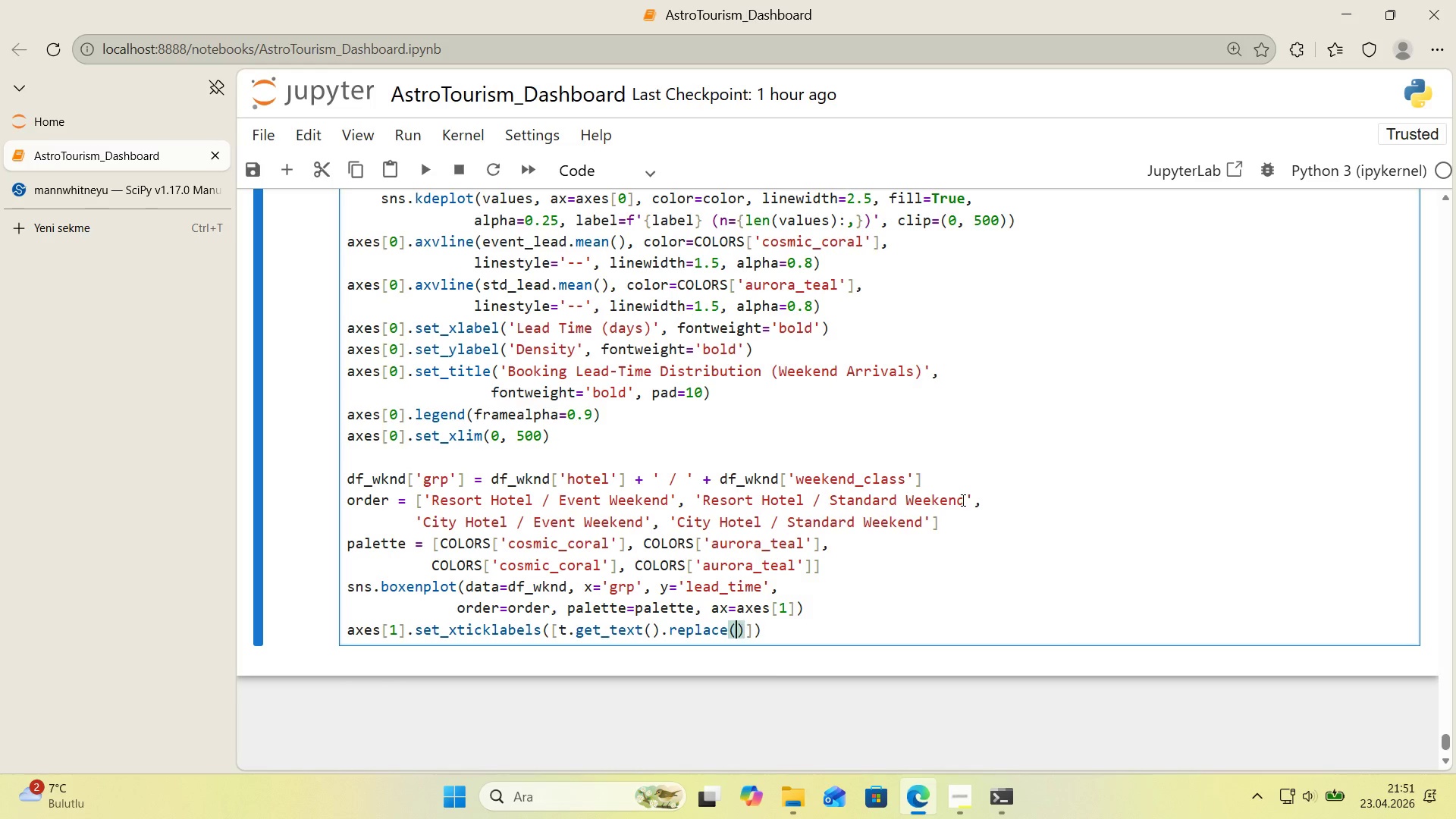 
key(ArrowLeft)
 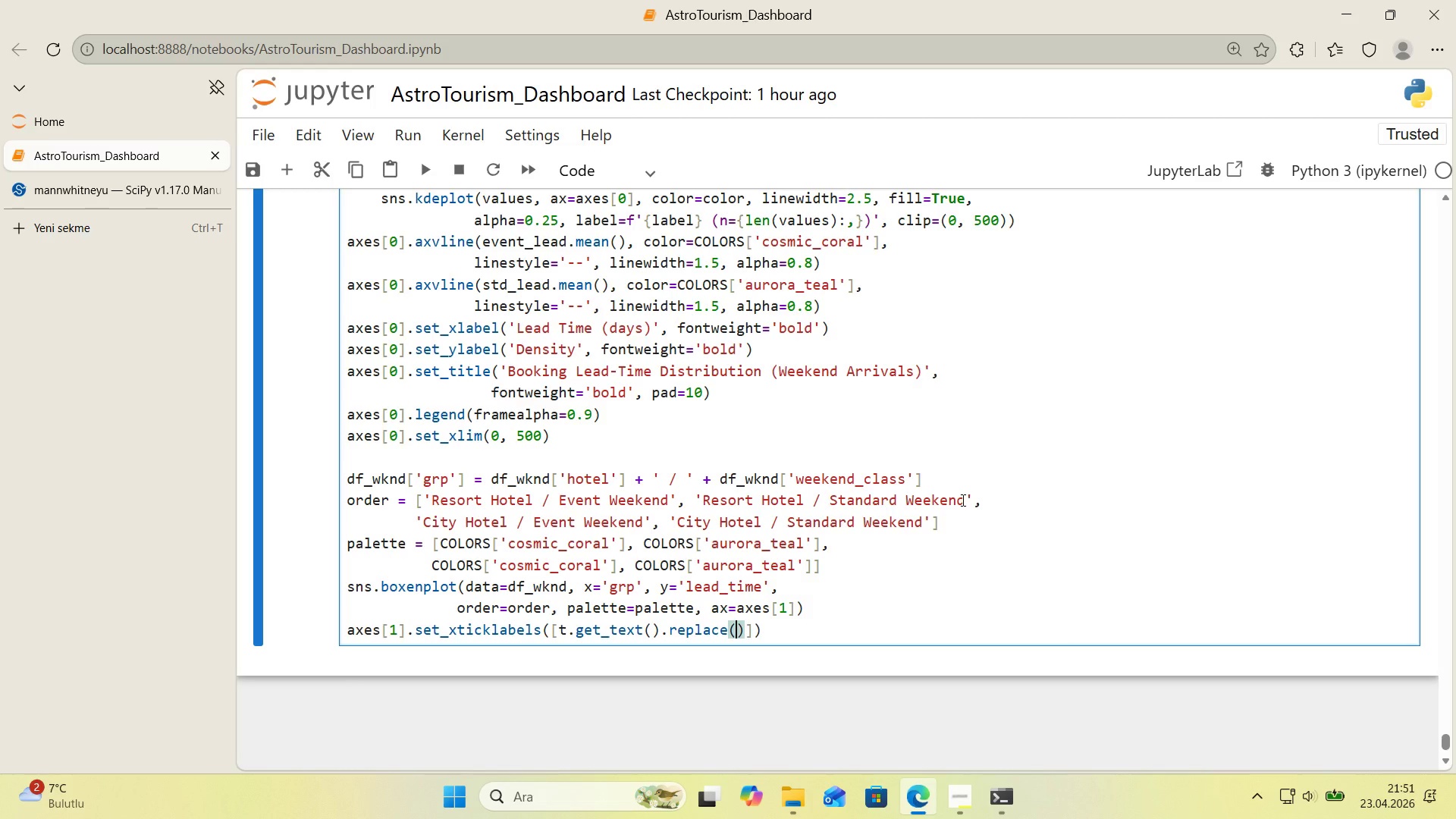 
type(@@)
 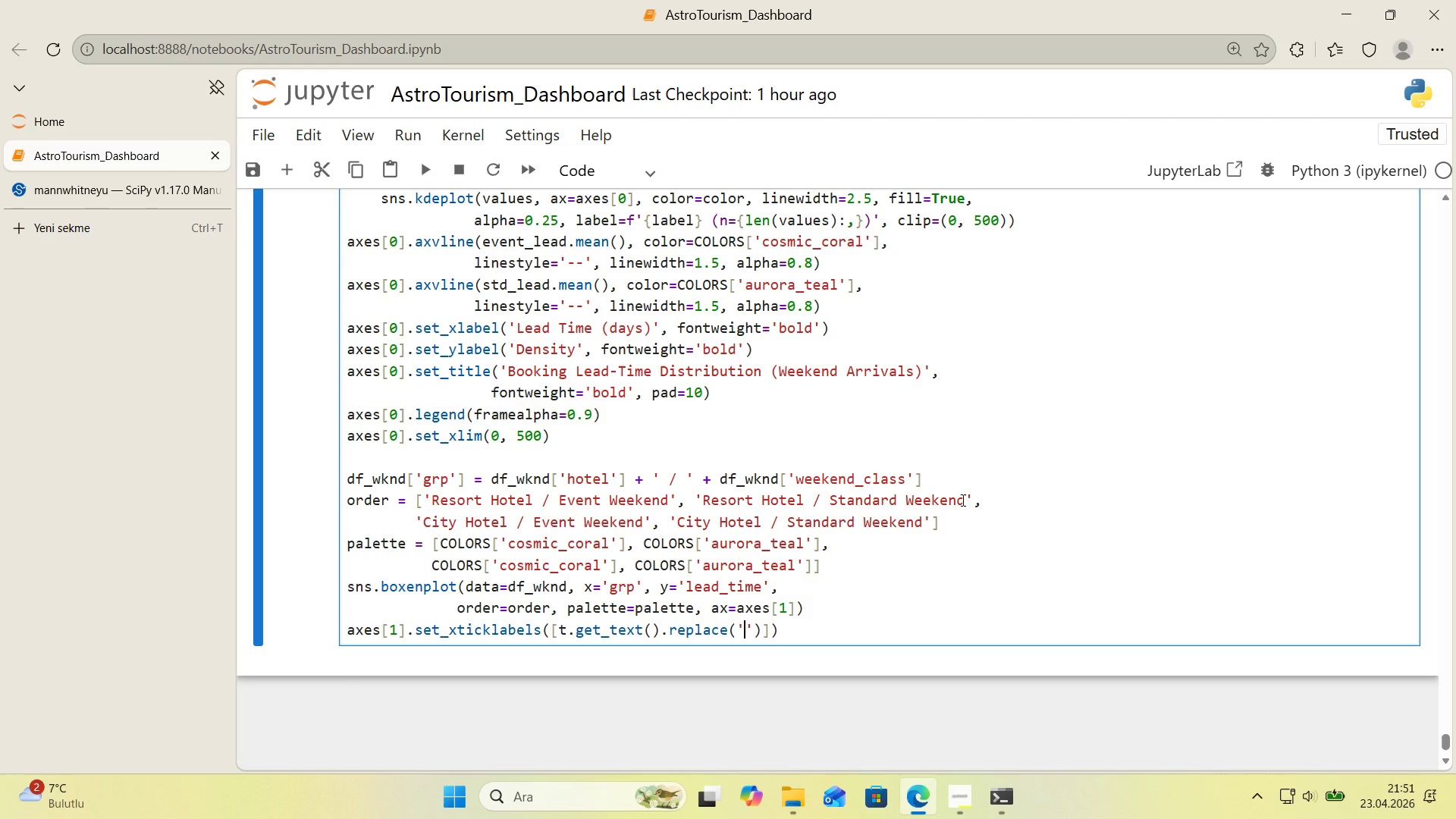 
key(ArrowLeft)
 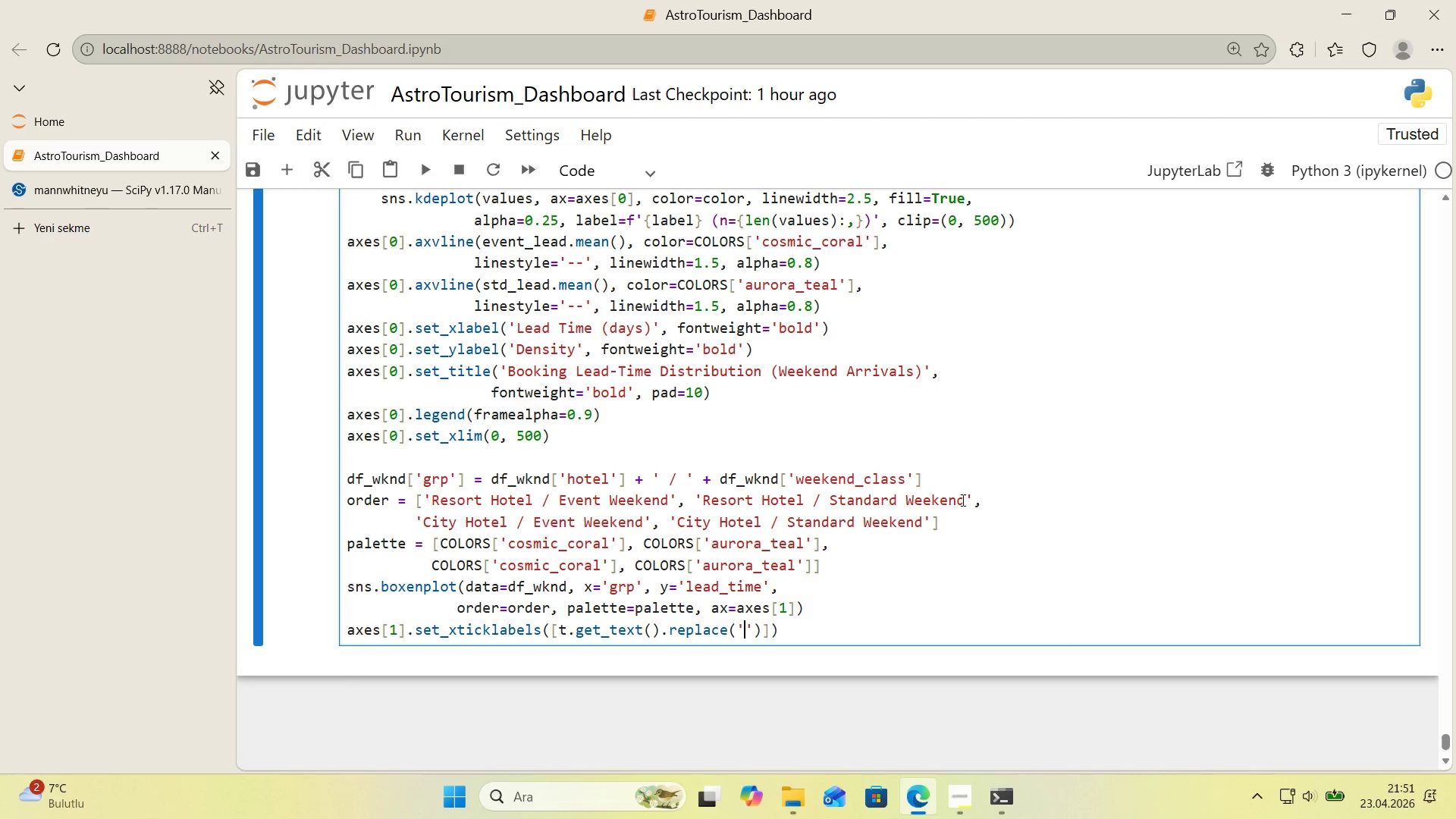 
key(Space)
 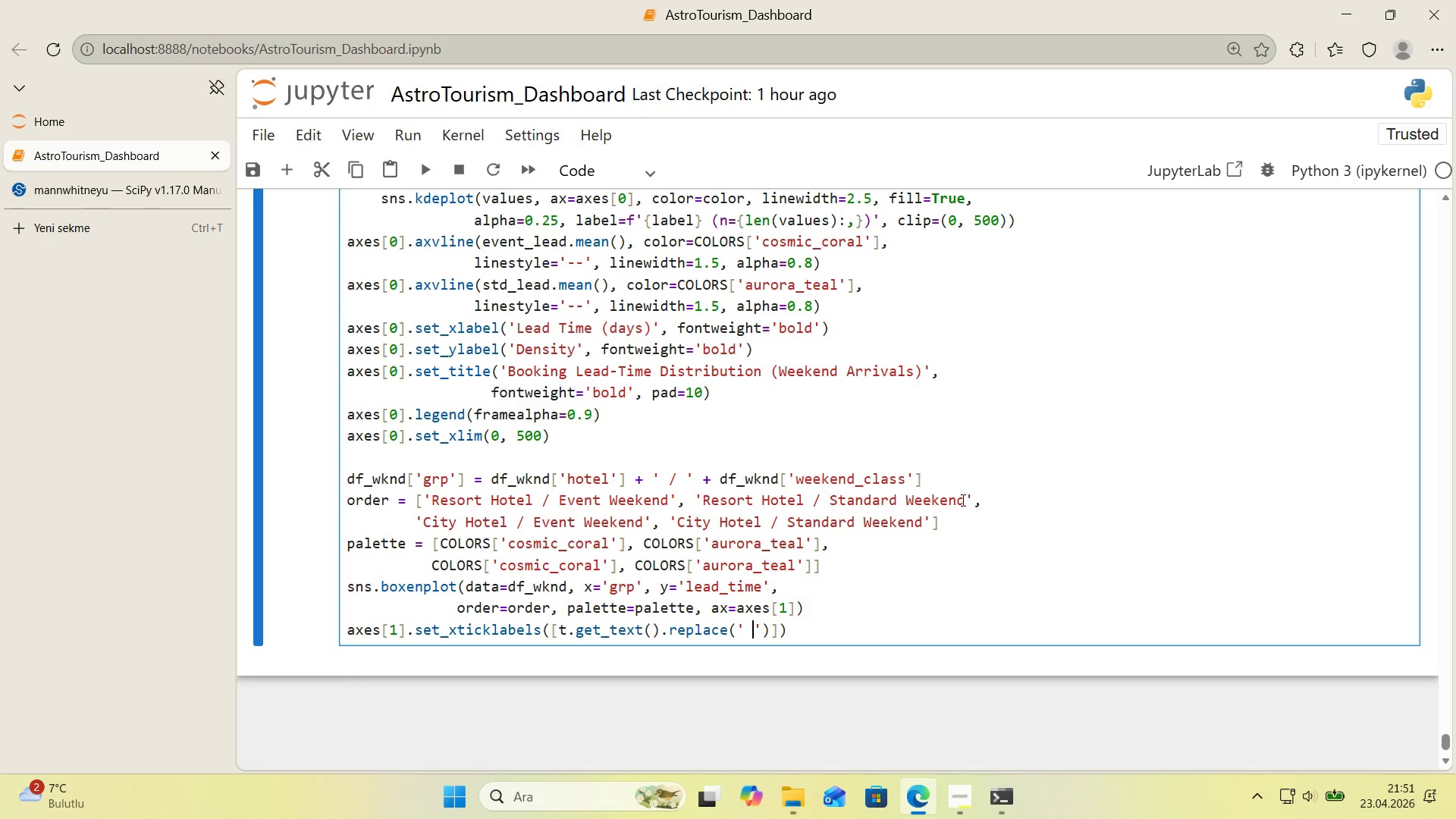 
key(Shift+7)
 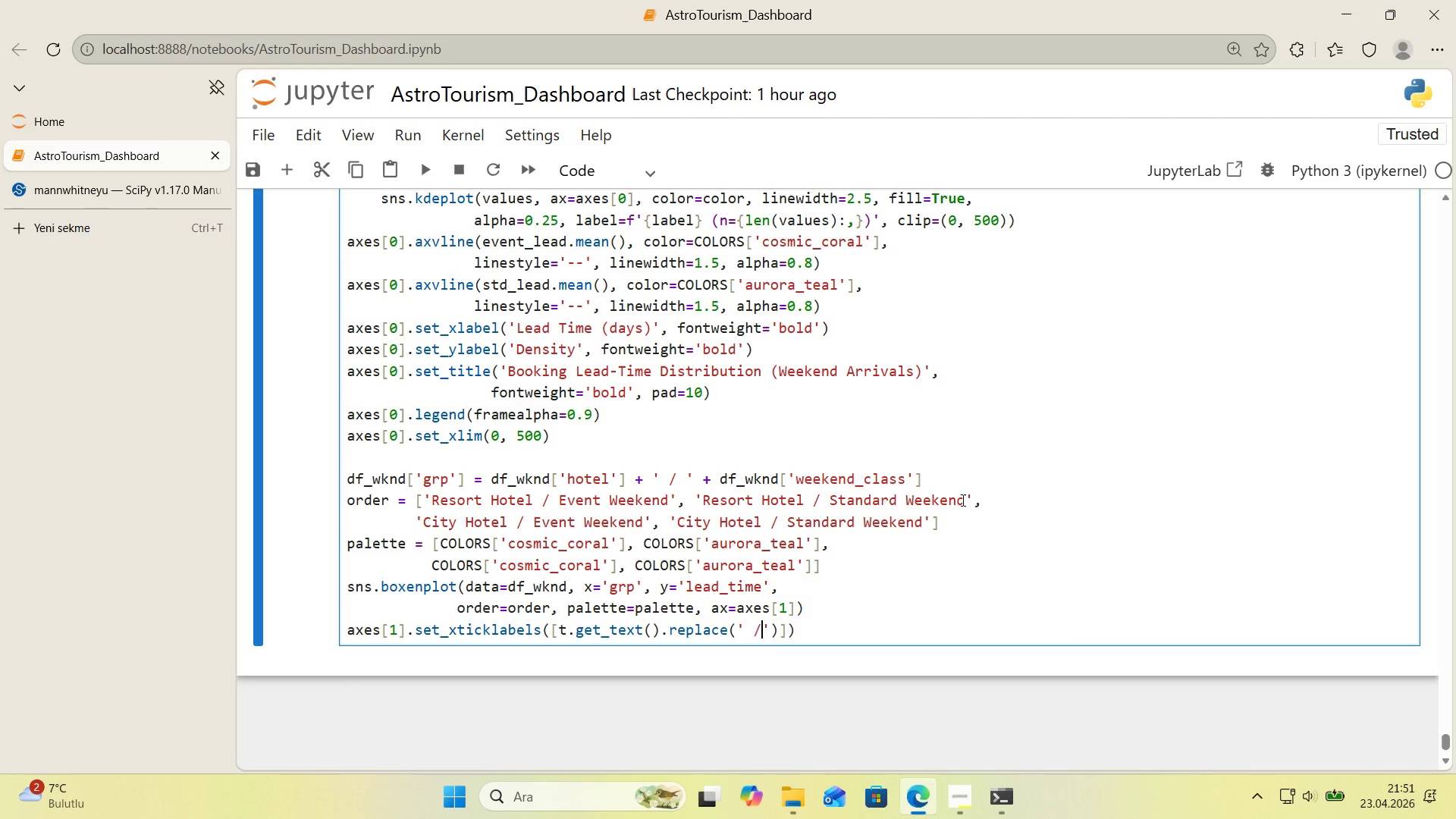 
key(Space)
 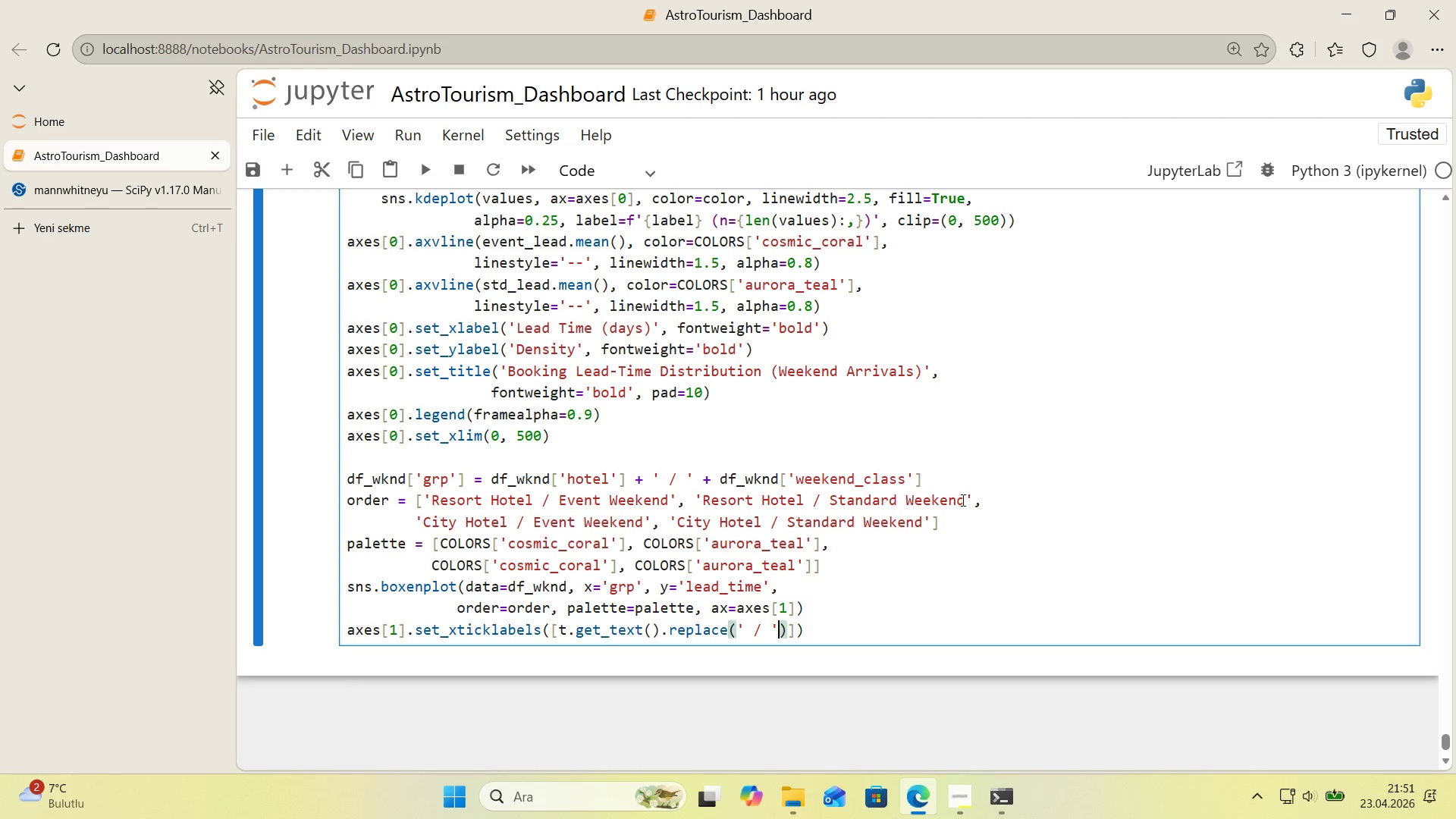 
key(ArrowRight)
 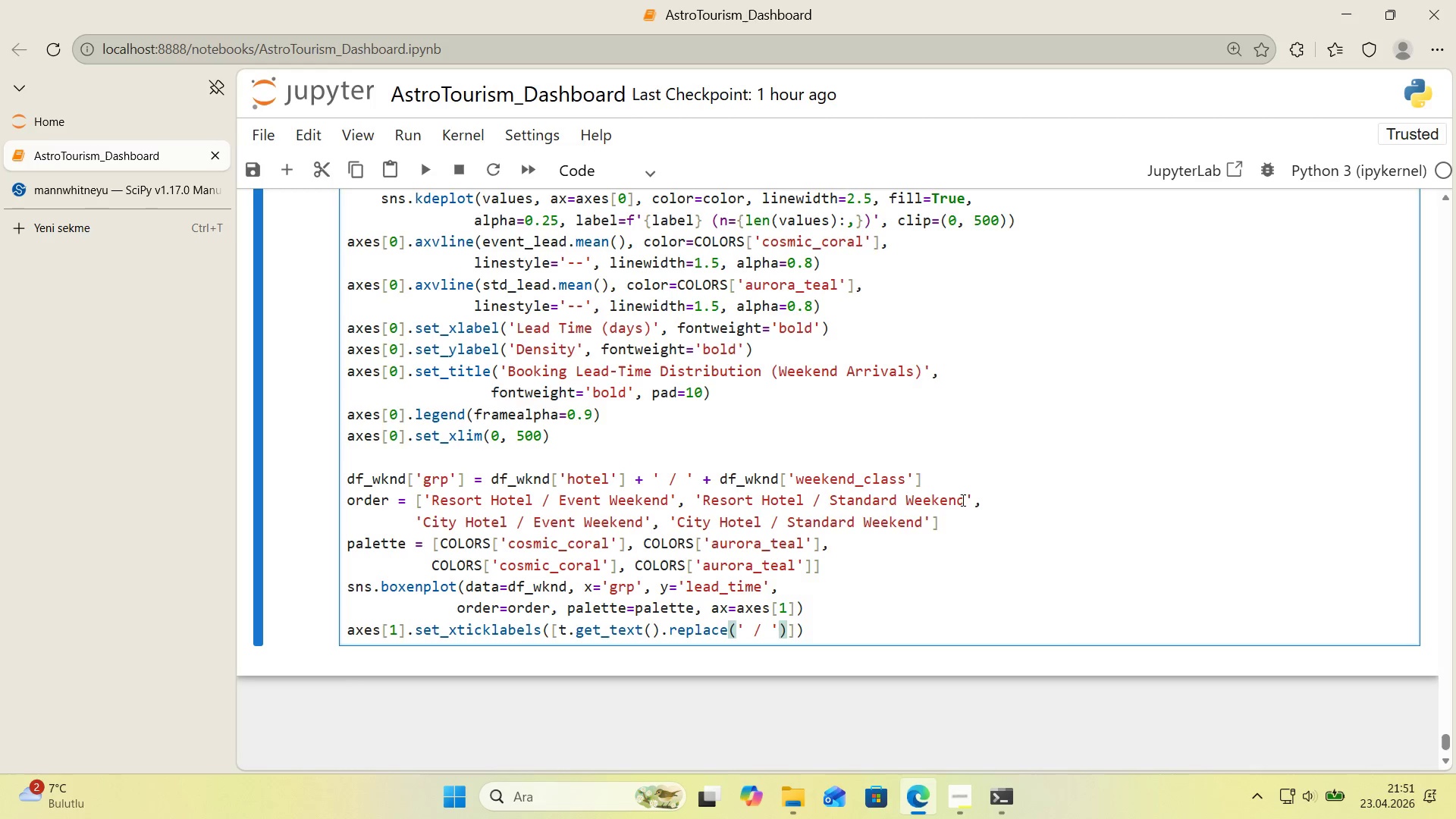 
type(,@@)
 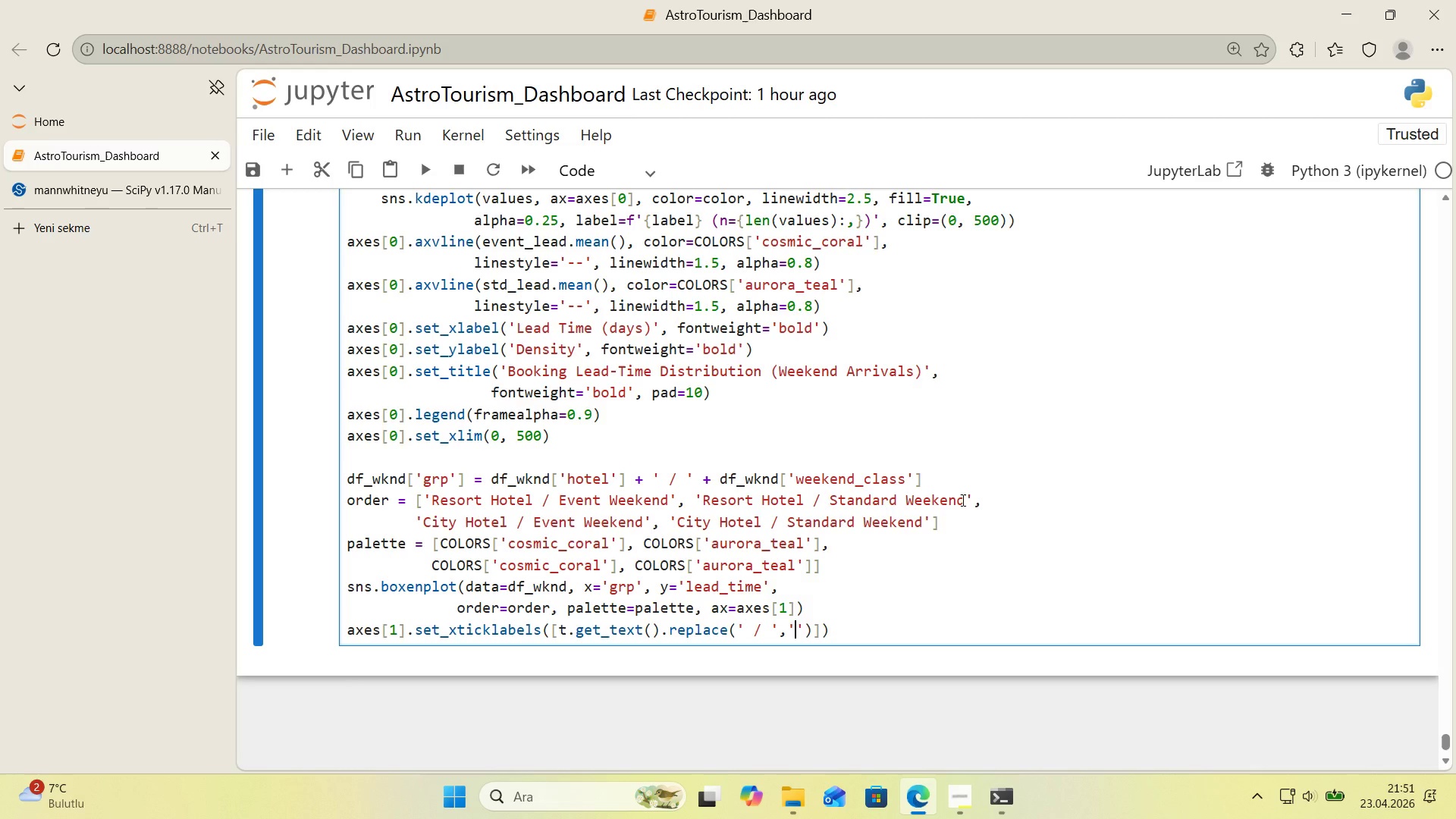 
 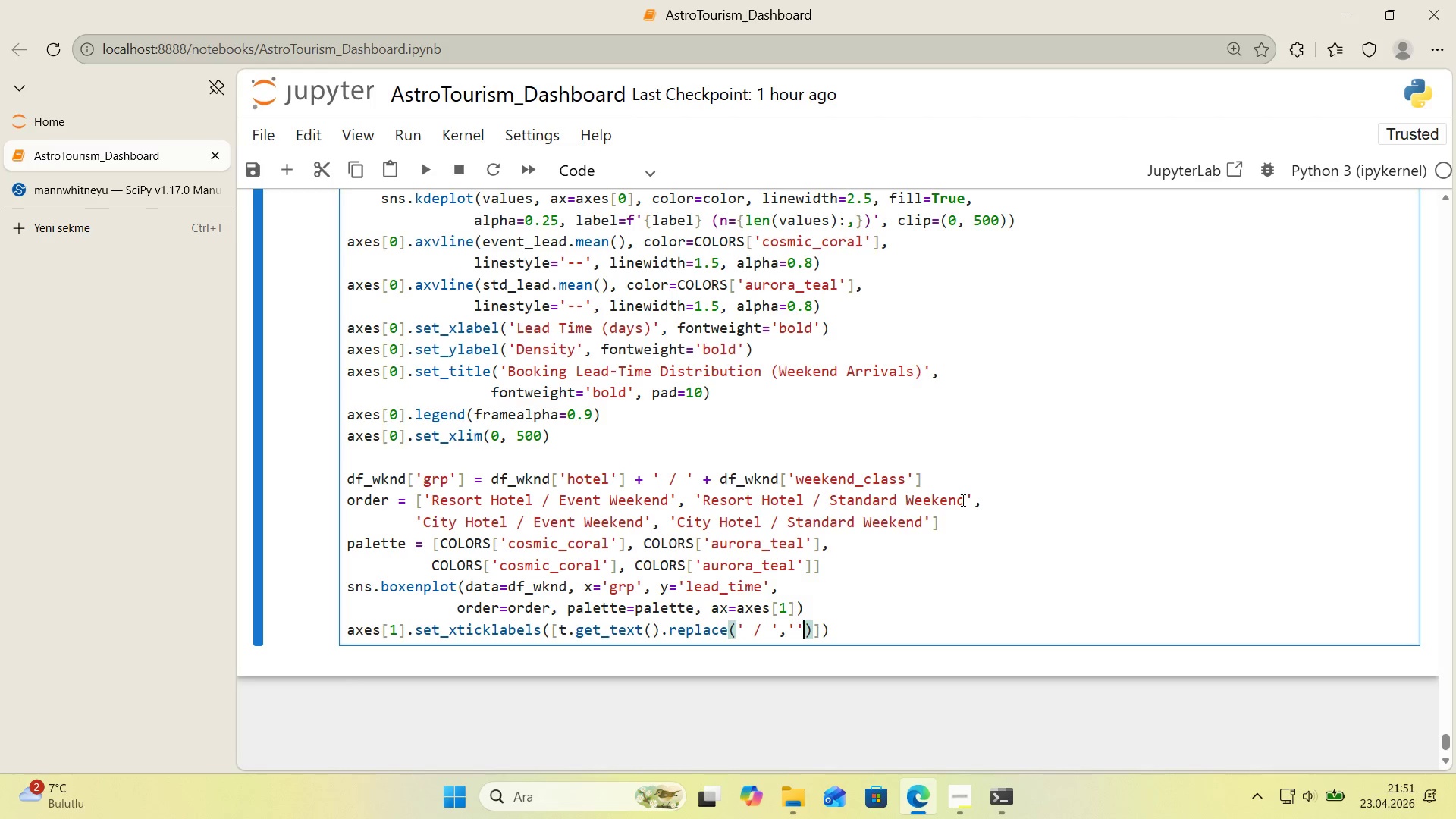 
key(ArrowLeft)
 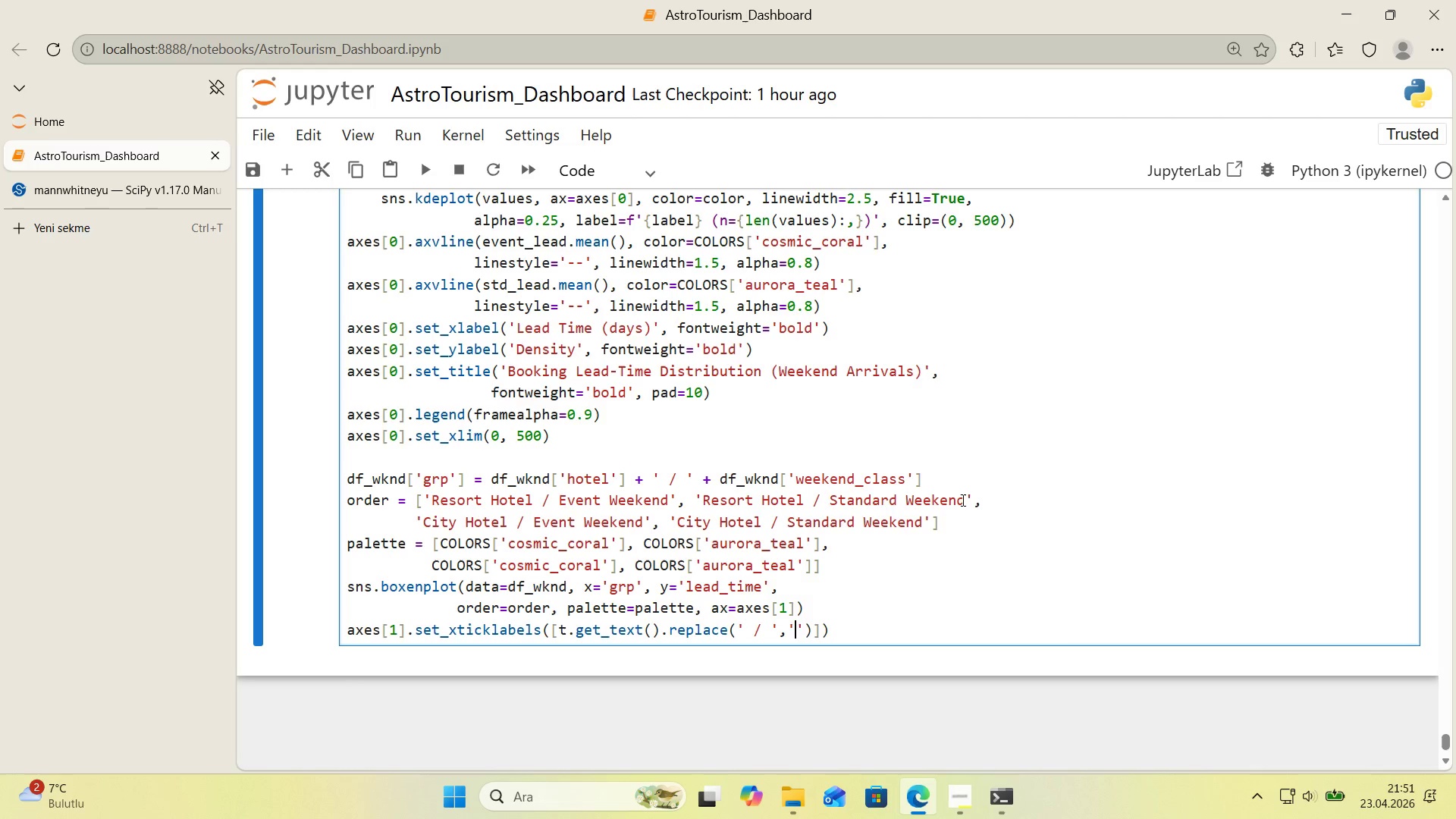 
key(Alt+Control+IntlYen)
 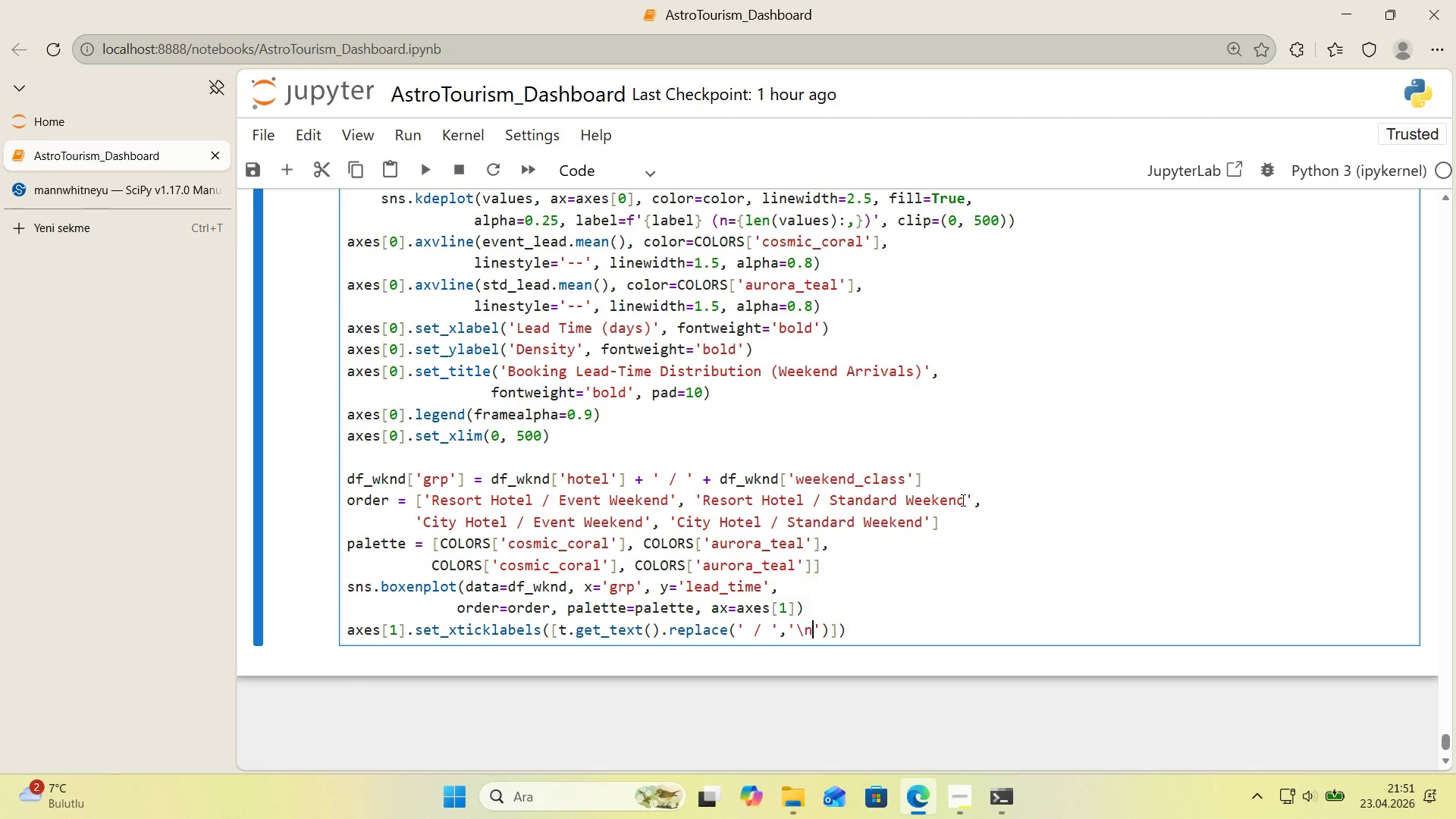 
key(N)
 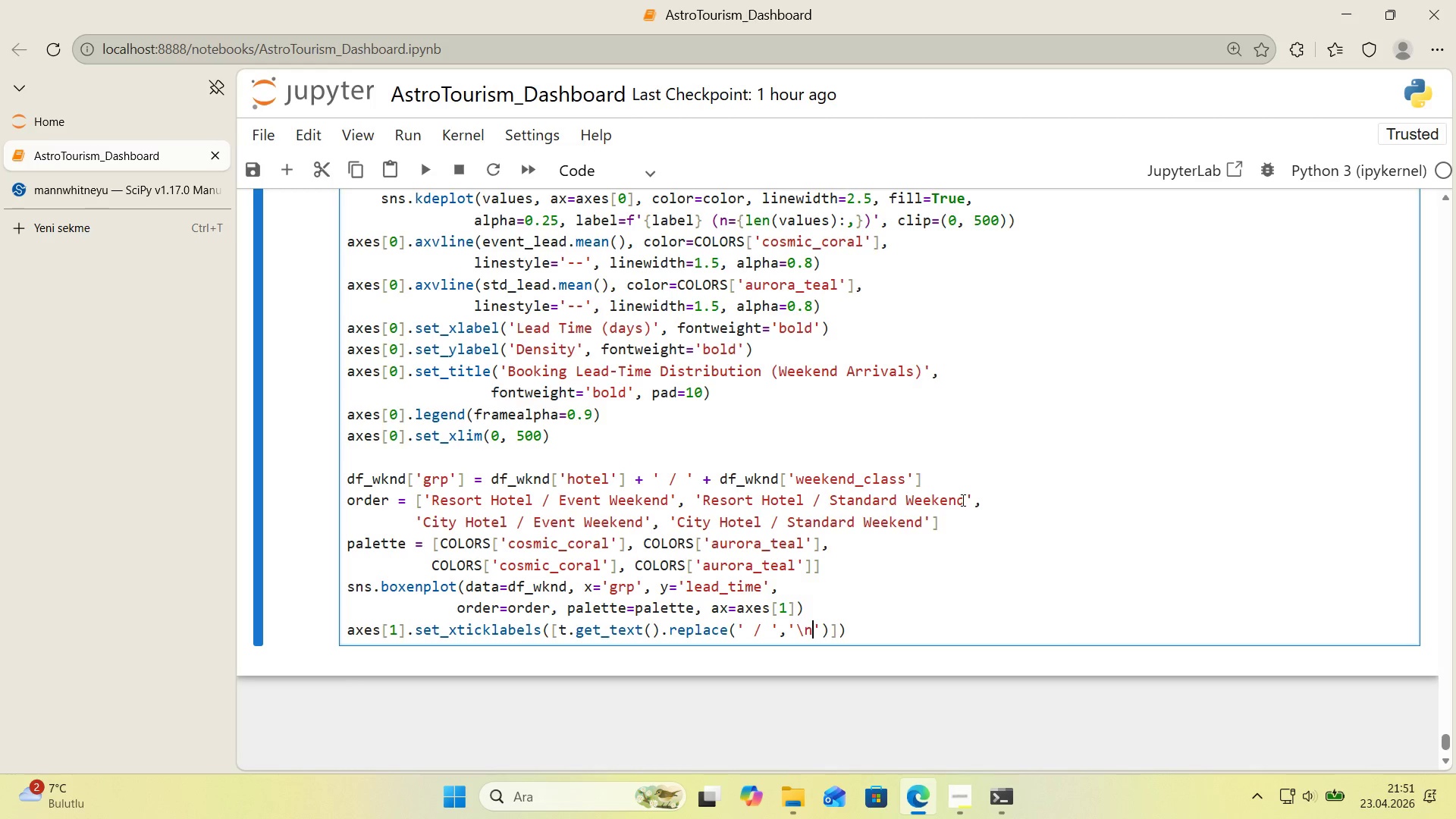 
key(ArrowRight)
 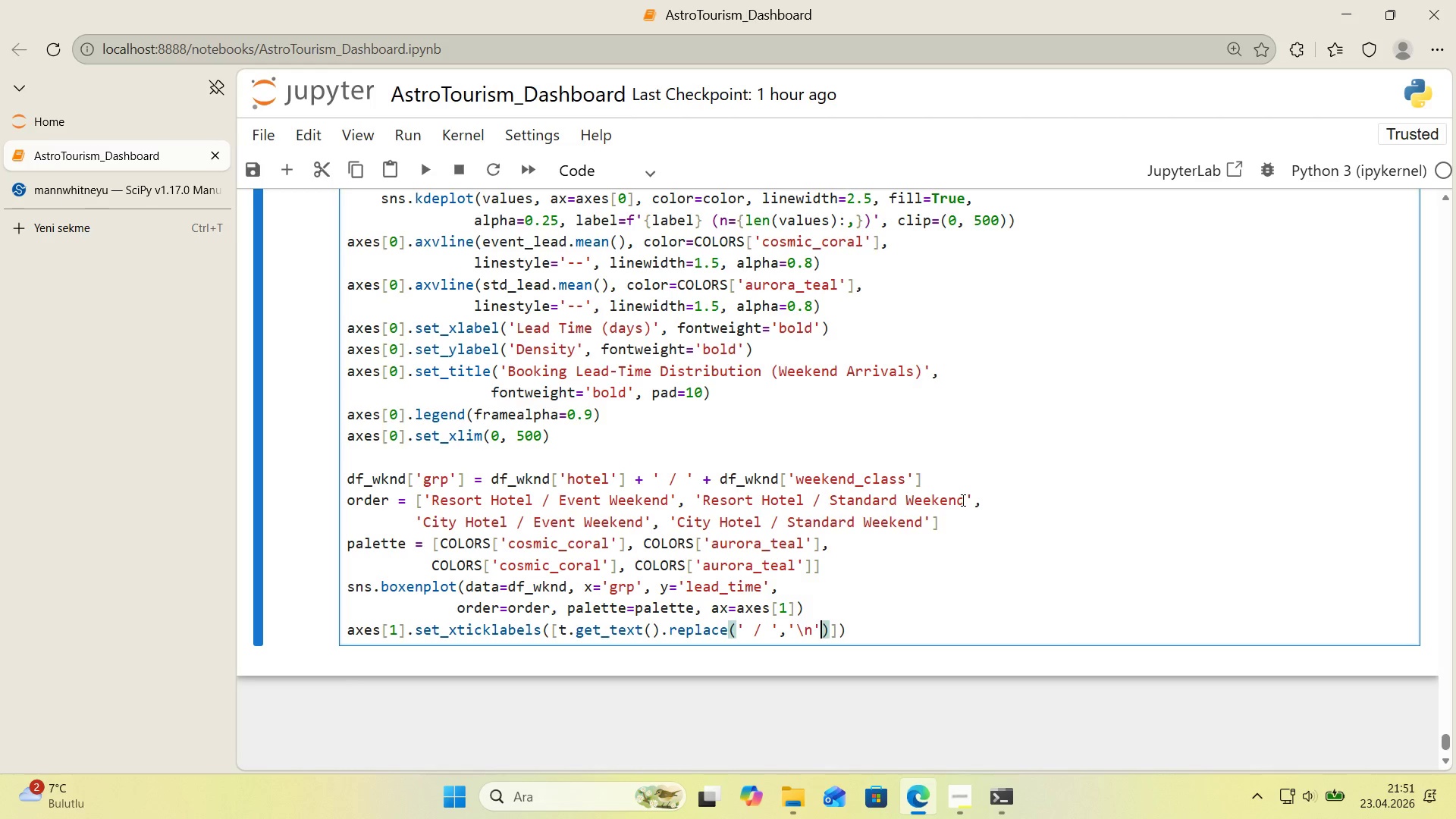 
key(ArrowRight)
 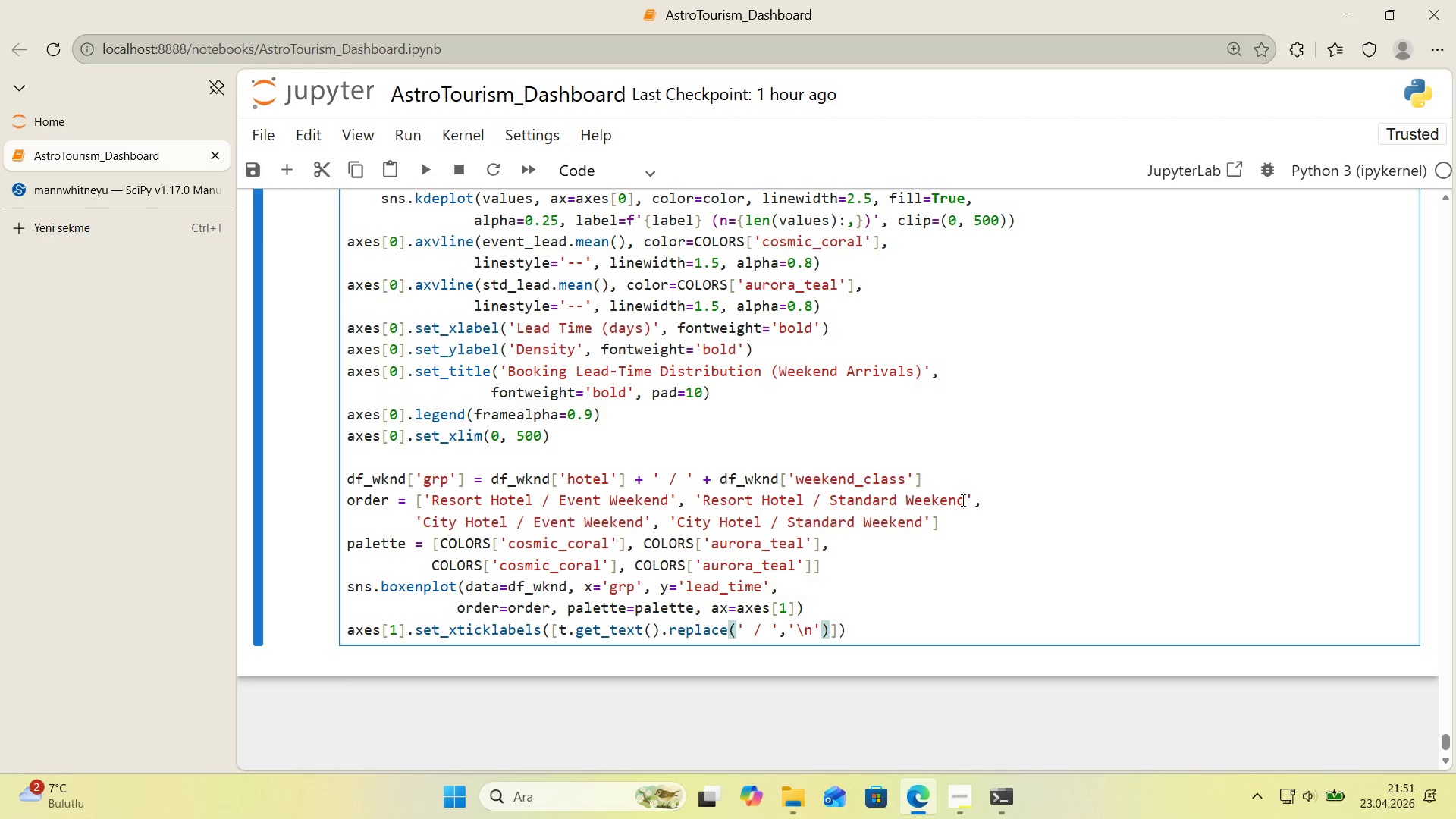 
key(Enter)
 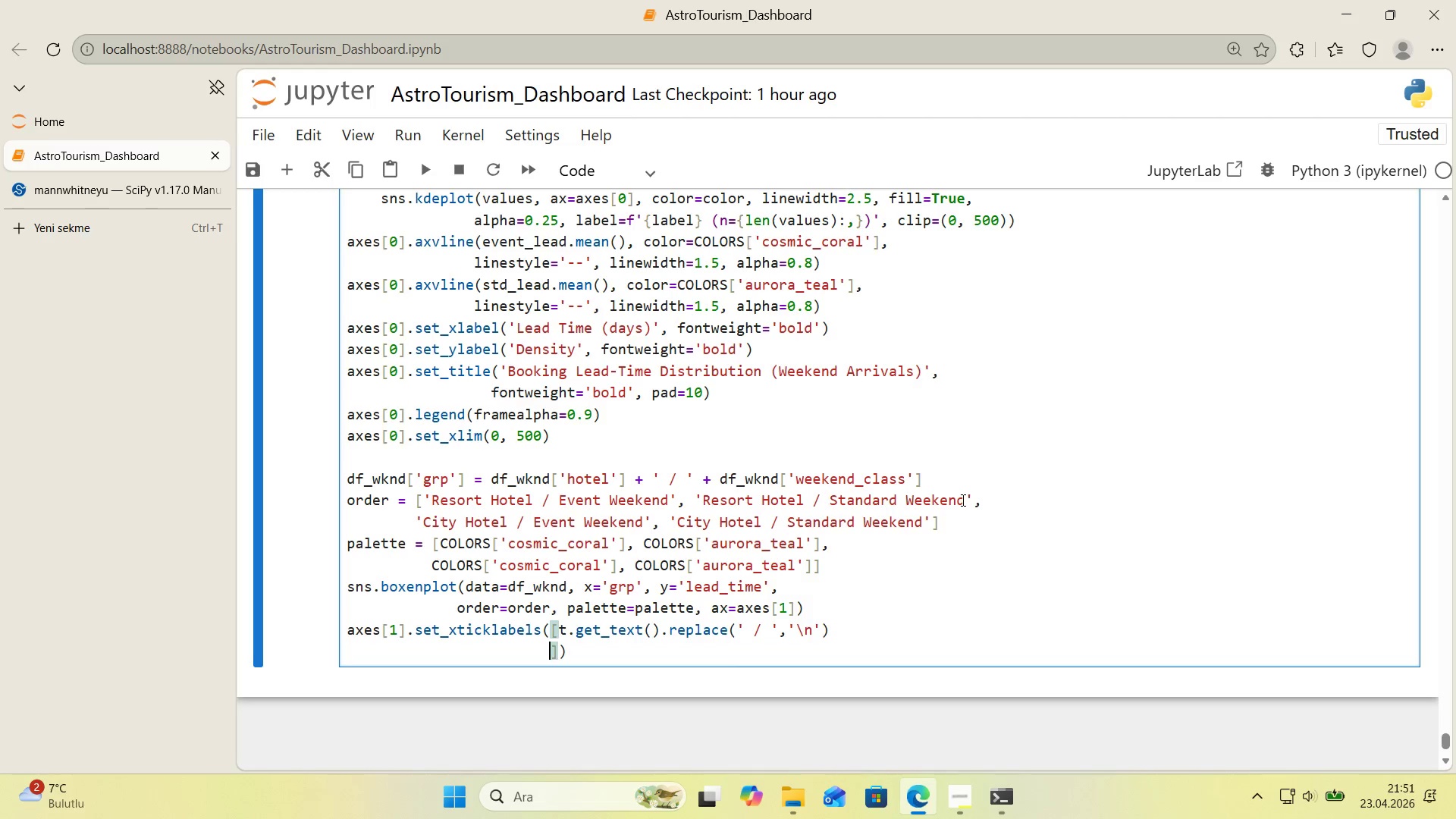 
type(for t 'n axes)
 